 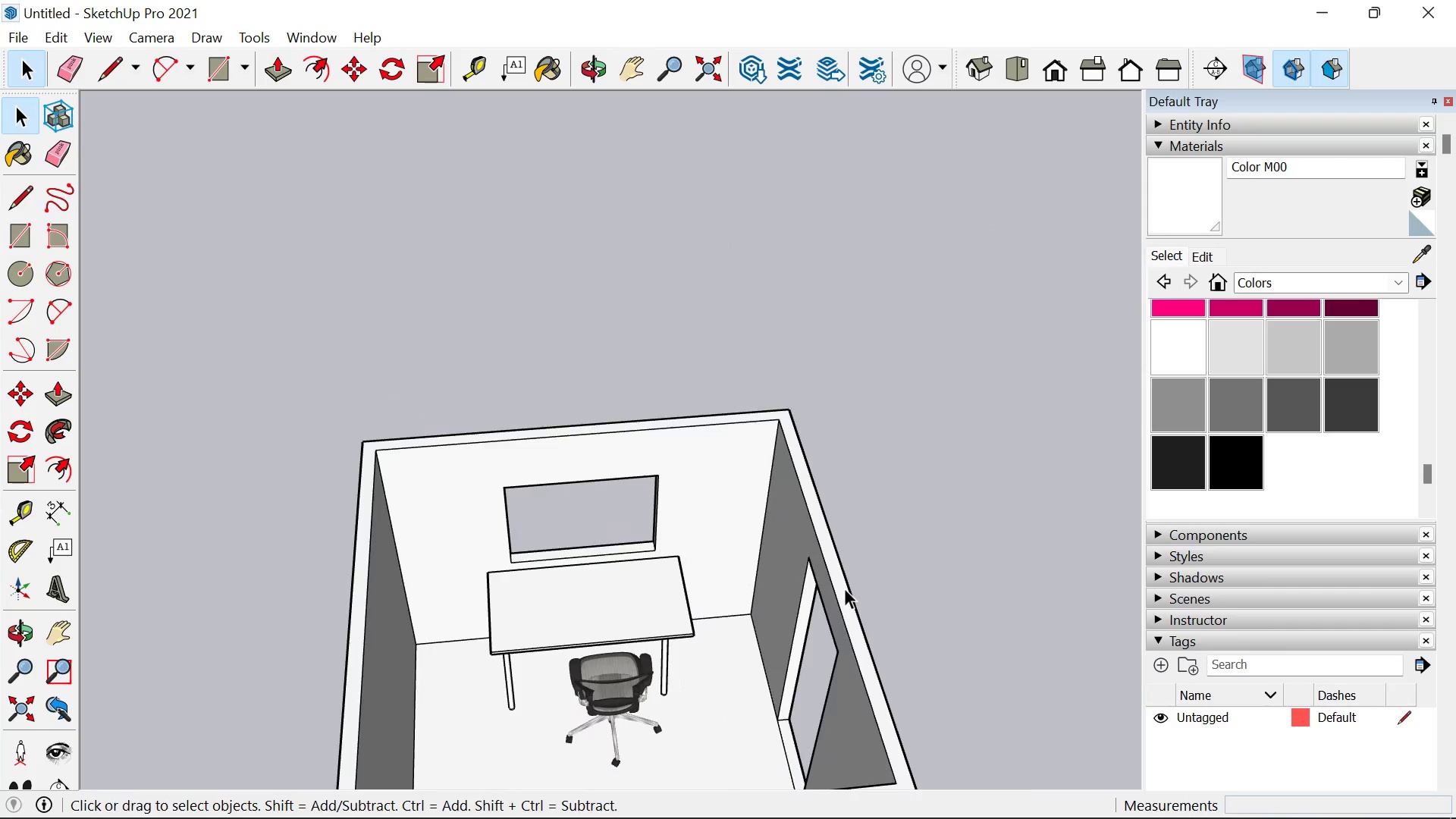 
scroll: coordinate [697, 637], scroll_direction: up, amount: 5.0
 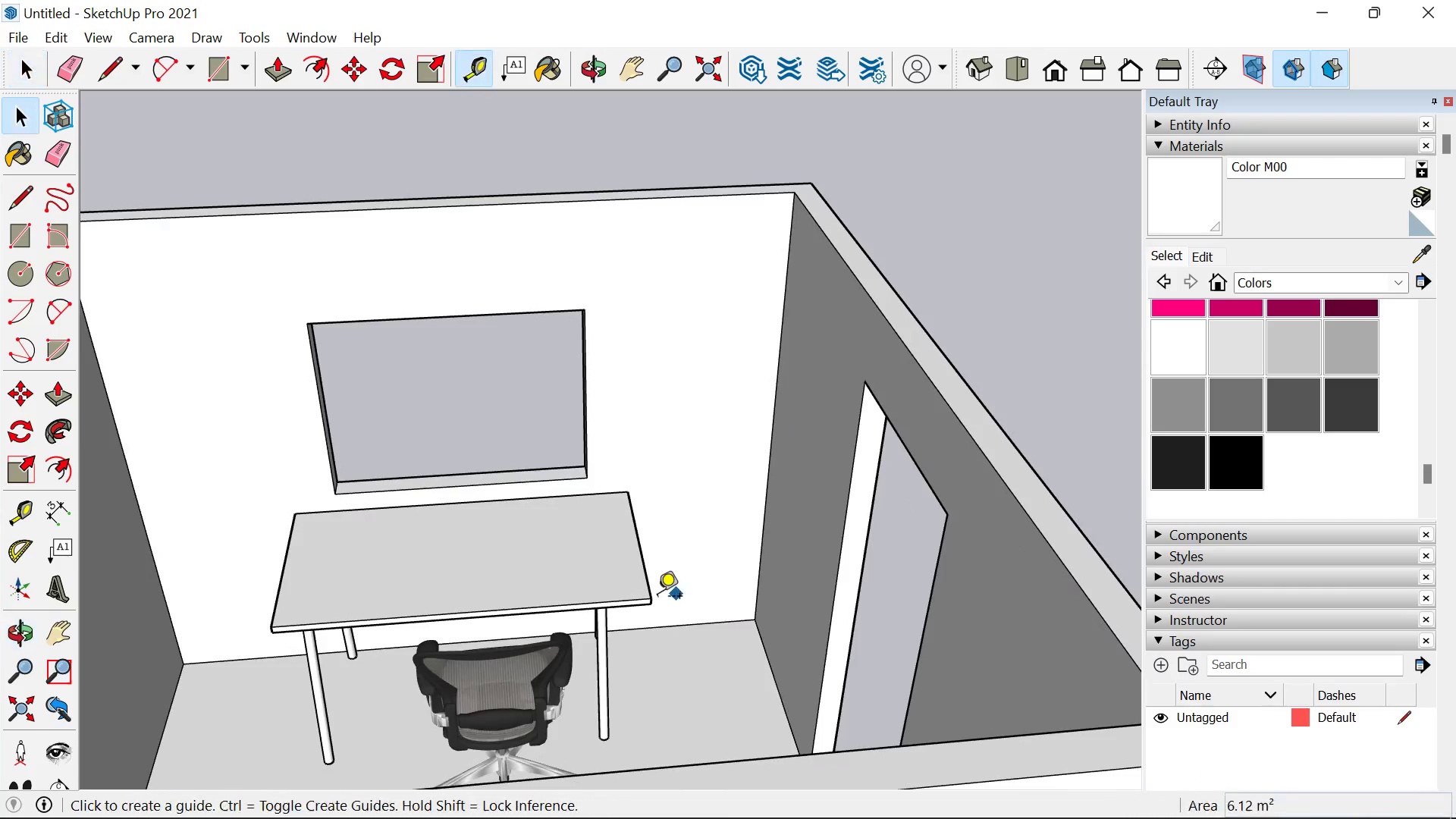 
key(T)
 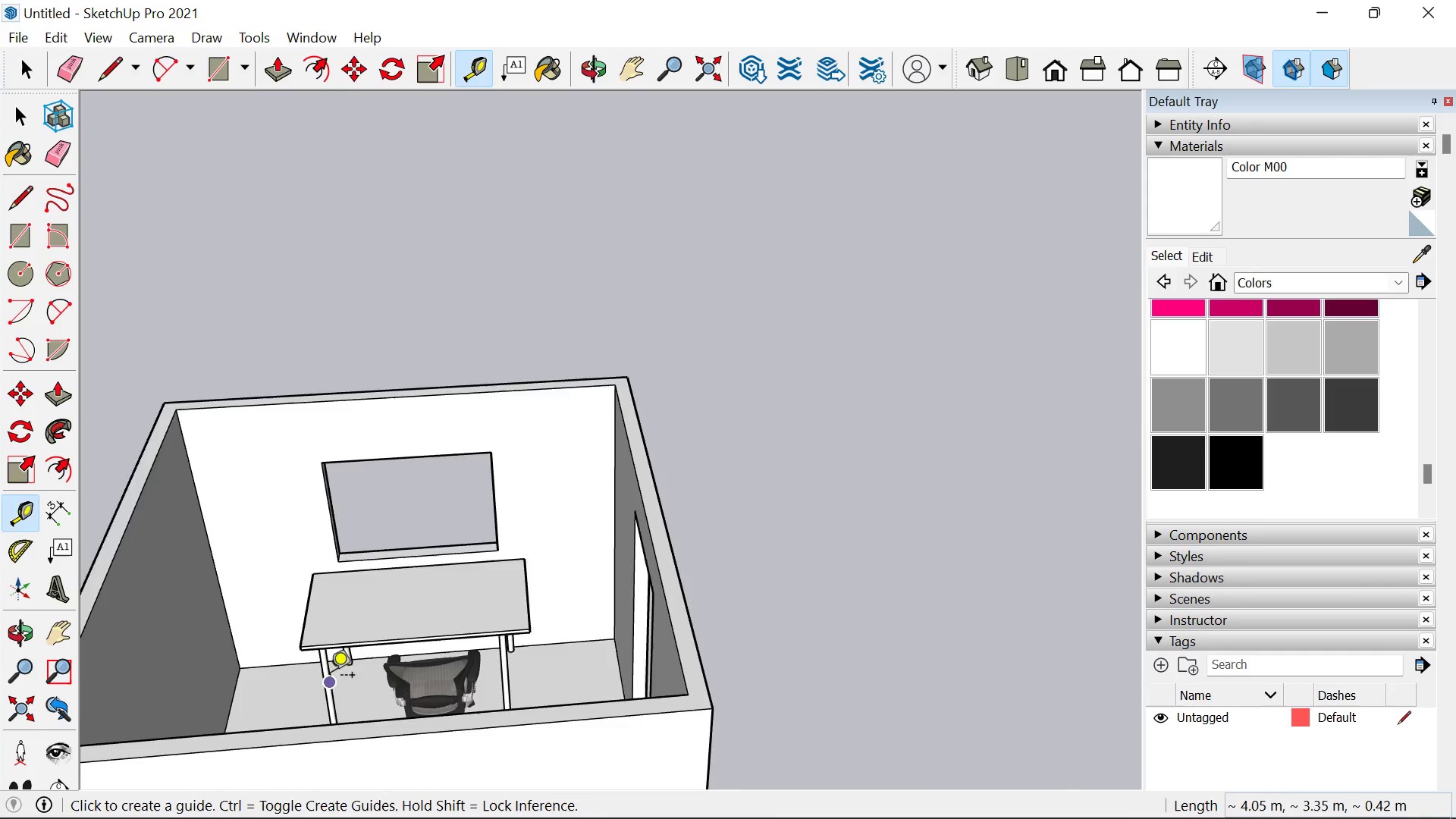 
scroll: coordinate [572, 634], scroll_direction: up, amount: 4.0
 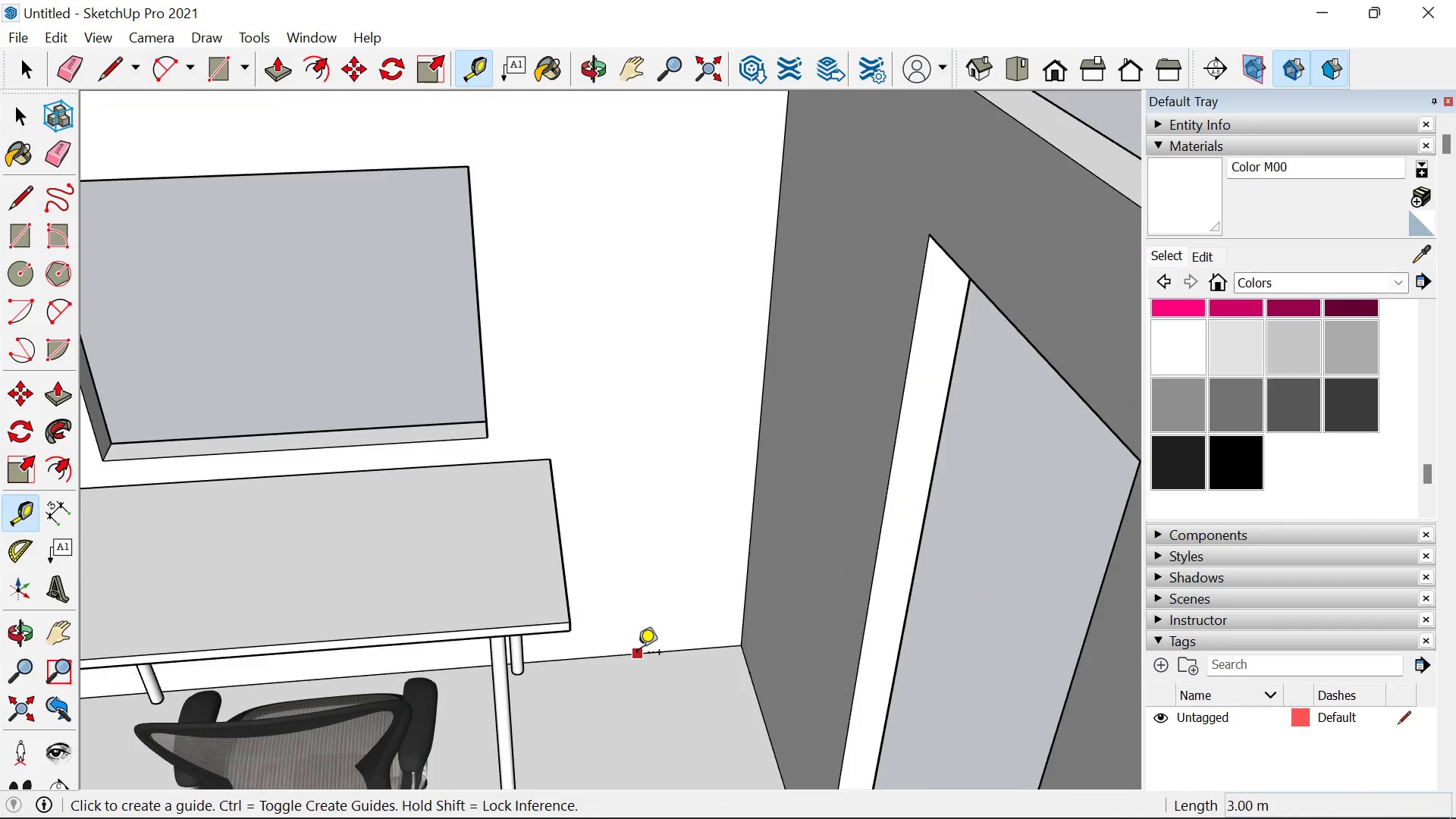 
left_click_drag(start_coordinate=[638, 654], to_coordinate=[638, 645])
 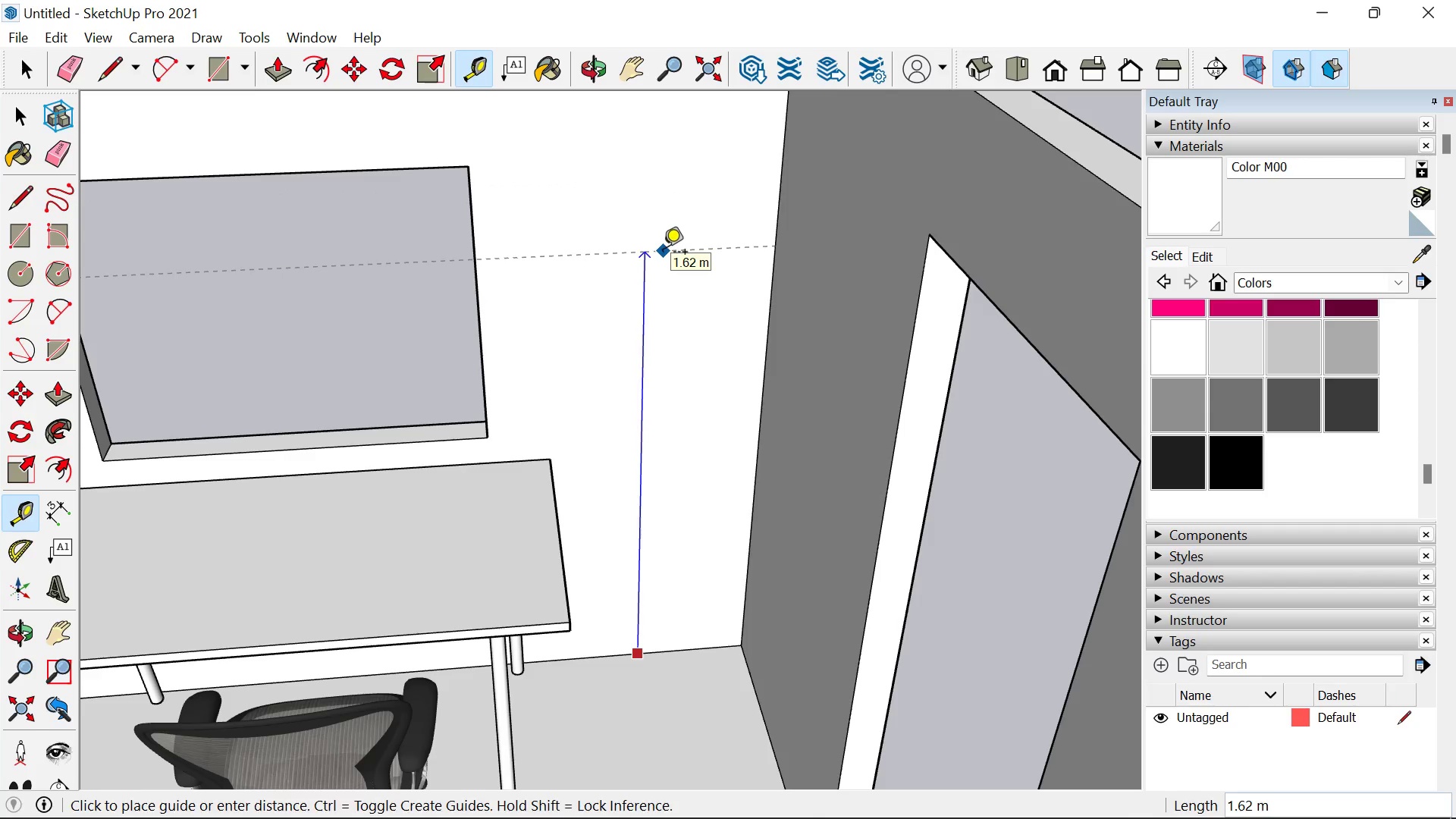 
mouse_move([656, 280])
 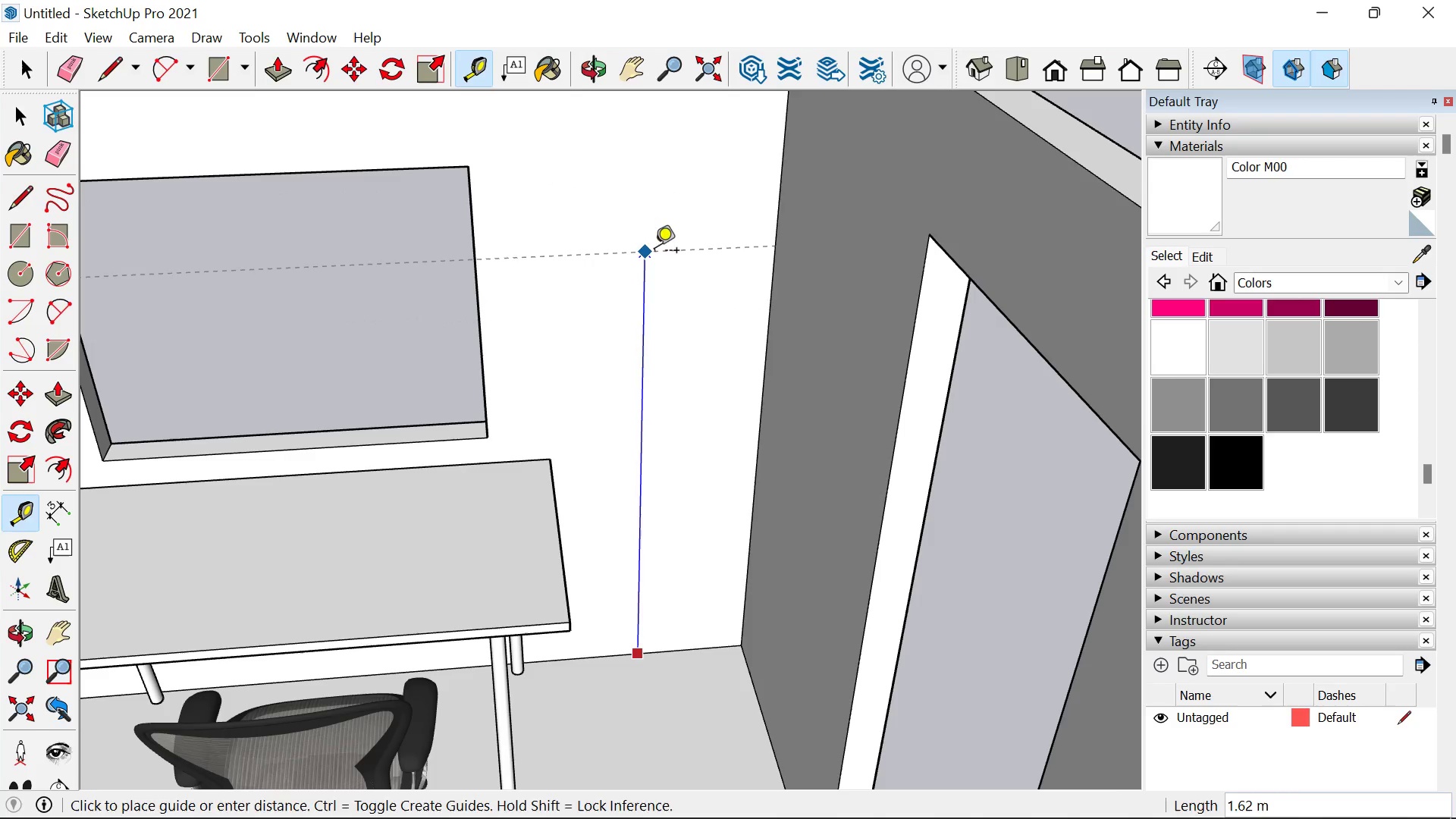 
key(Space)
 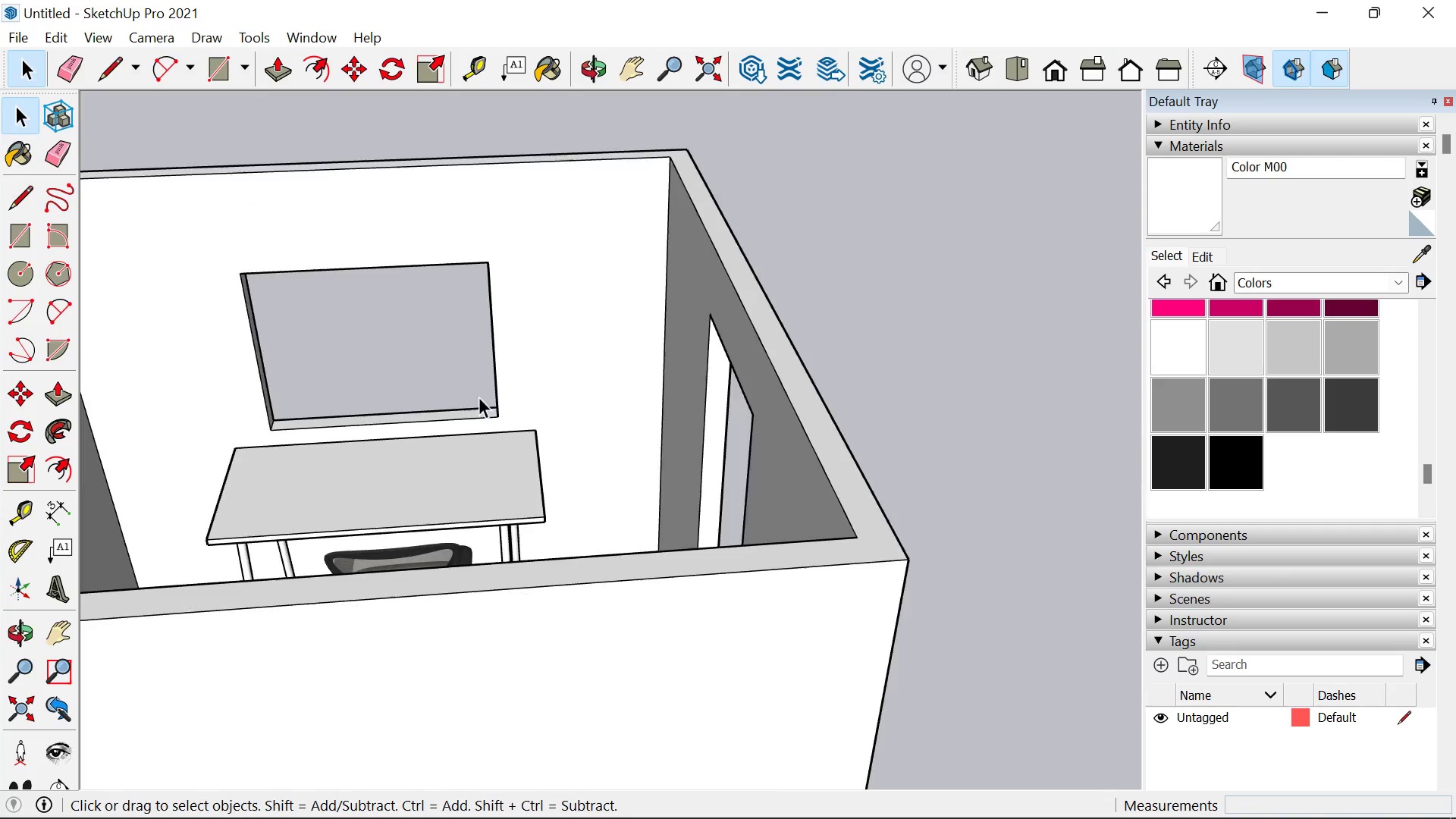 
scroll: coordinate [475, 397], scroll_direction: down, amount: 10.0
 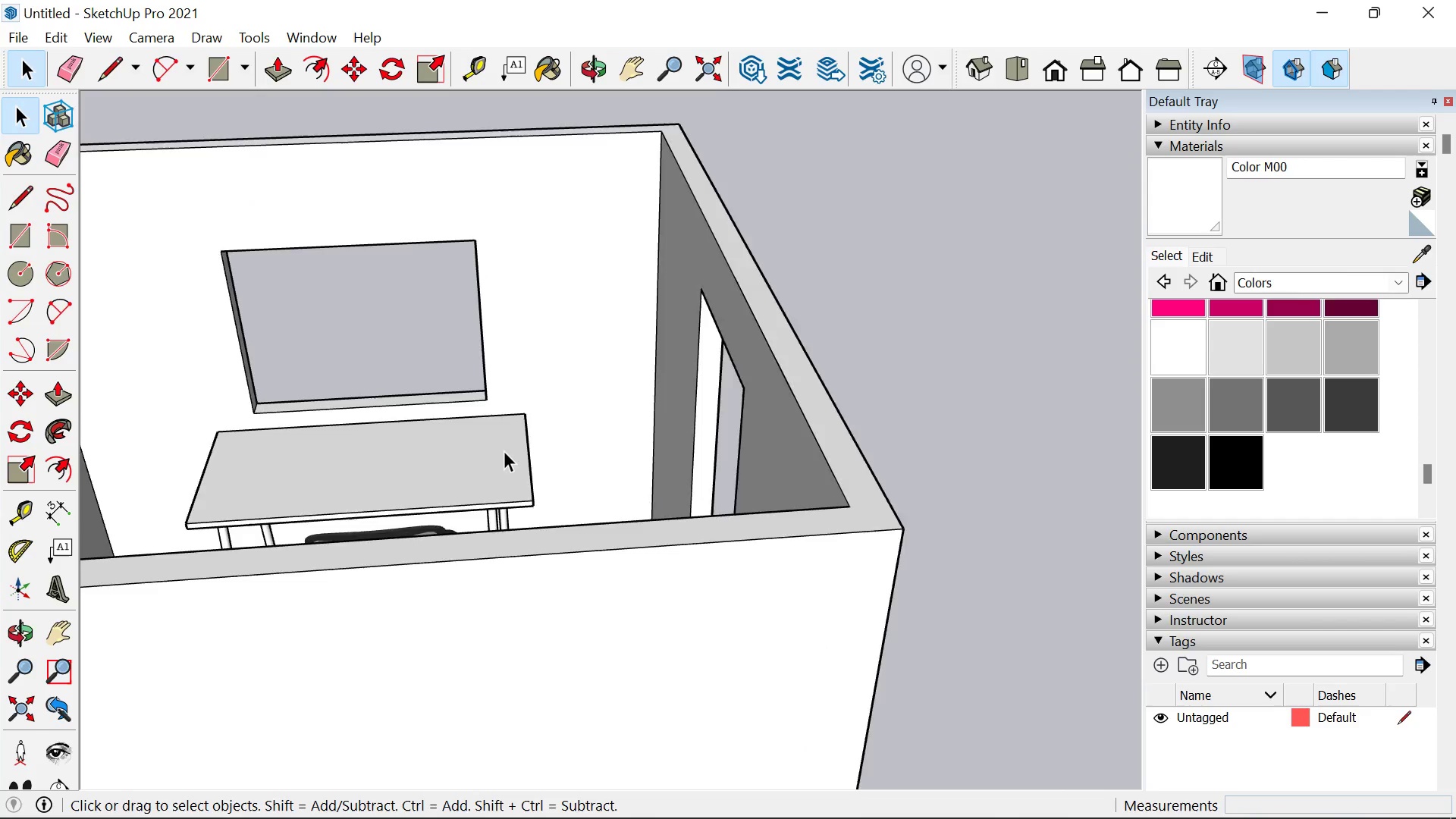 
key(T)
 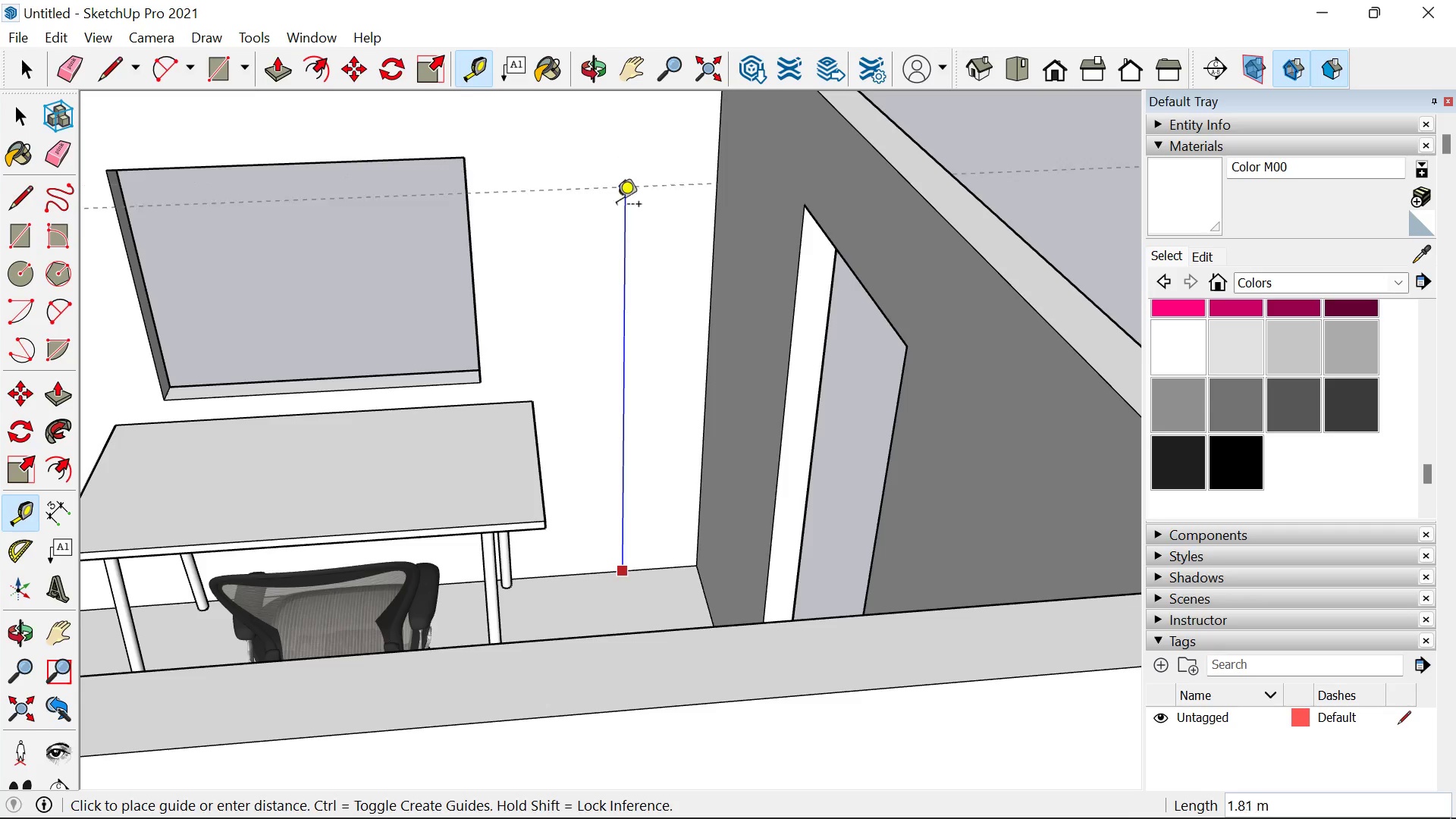 
scroll: coordinate [503, 451], scroll_direction: up, amount: 6.0
 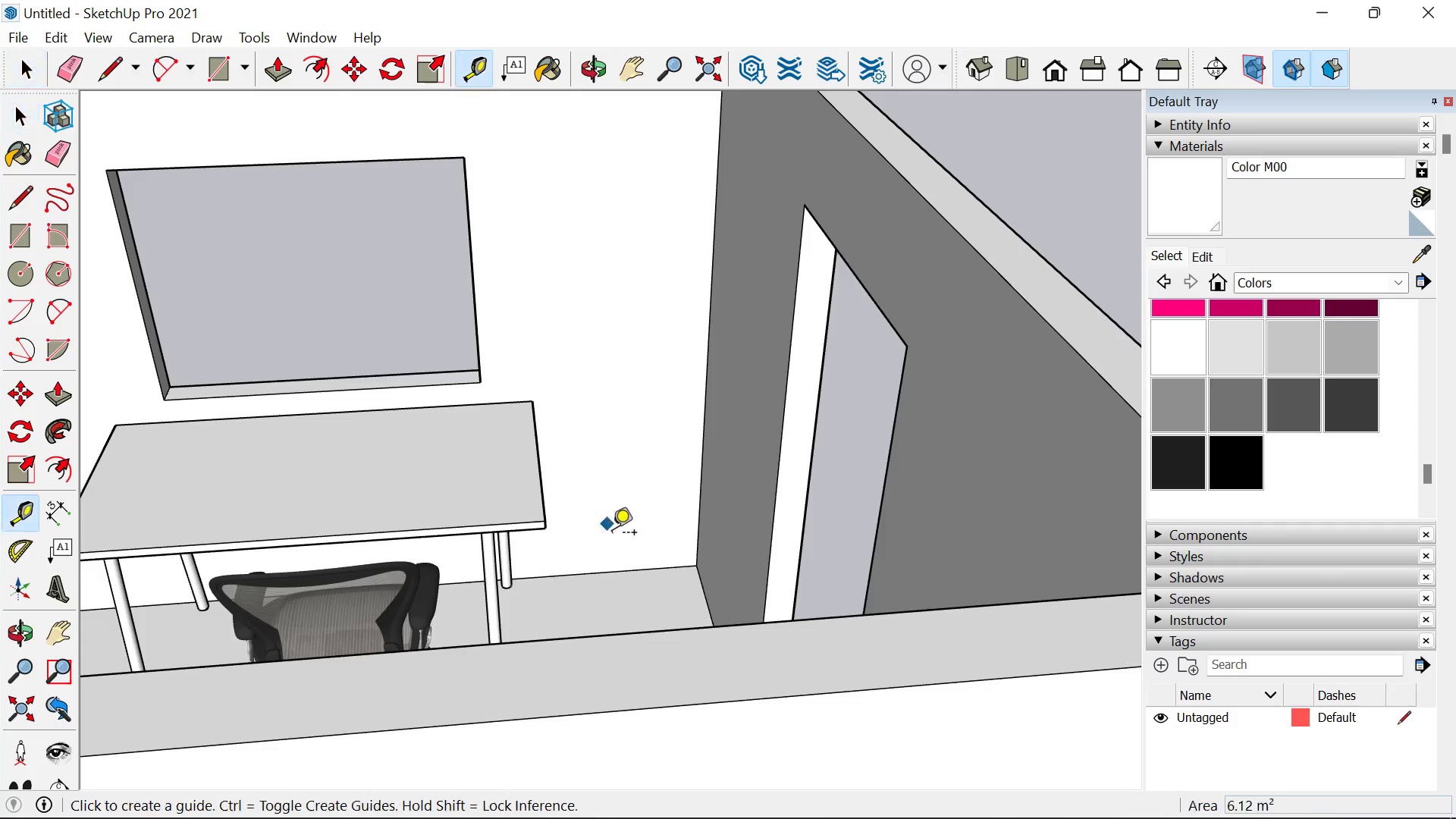 
wait(5.69)
 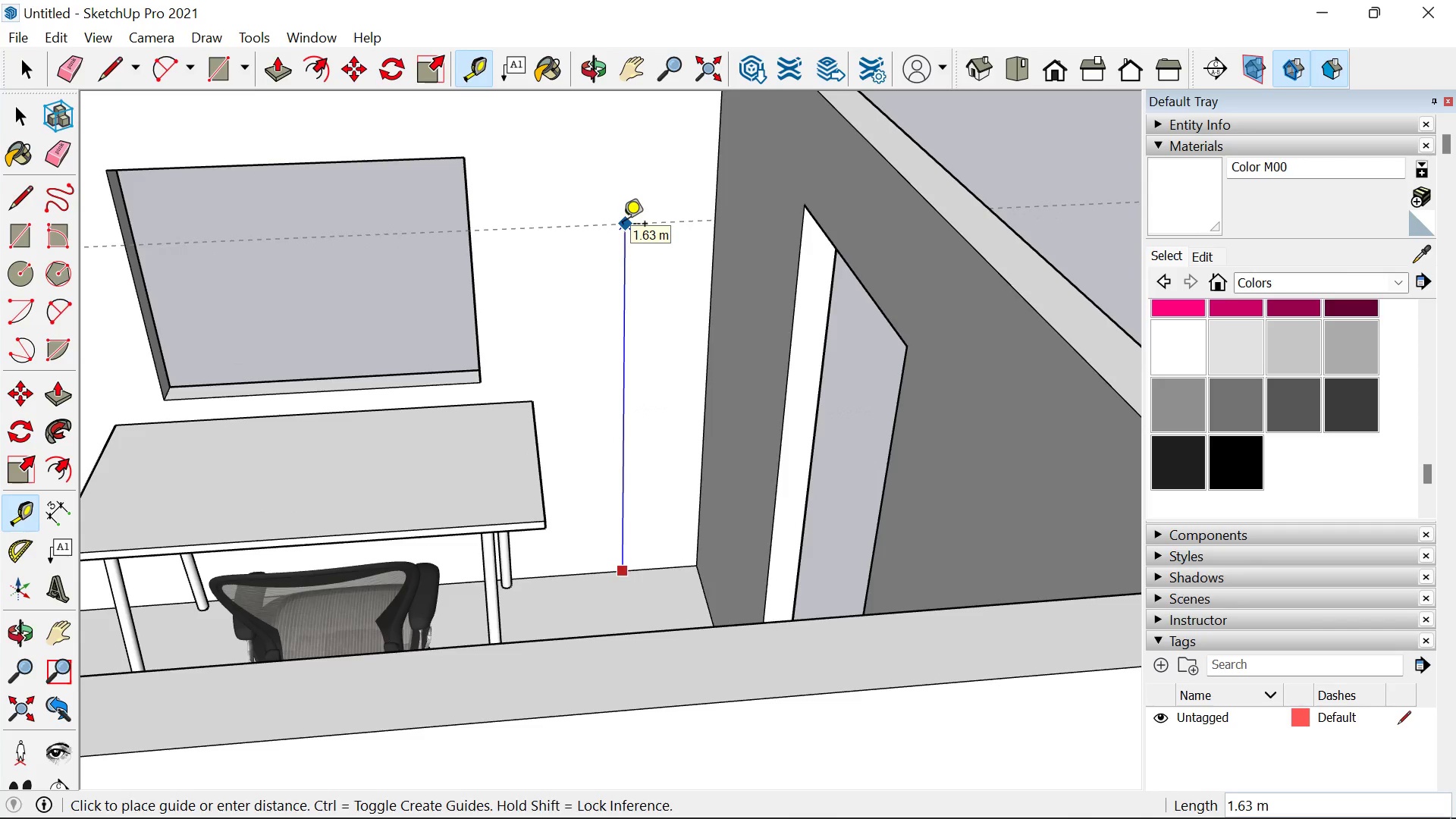 
key(Space)
 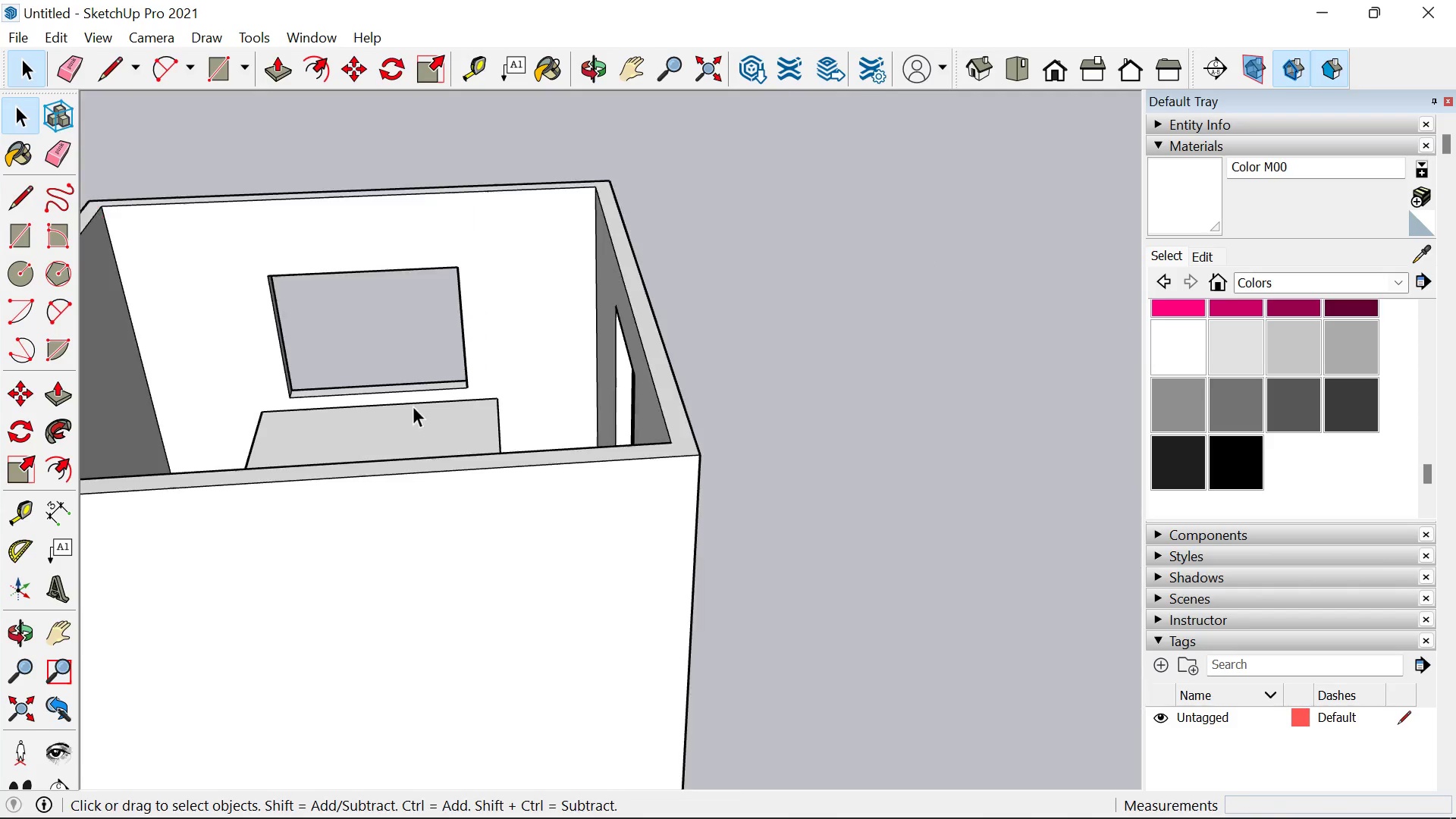 
key(T)
 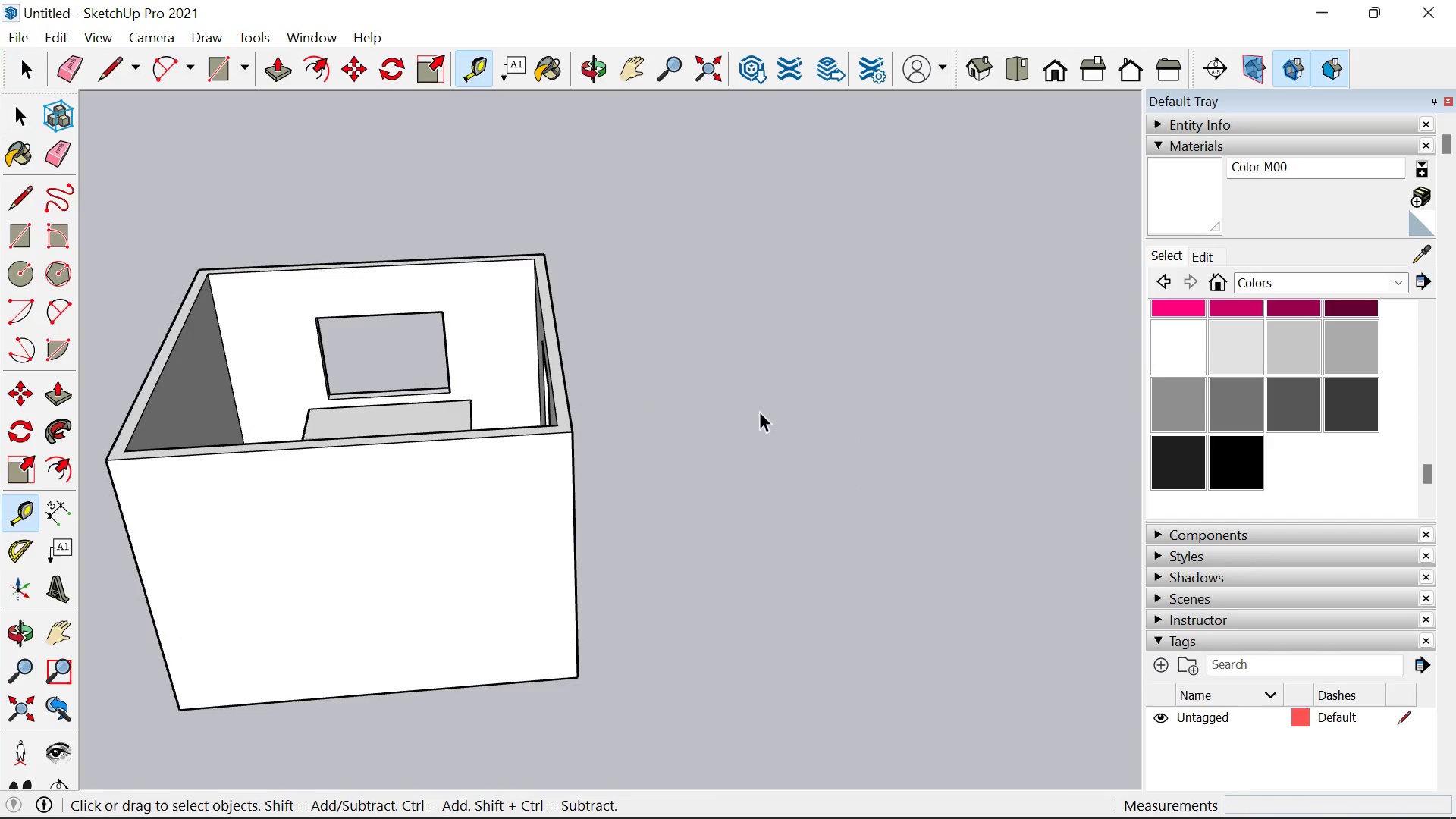 
scroll: coordinate [412, 403], scroll_direction: down, amount: 10.0
 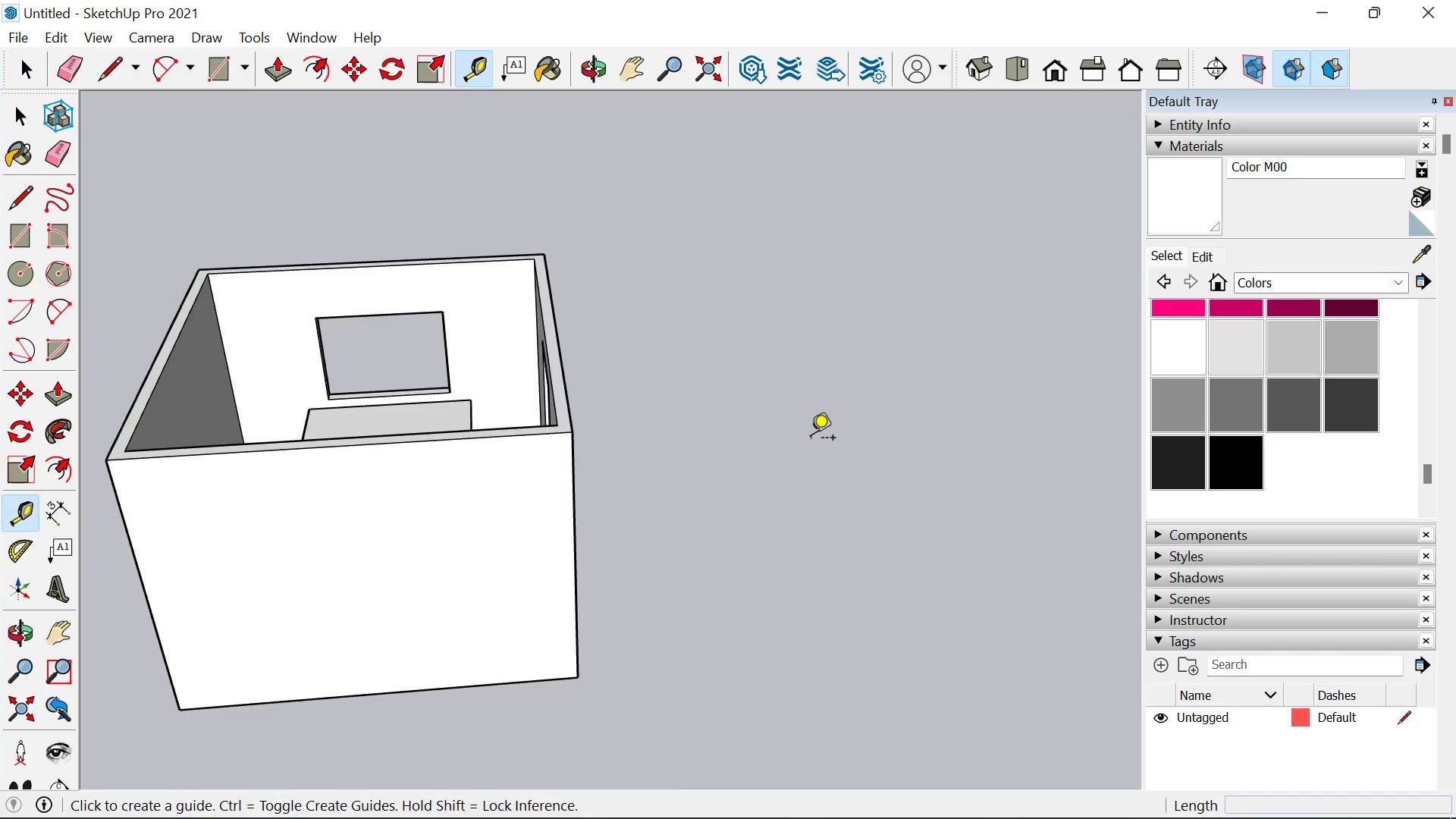 
key(Space)
 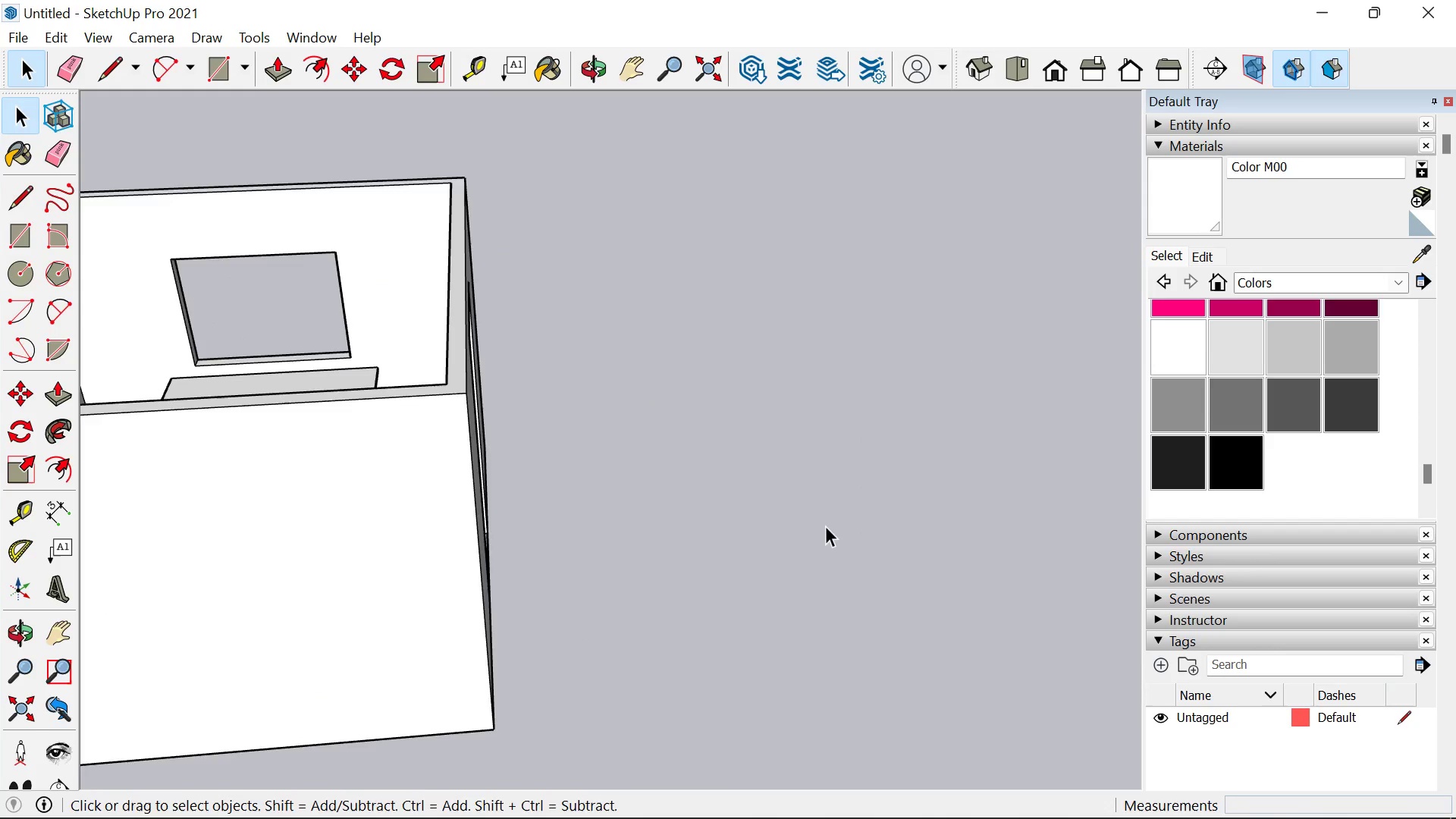 
key(R)
 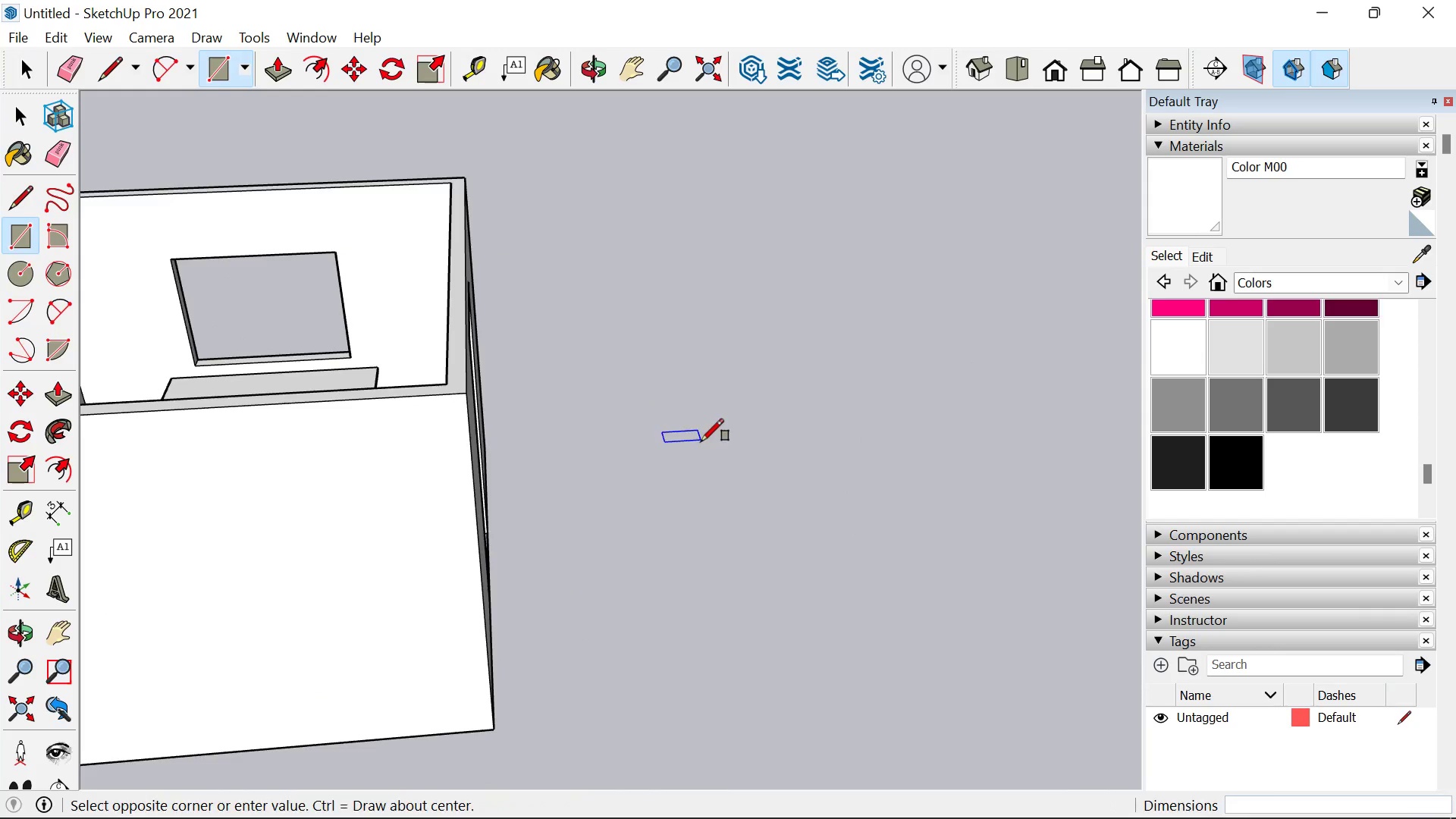 
scroll: coordinate [825, 526], scroll_direction: up, amount: 4.0
 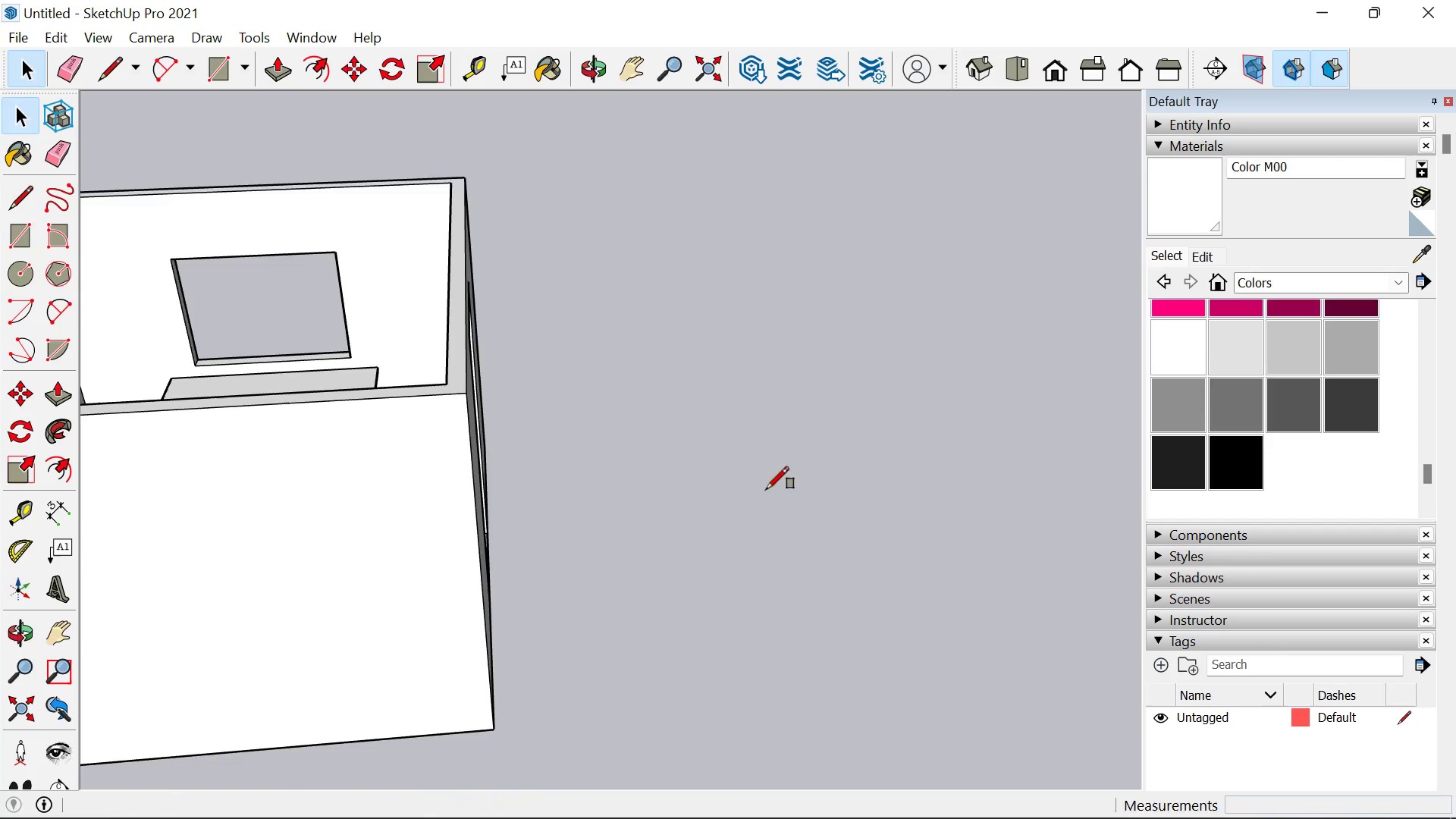 
left_click_drag(start_coordinate=[701, 440], to_coordinate=[704, 444])
 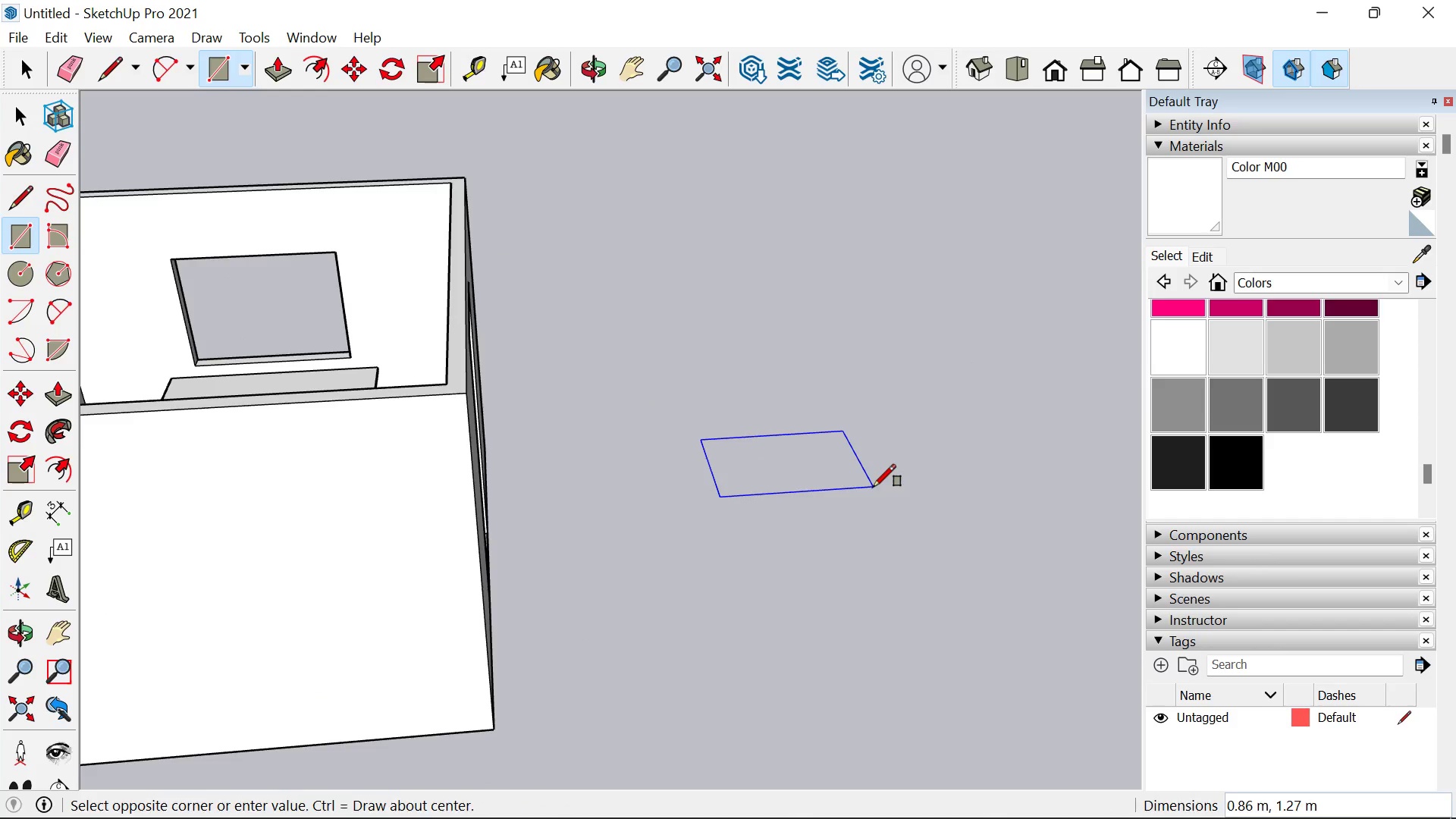 
key(Period)
 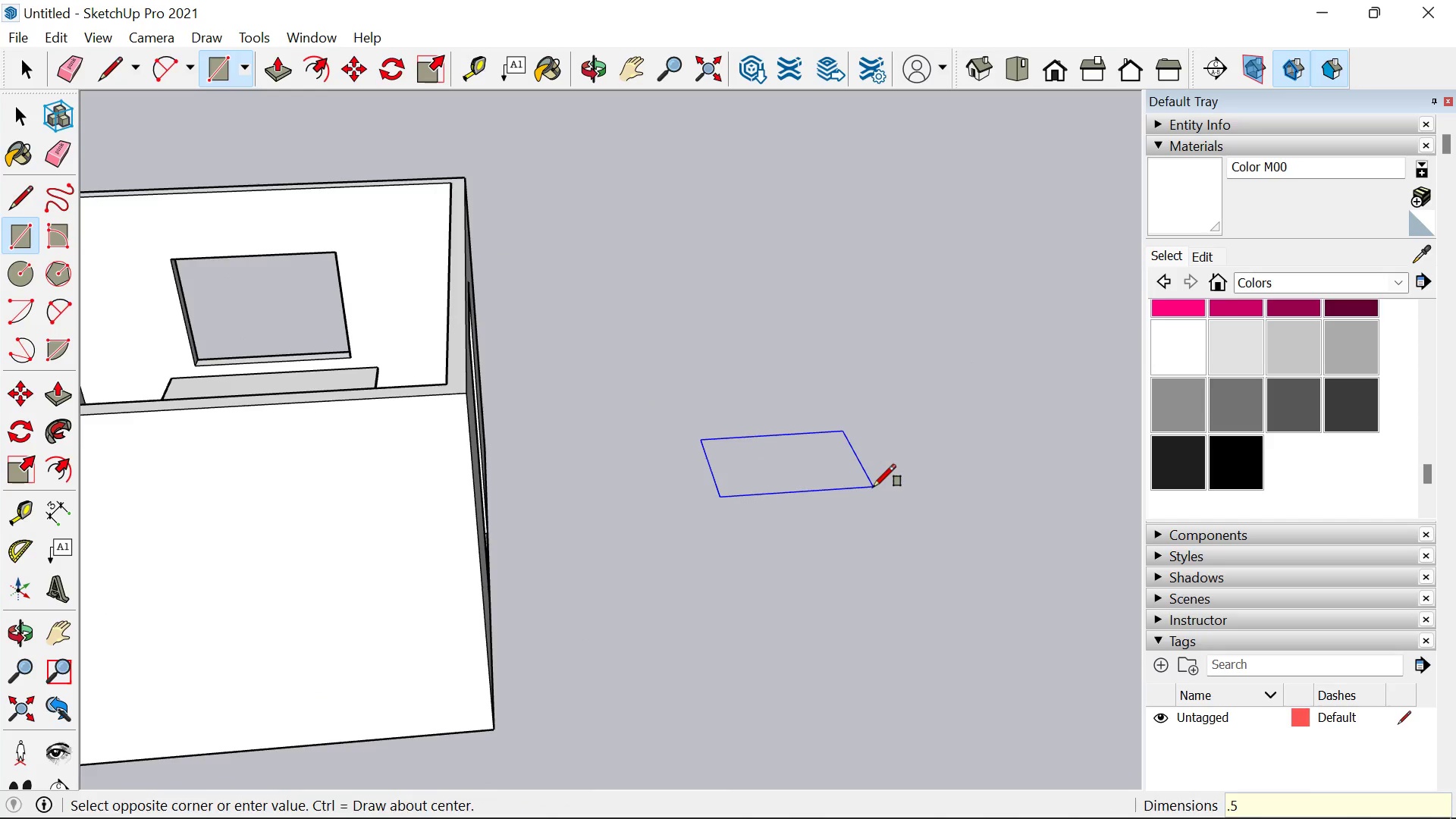 
key(5)
 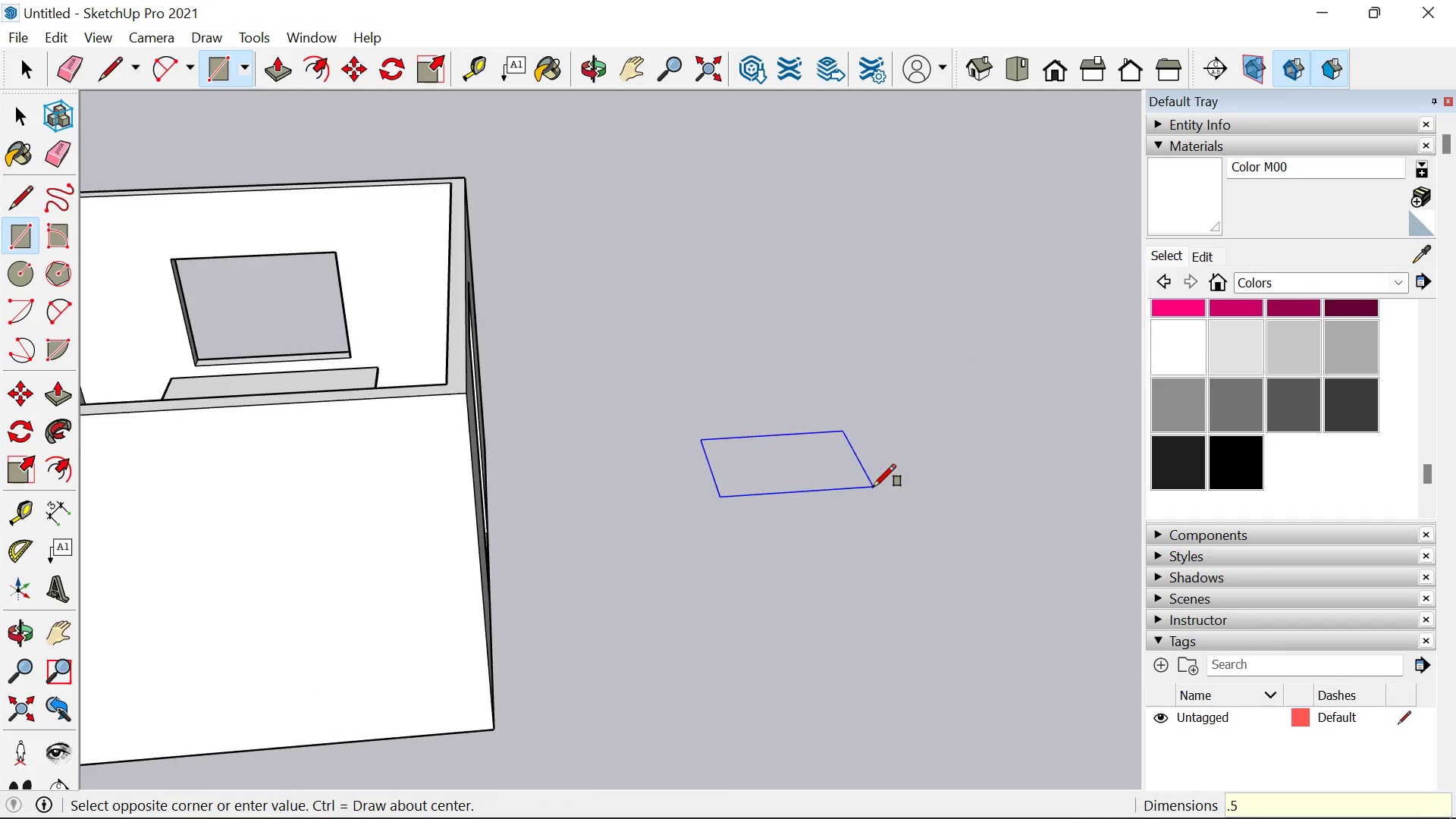 
key(Comma)
 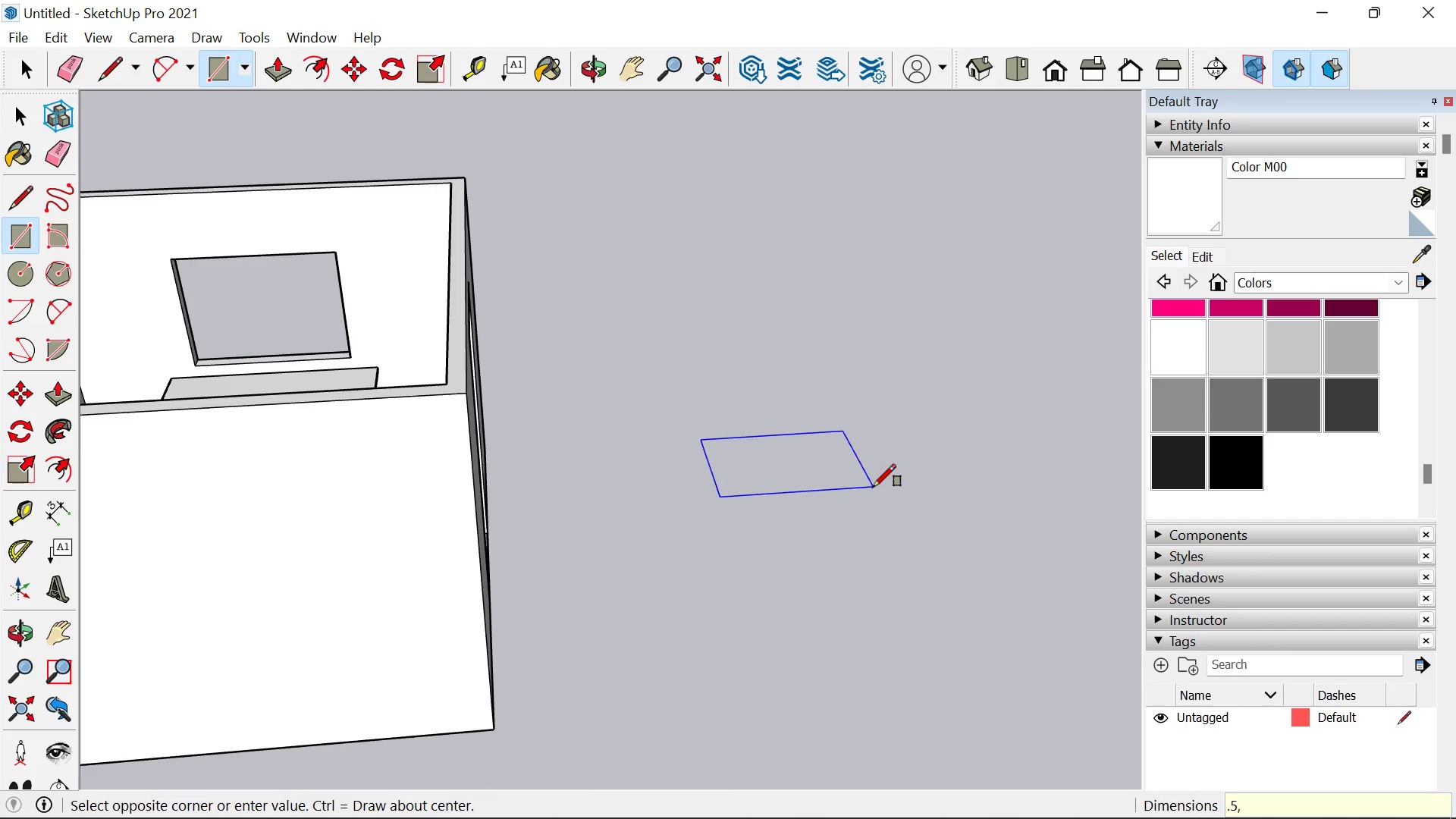 
key(Period)
 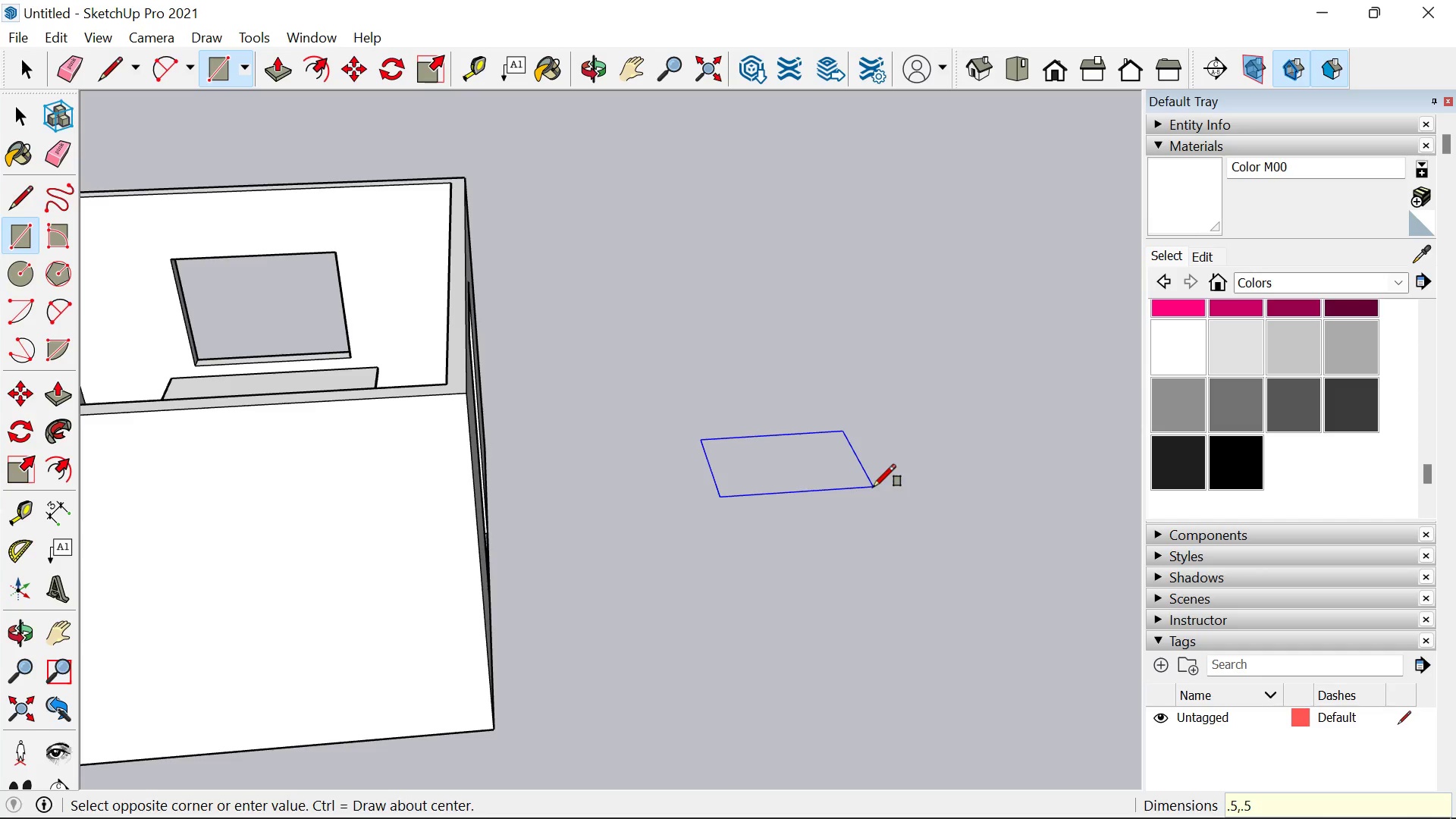 
key(5)
 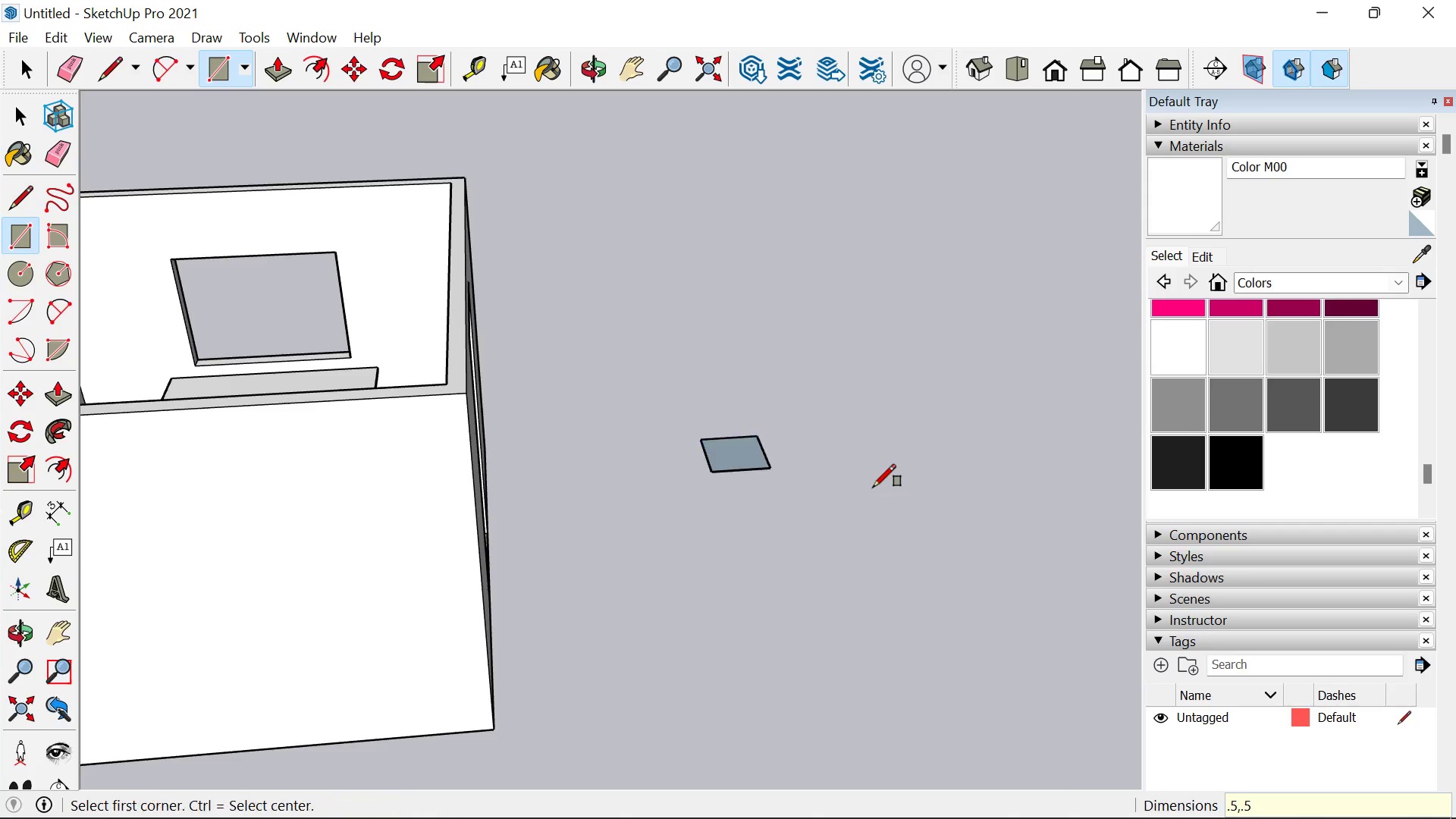 
key(Enter)
 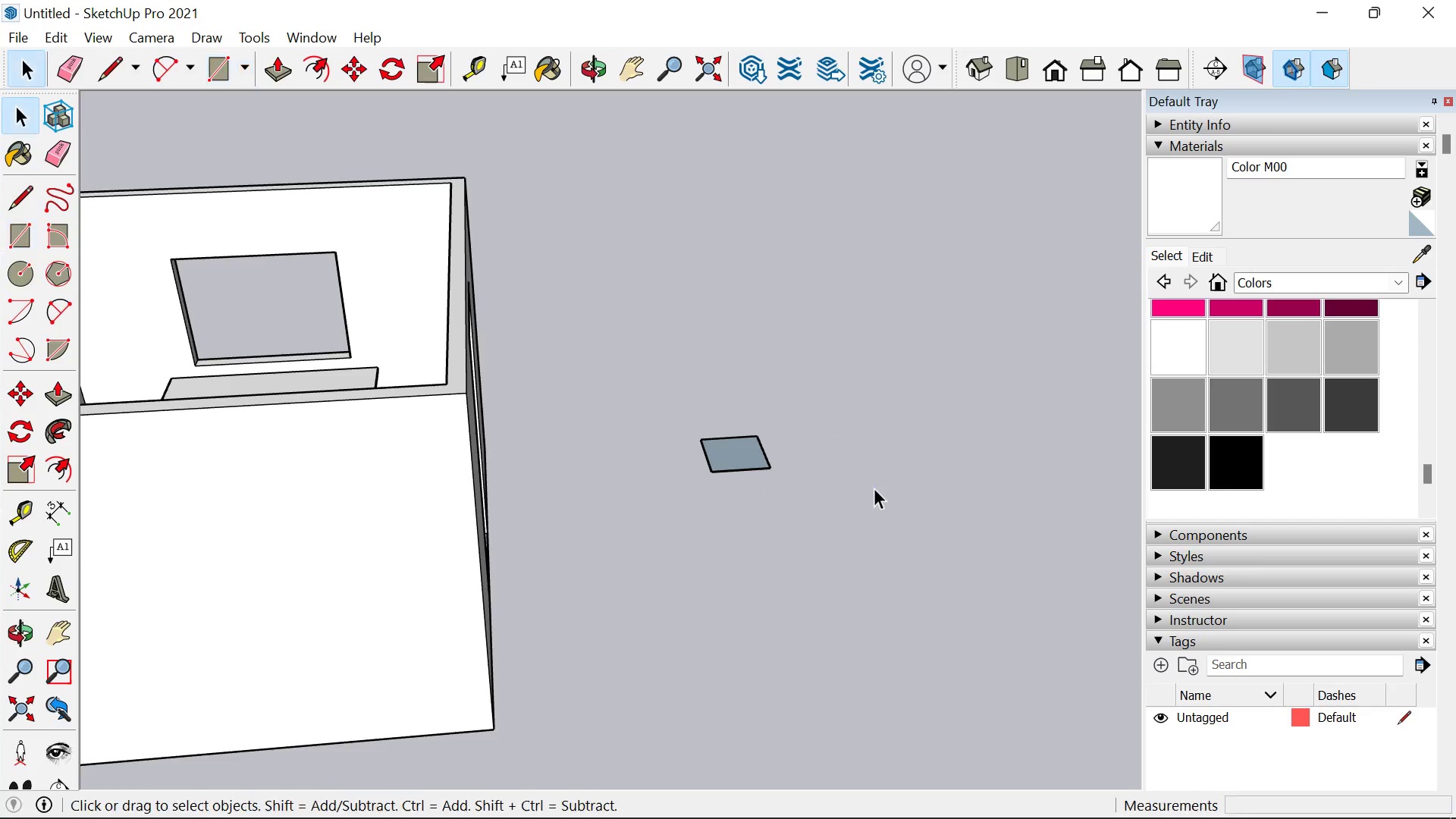 
key(Space)
 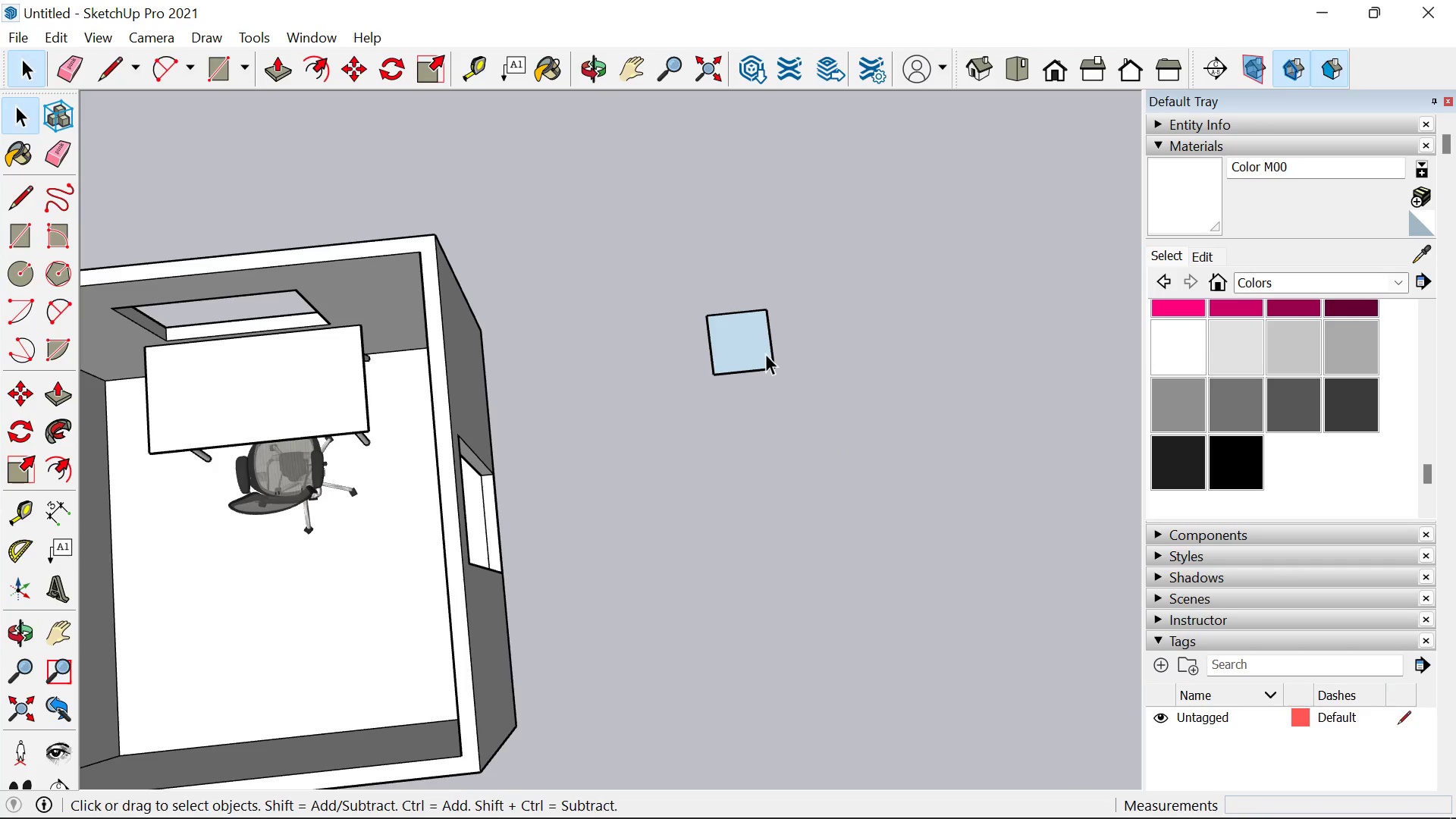 
double_click([765, 353])
 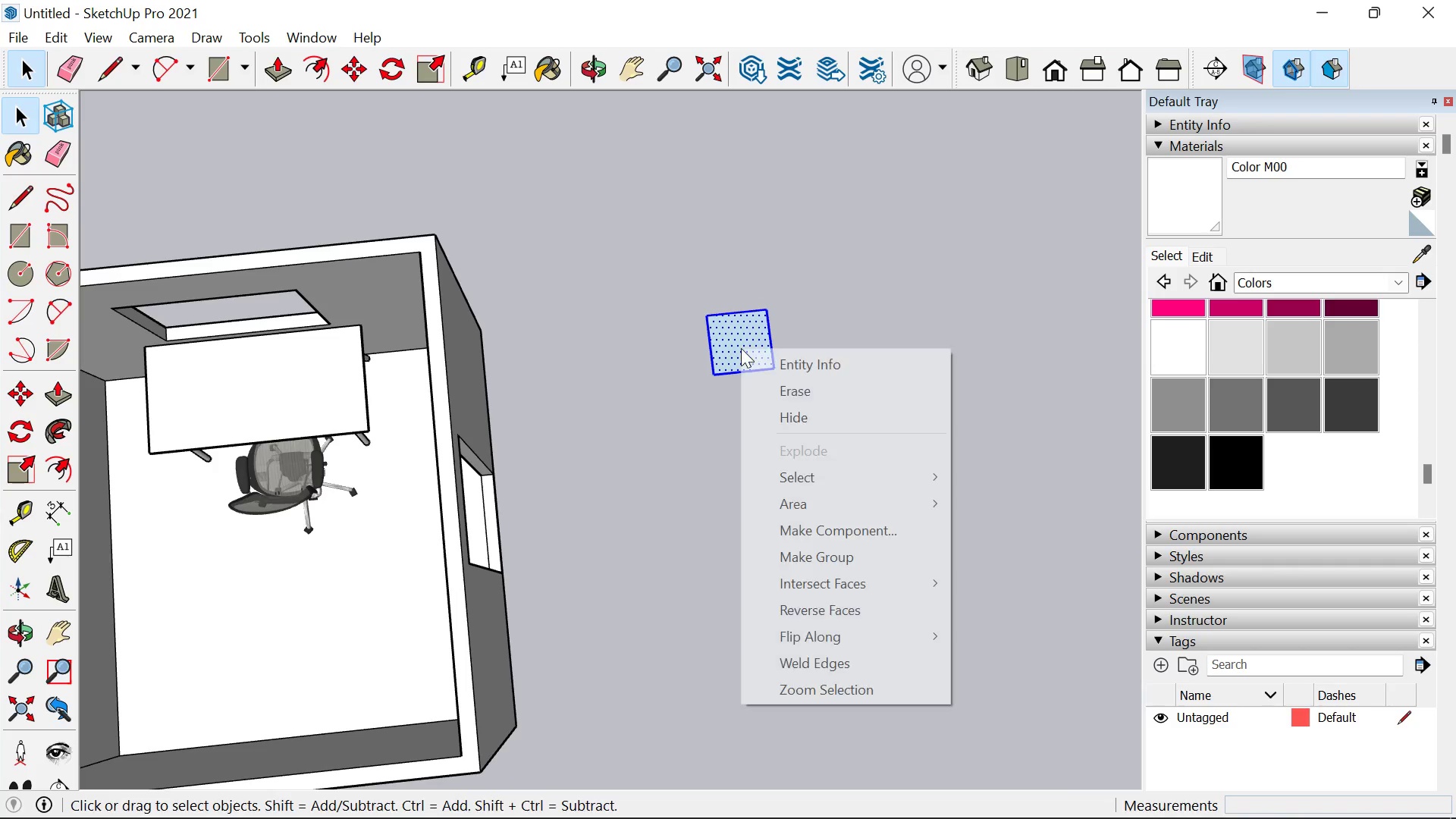 
right_click([741, 348])
 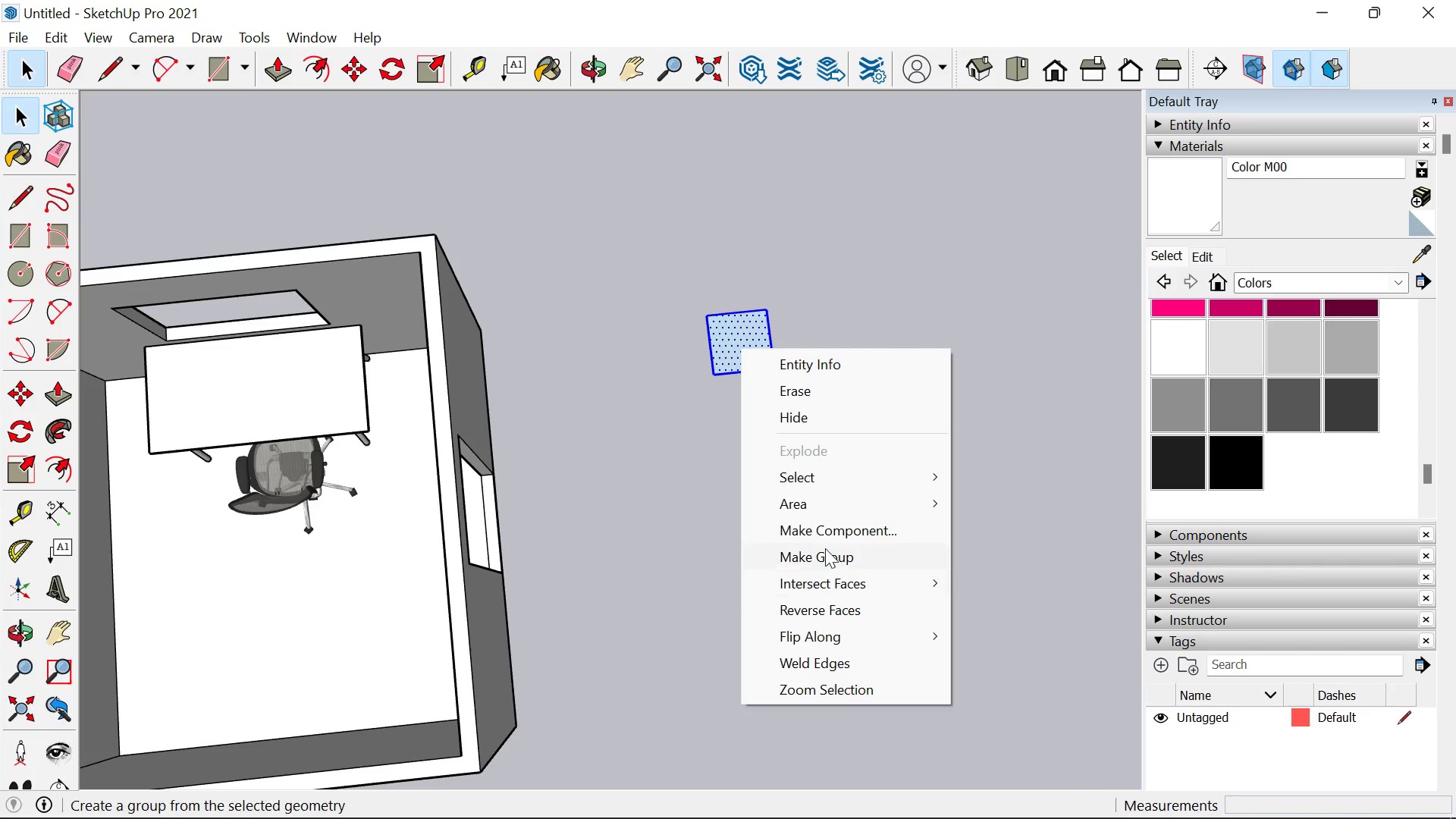 
left_click([826, 548])
 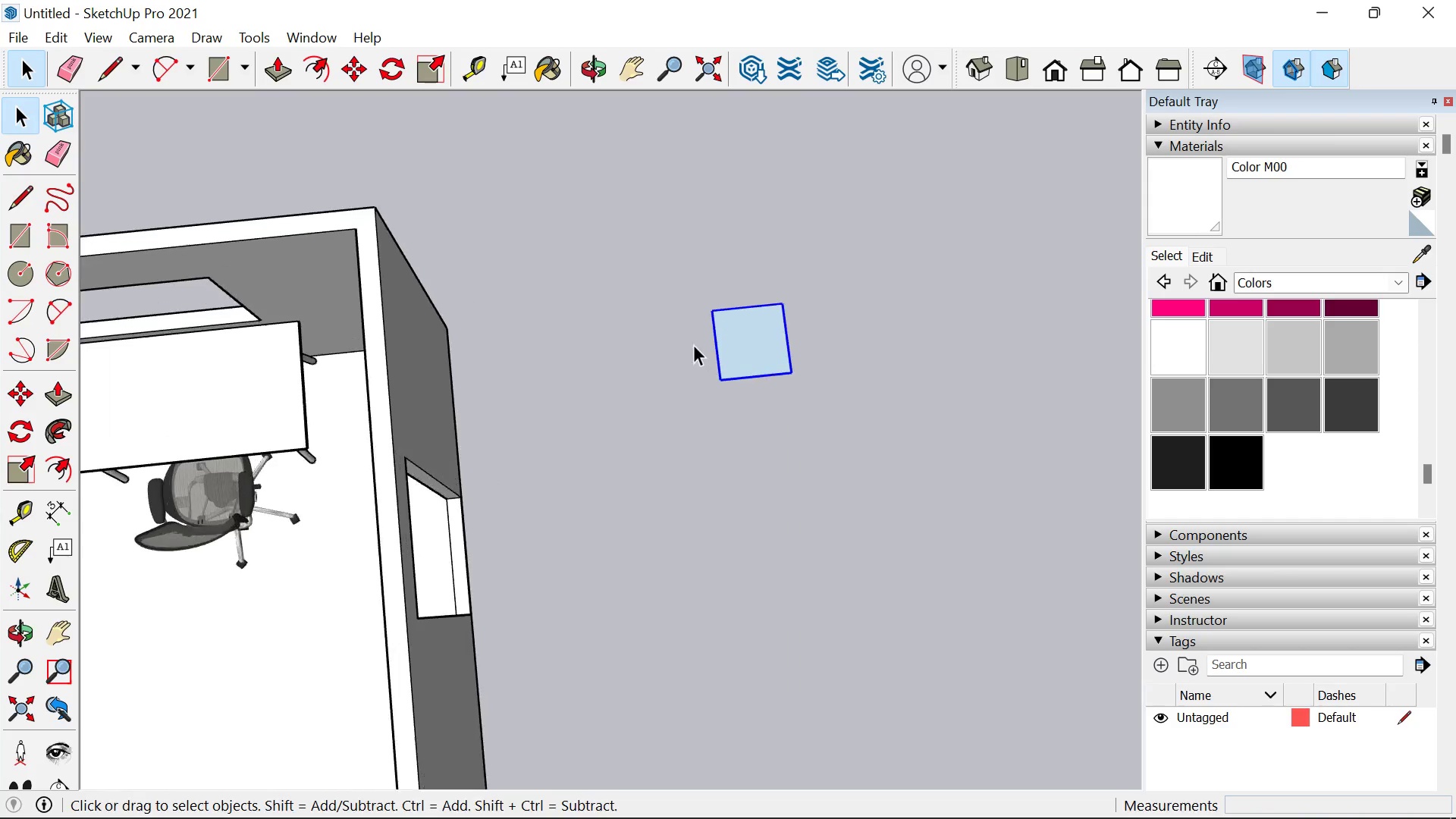 
key(M)
 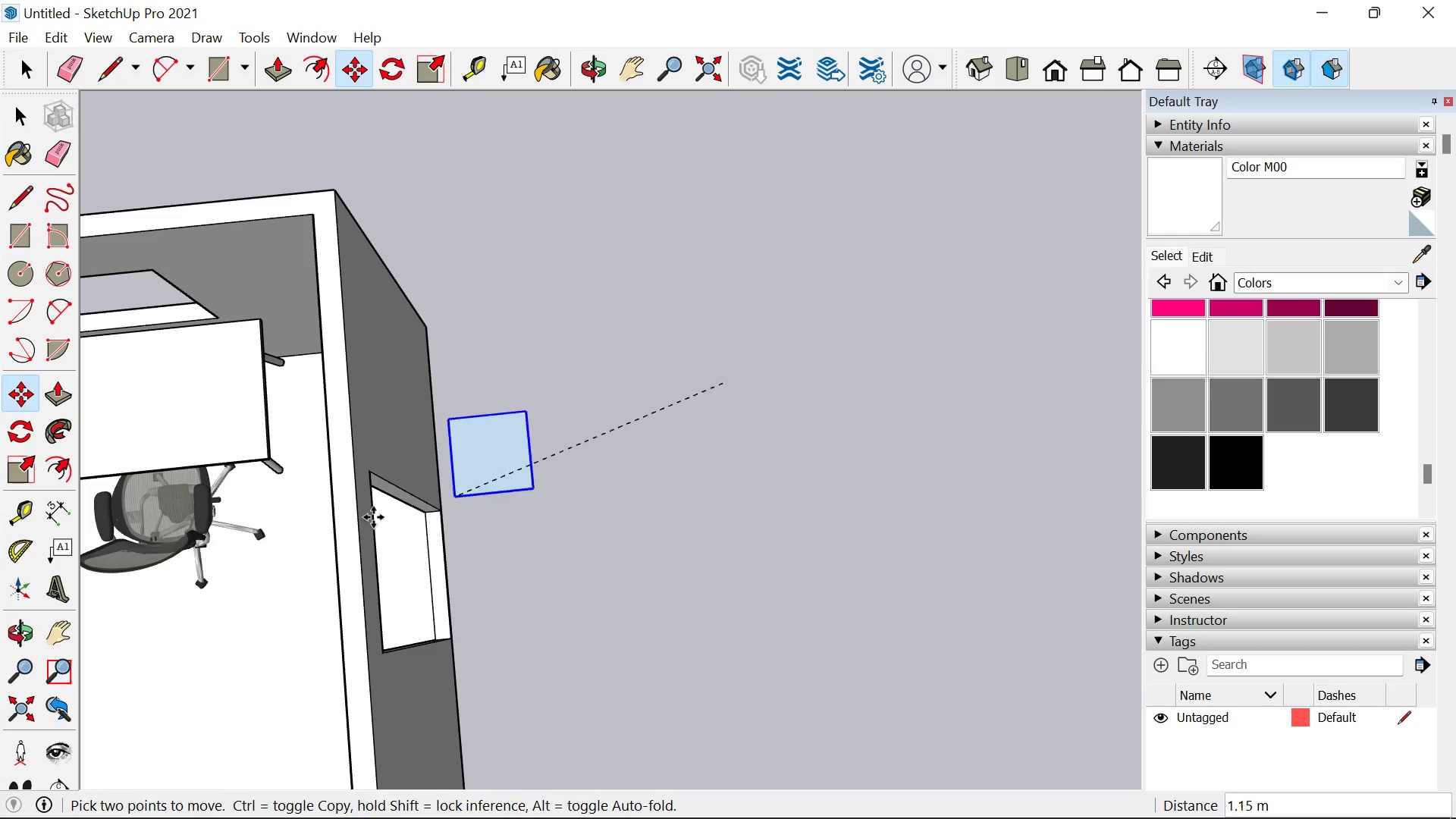 
scroll: coordinate [693, 344], scroll_direction: up, amount: 3.0
 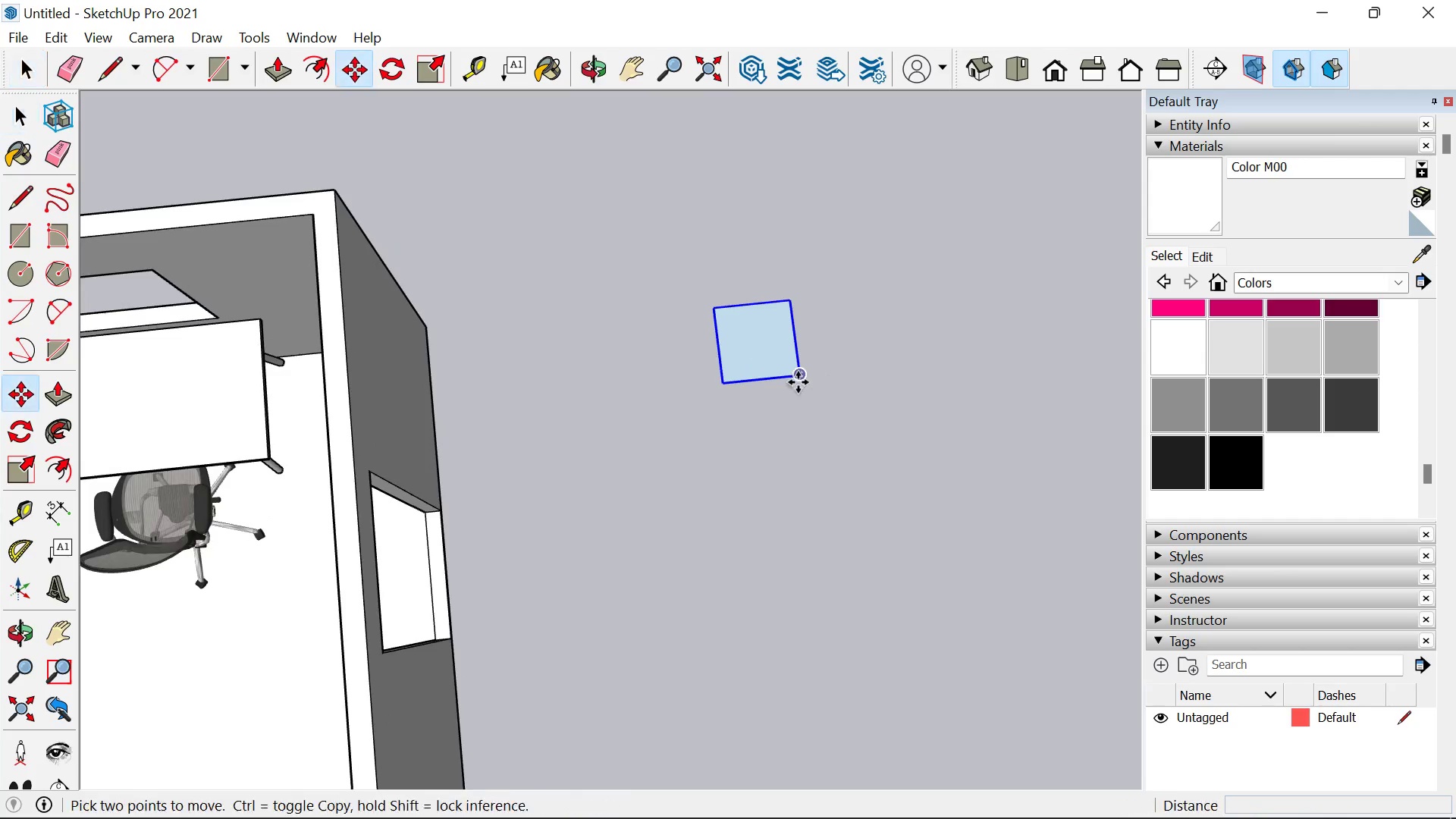 
hold_key(key=ShiftLeft, duration=0.42)
 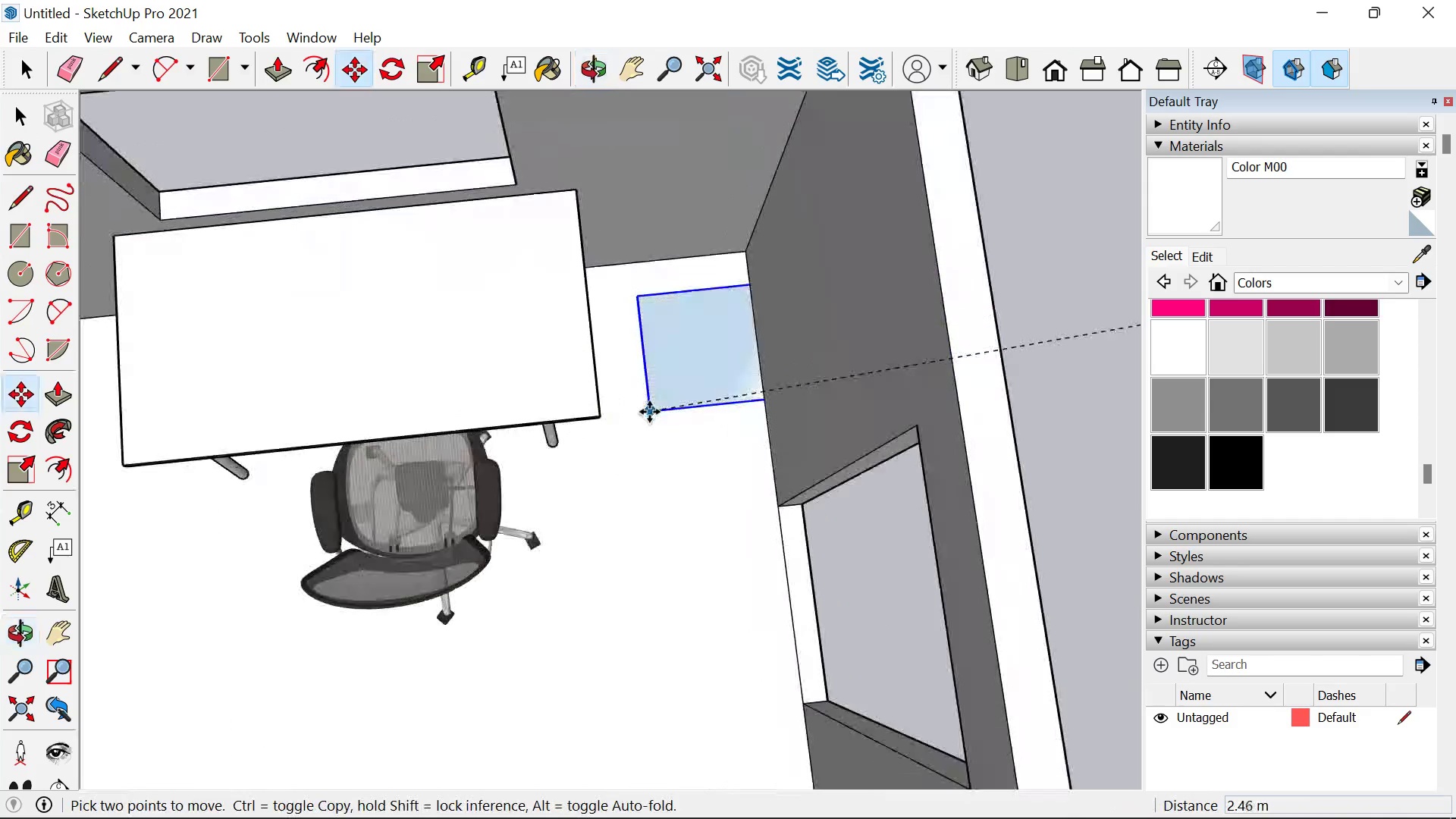 
scroll: coordinate [649, 412], scroll_direction: up, amount: 4.0
 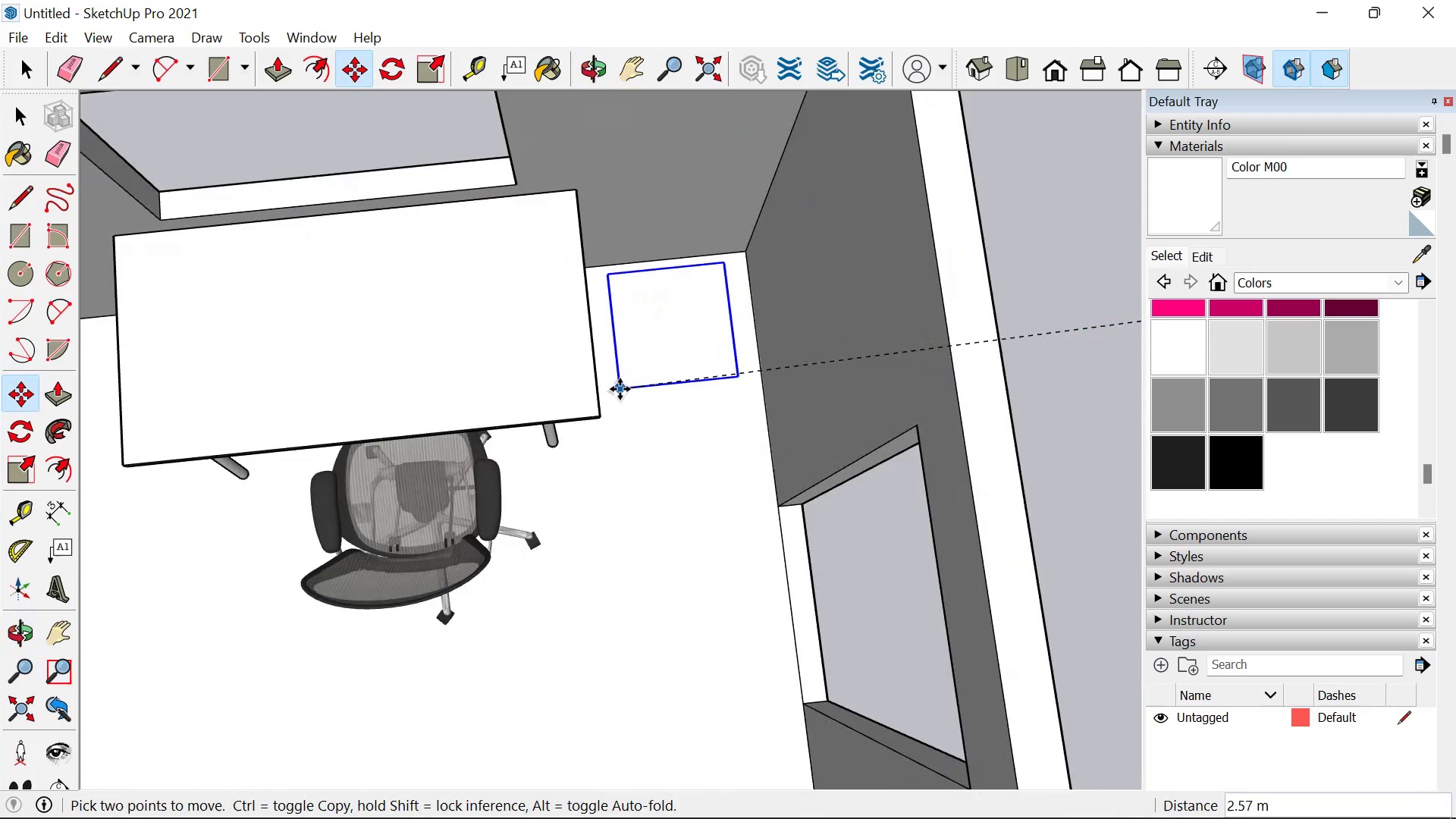 
left_click([620, 389])
 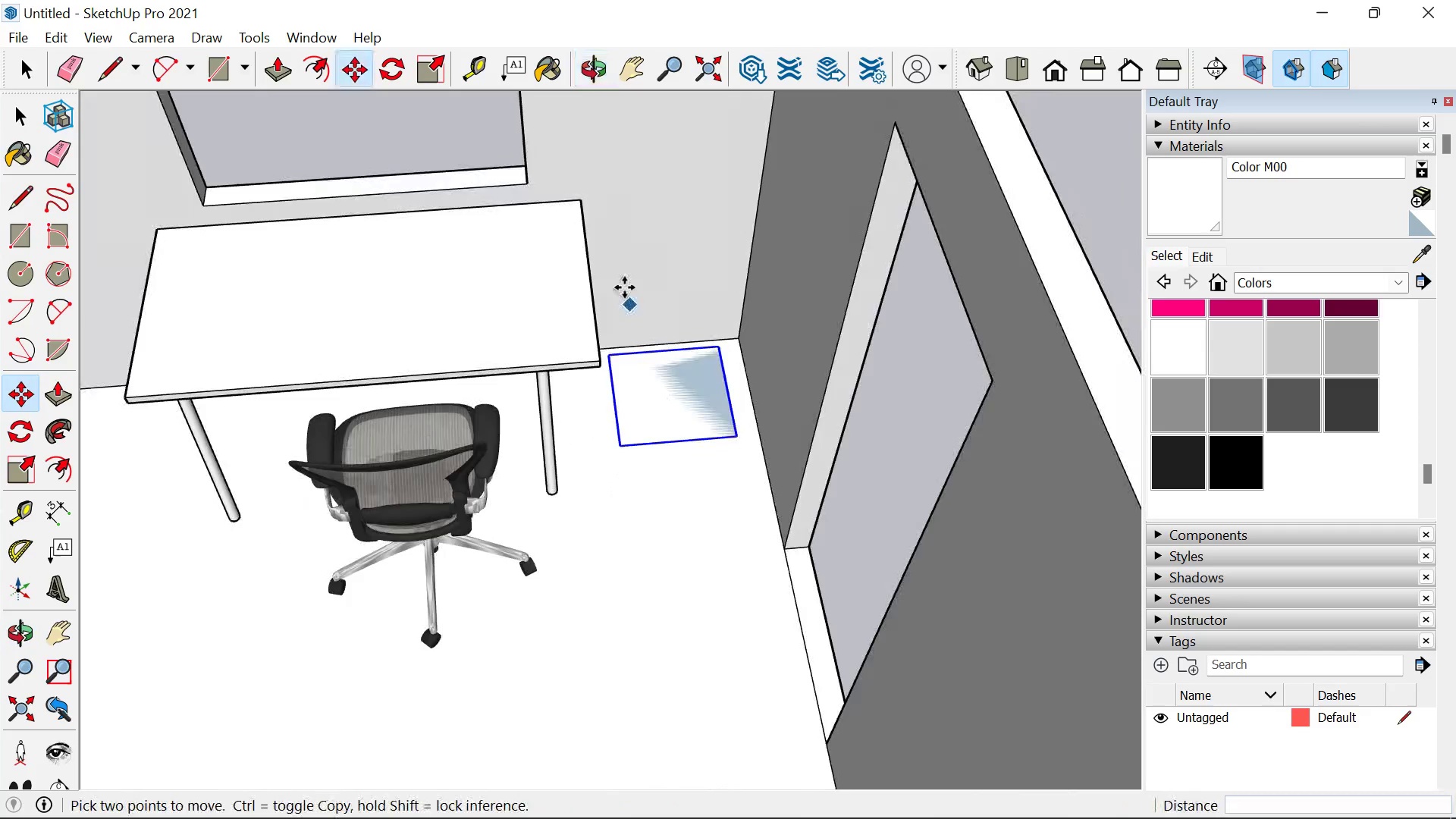 
scroll: coordinate [661, 364], scroll_direction: up, amount: 8.0
 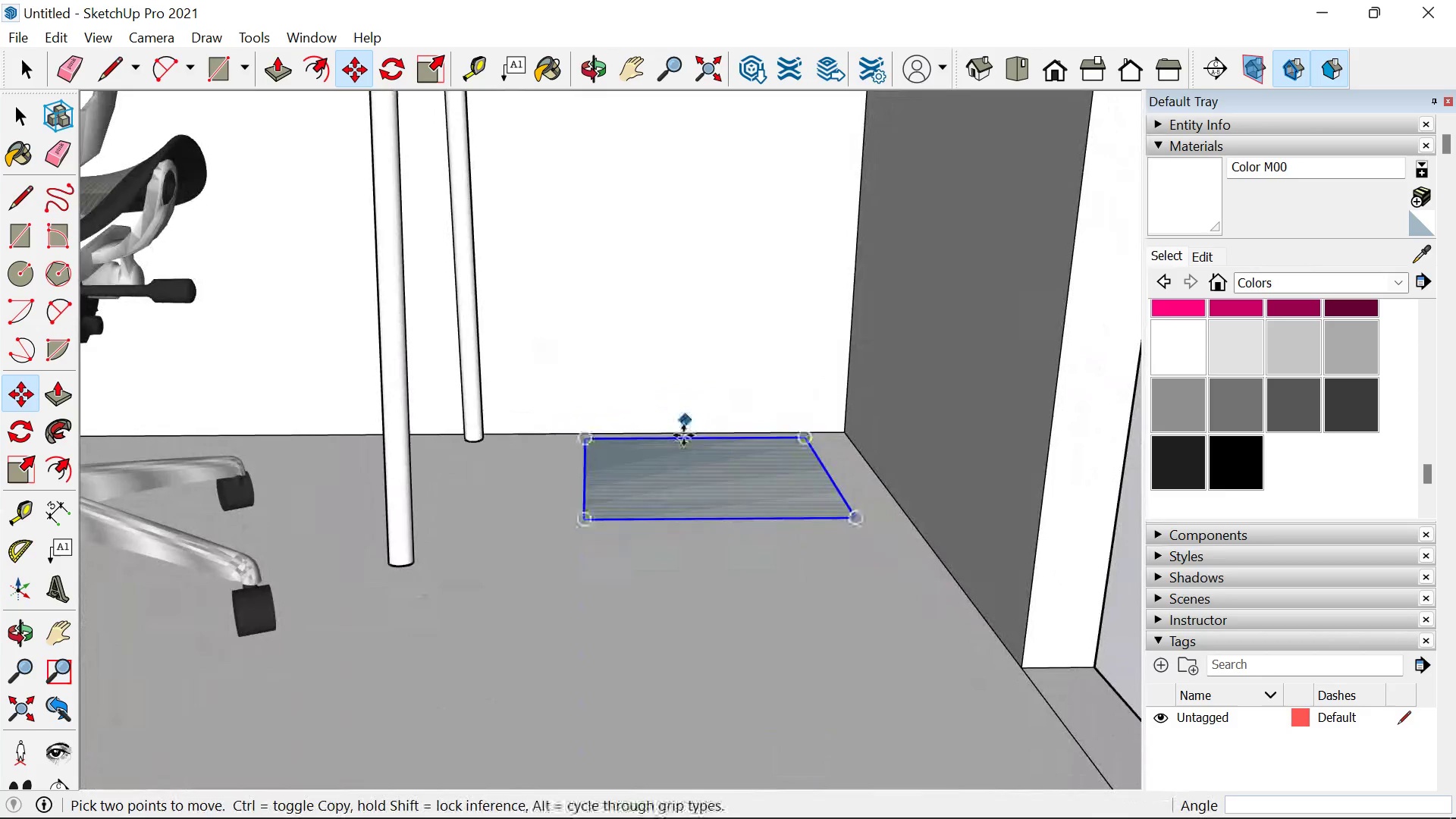 
scroll: coordinate [689, 455], scroll_direction: down, amount: 5.0
 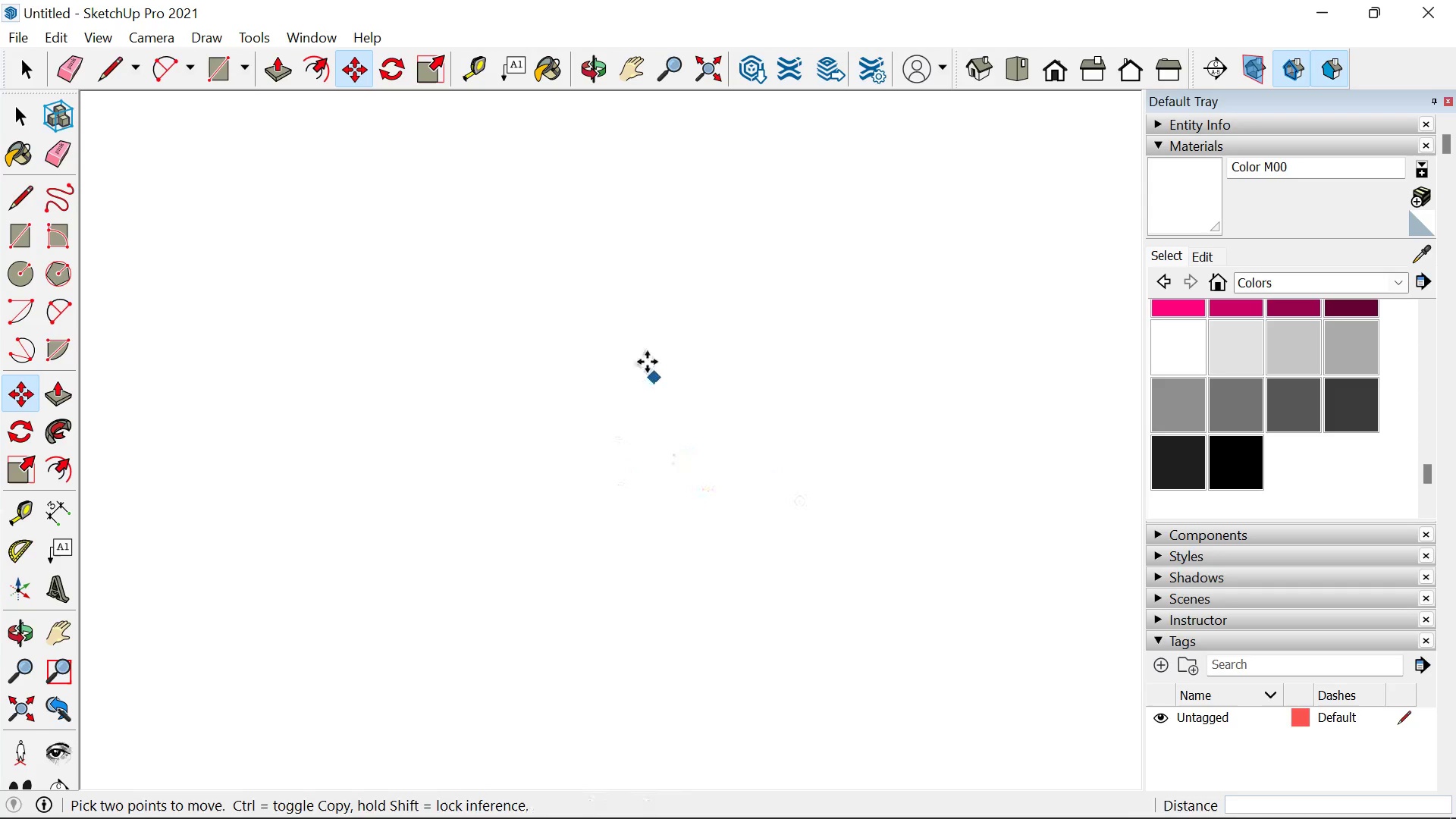 
key(Space)
 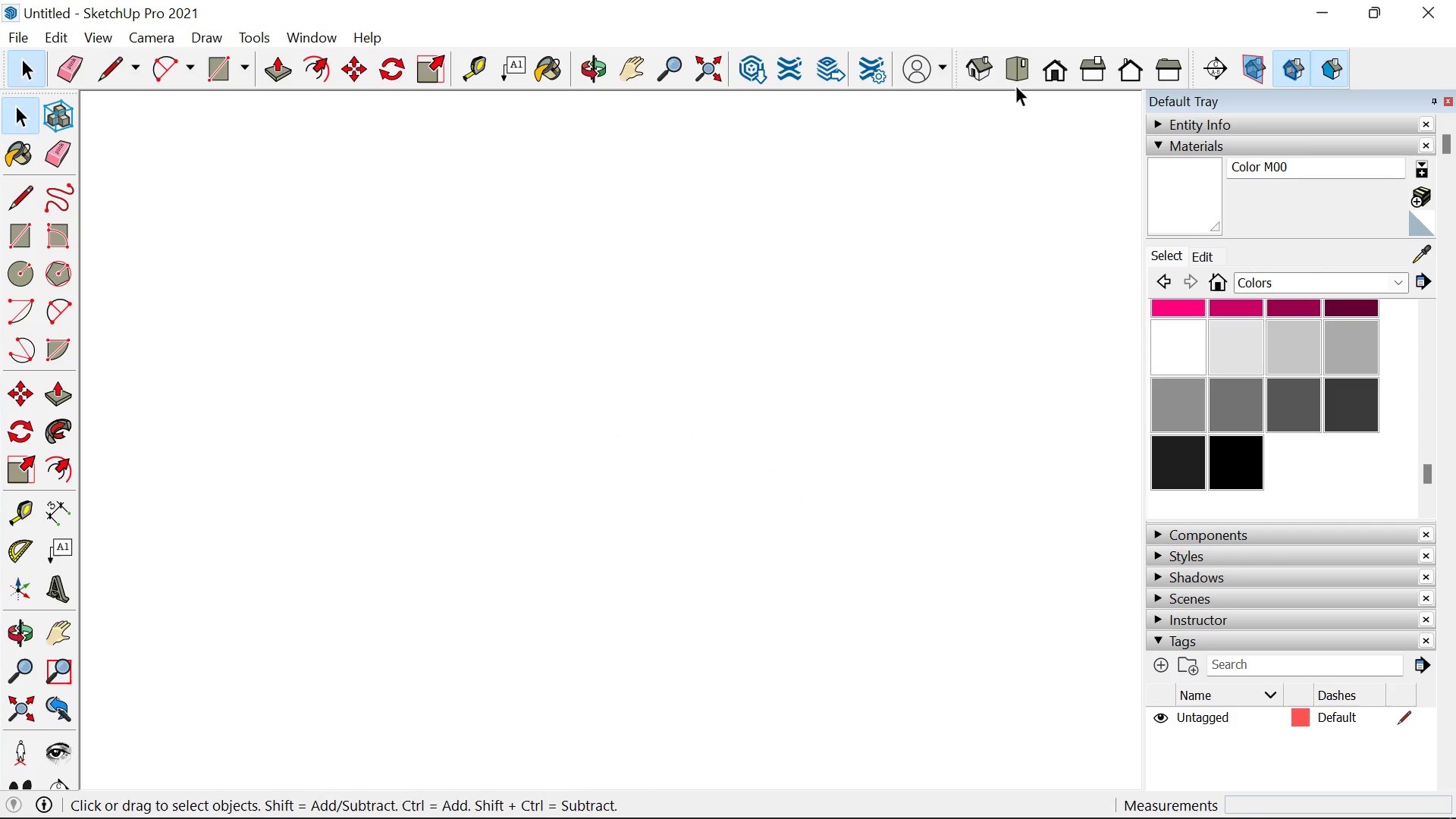 
scroll: coordinate [697, 388], scroll_direction: up, amount: 23.0
 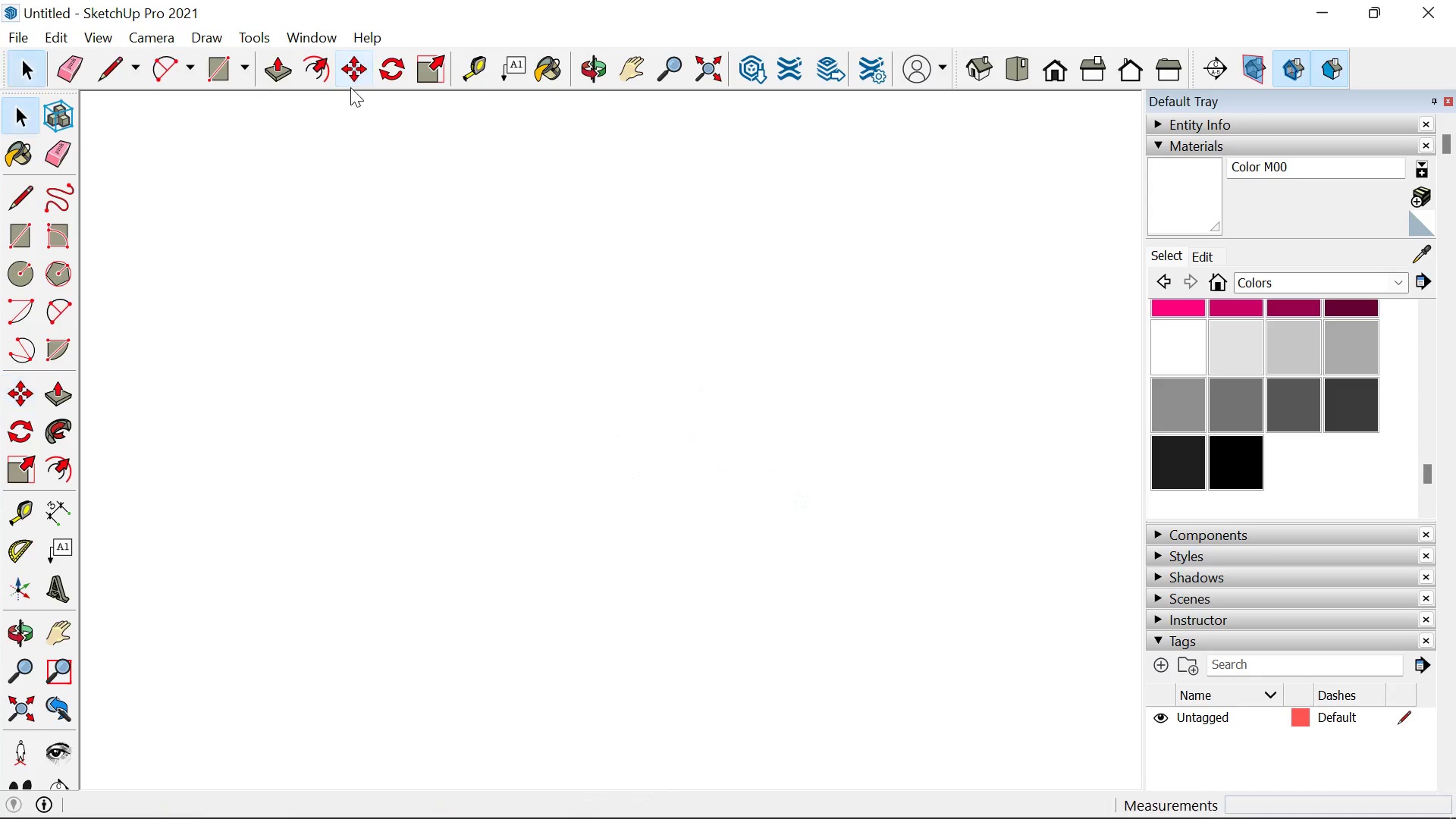 
left_click([1018, 77])
 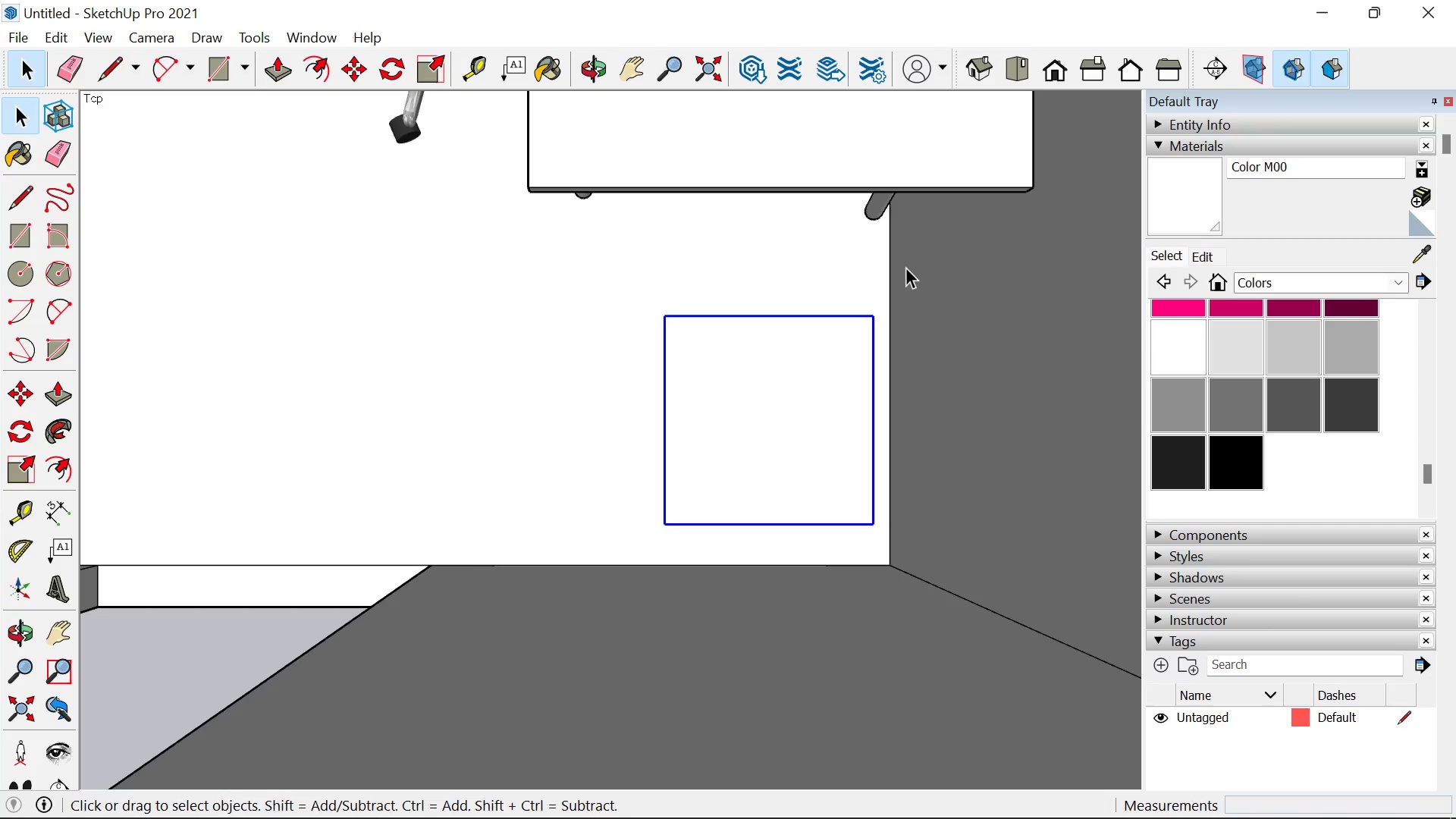 
scroll: coordinate [816, 410], scroll_direction: down, amount: 6.0
 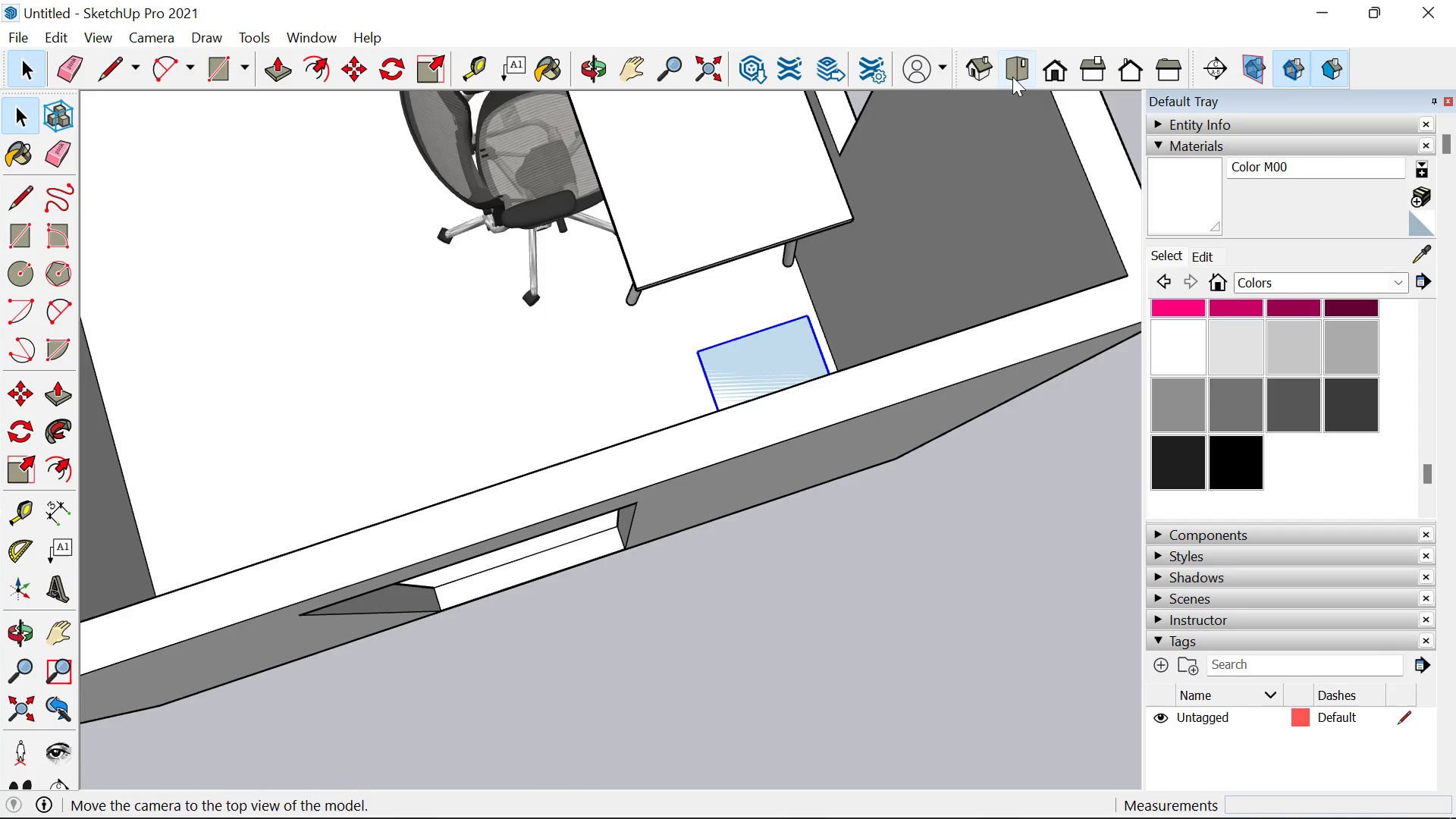 
left_click([1018, 71])
 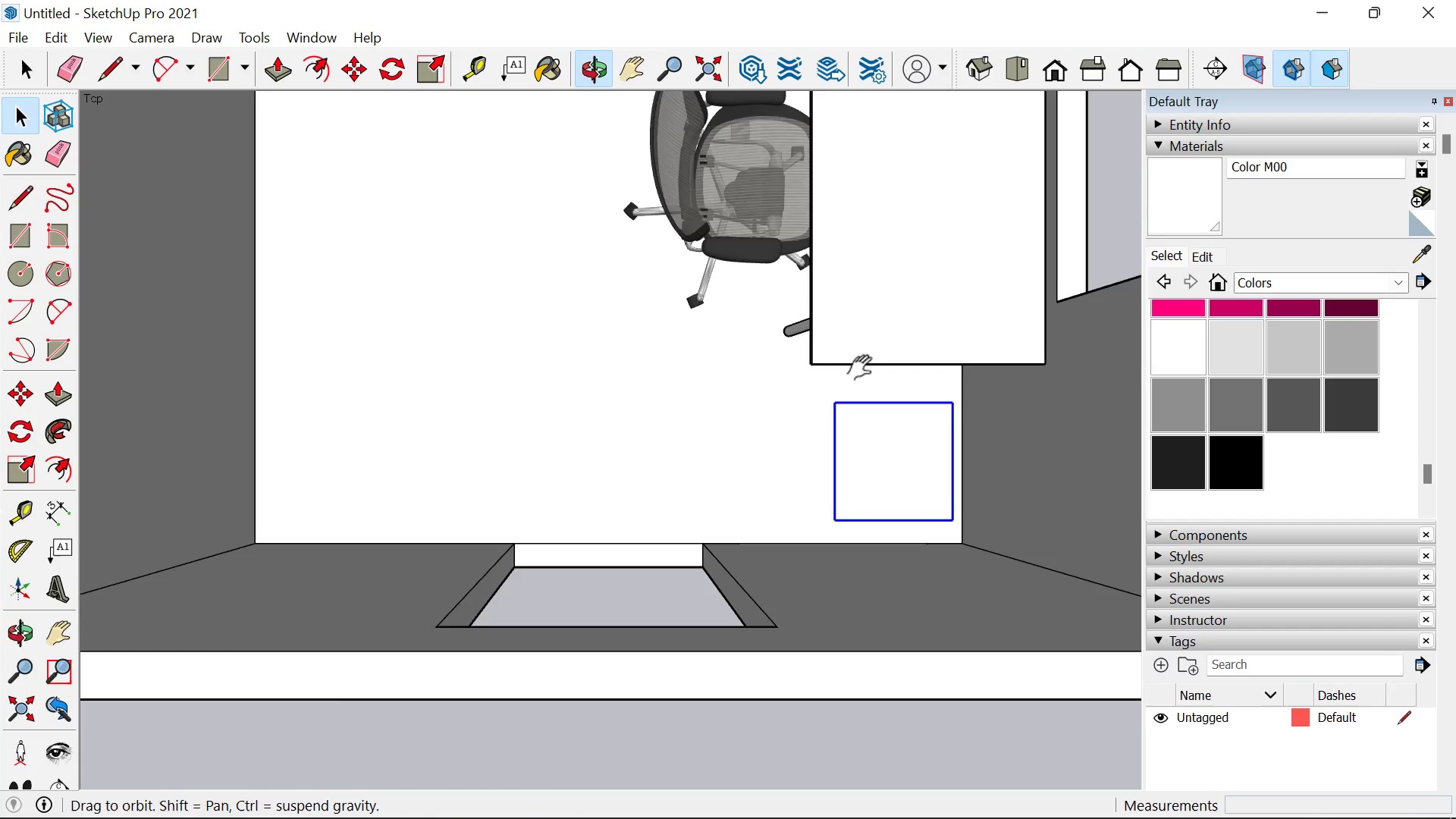 
hold_key(key=ShiftLeft, duration=0.67)
 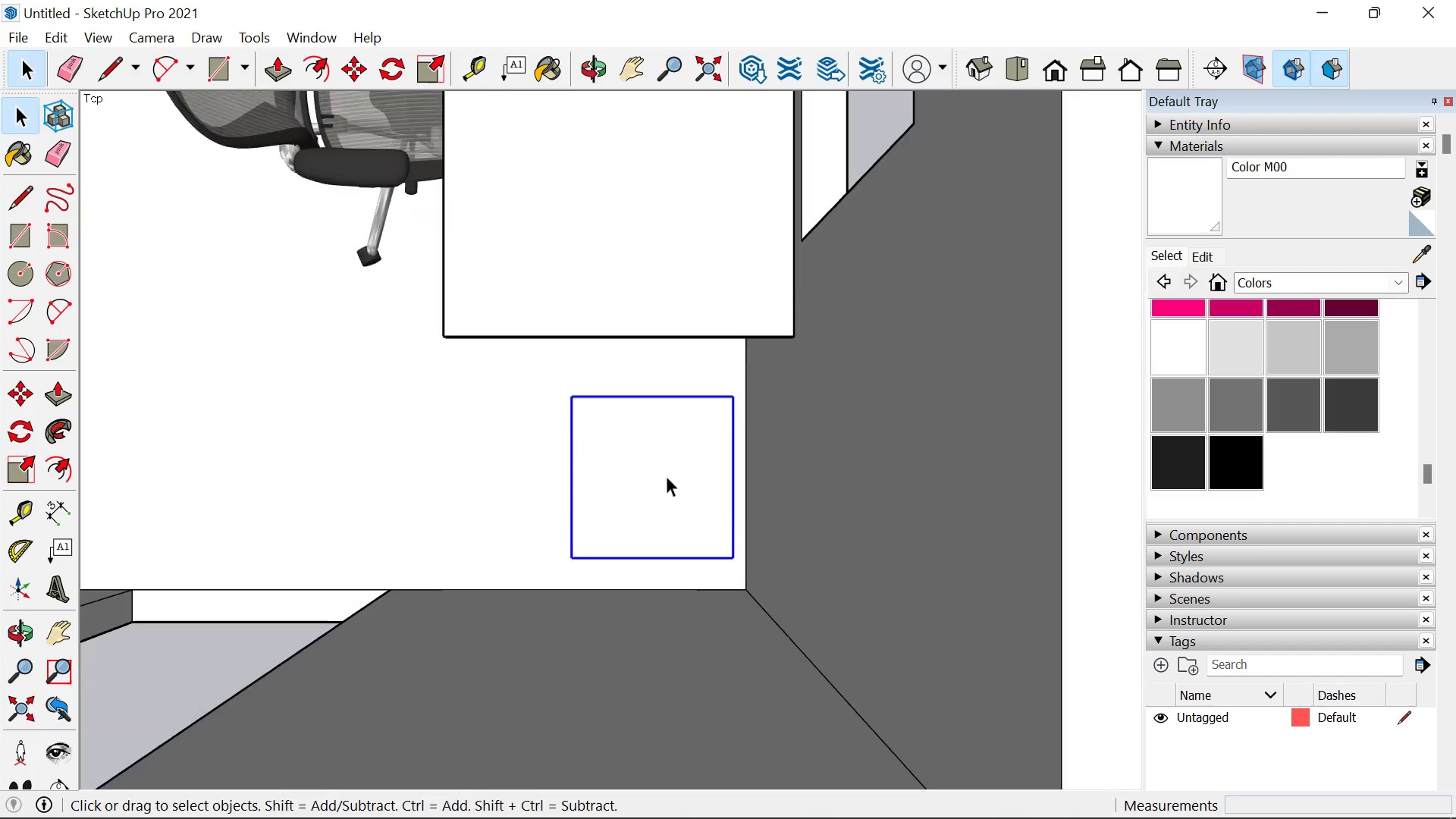 
scroll: coordinate [665, 475], scroll_direction: up, amount: 3.0
 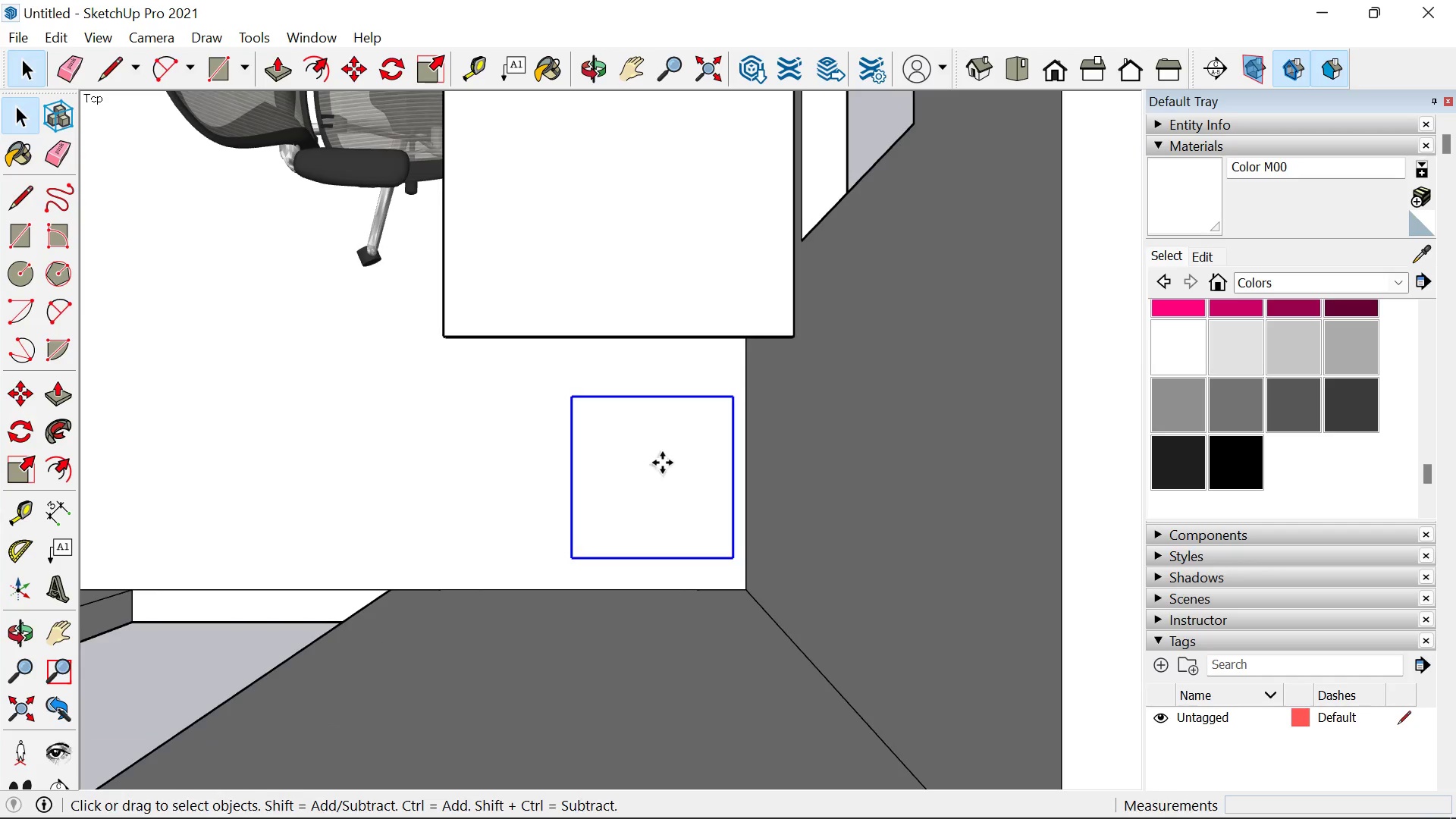 
key(M)
 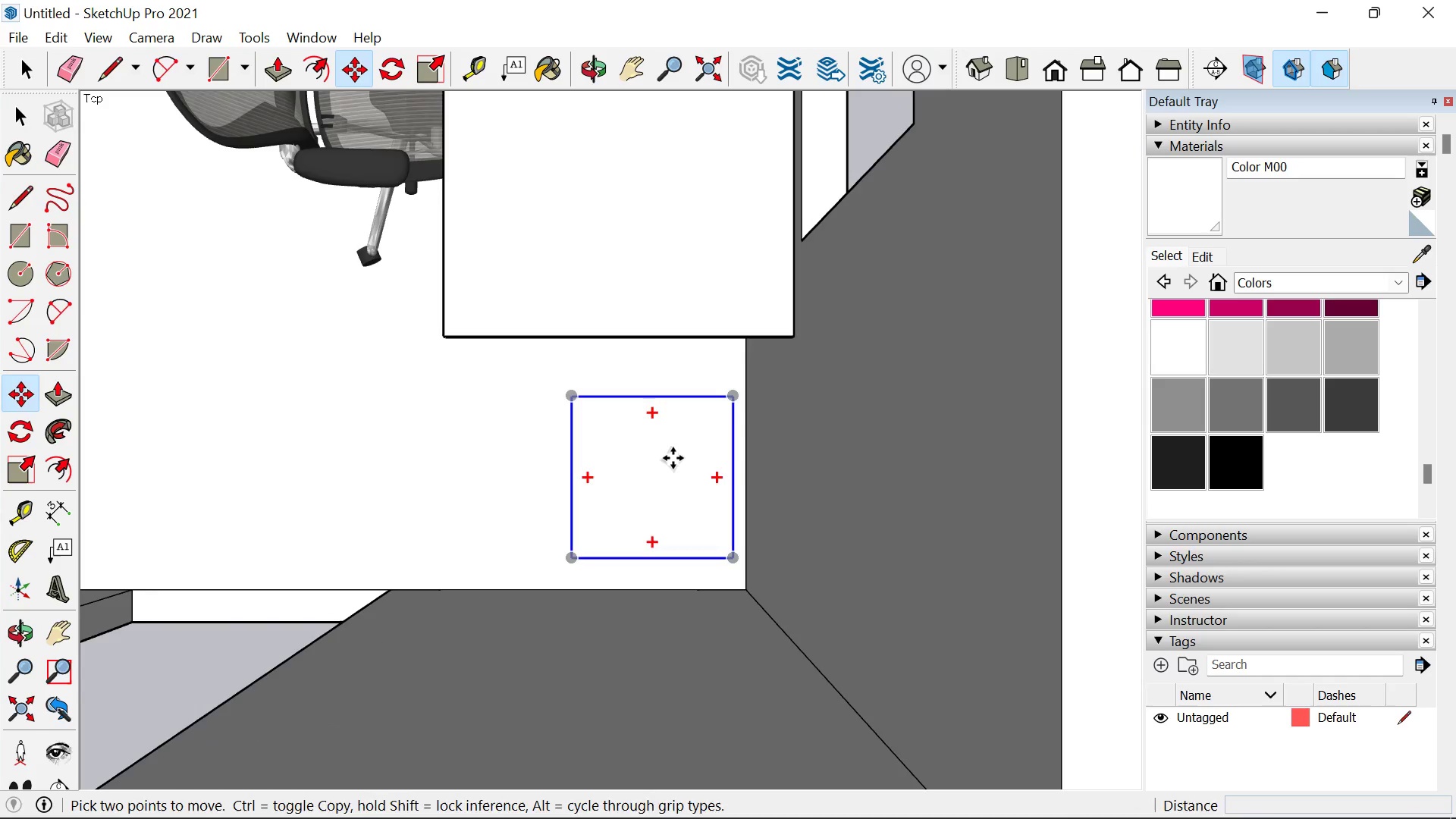 
left_click([673, 458])
 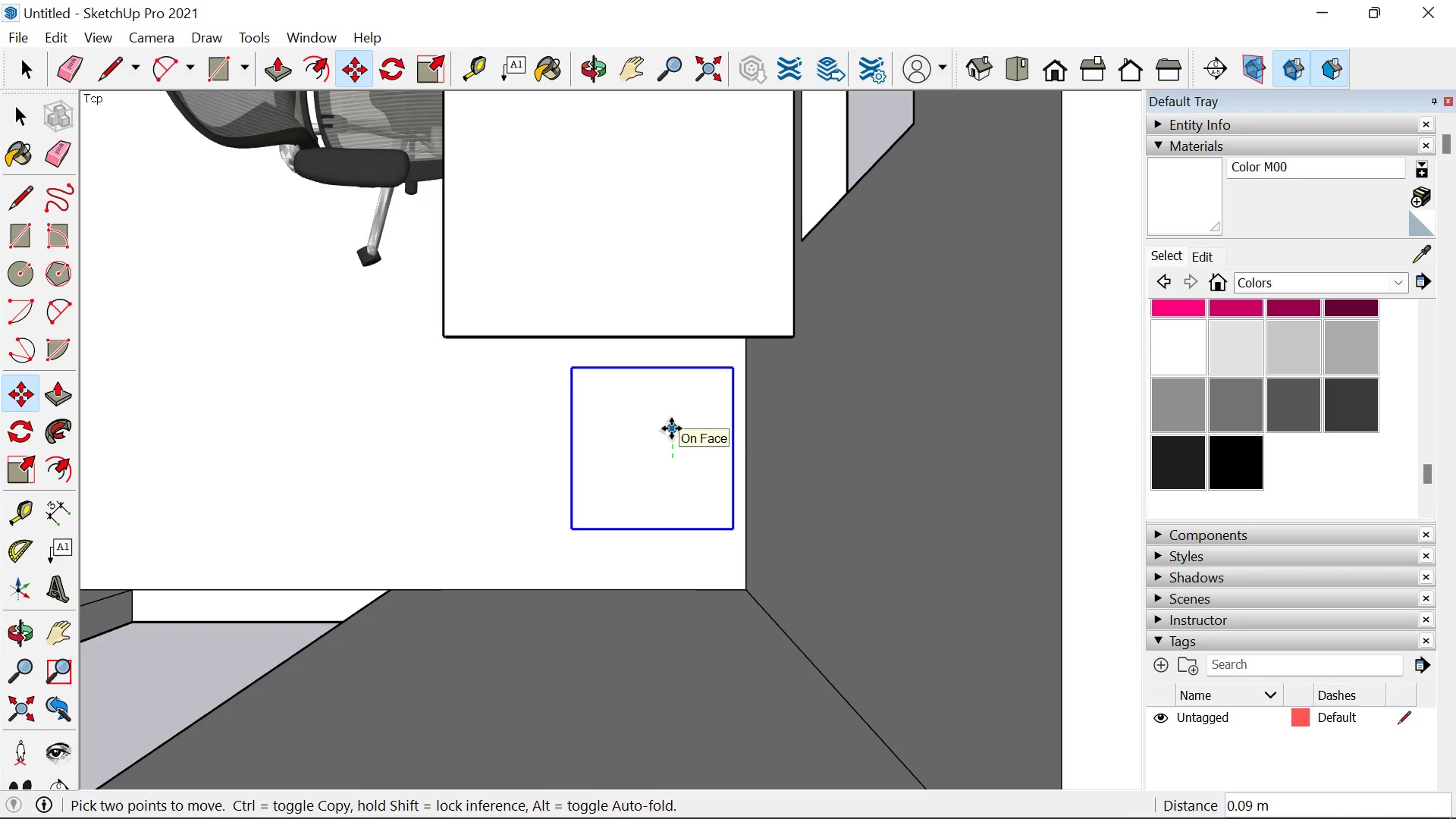 
left_click([671, 428])
 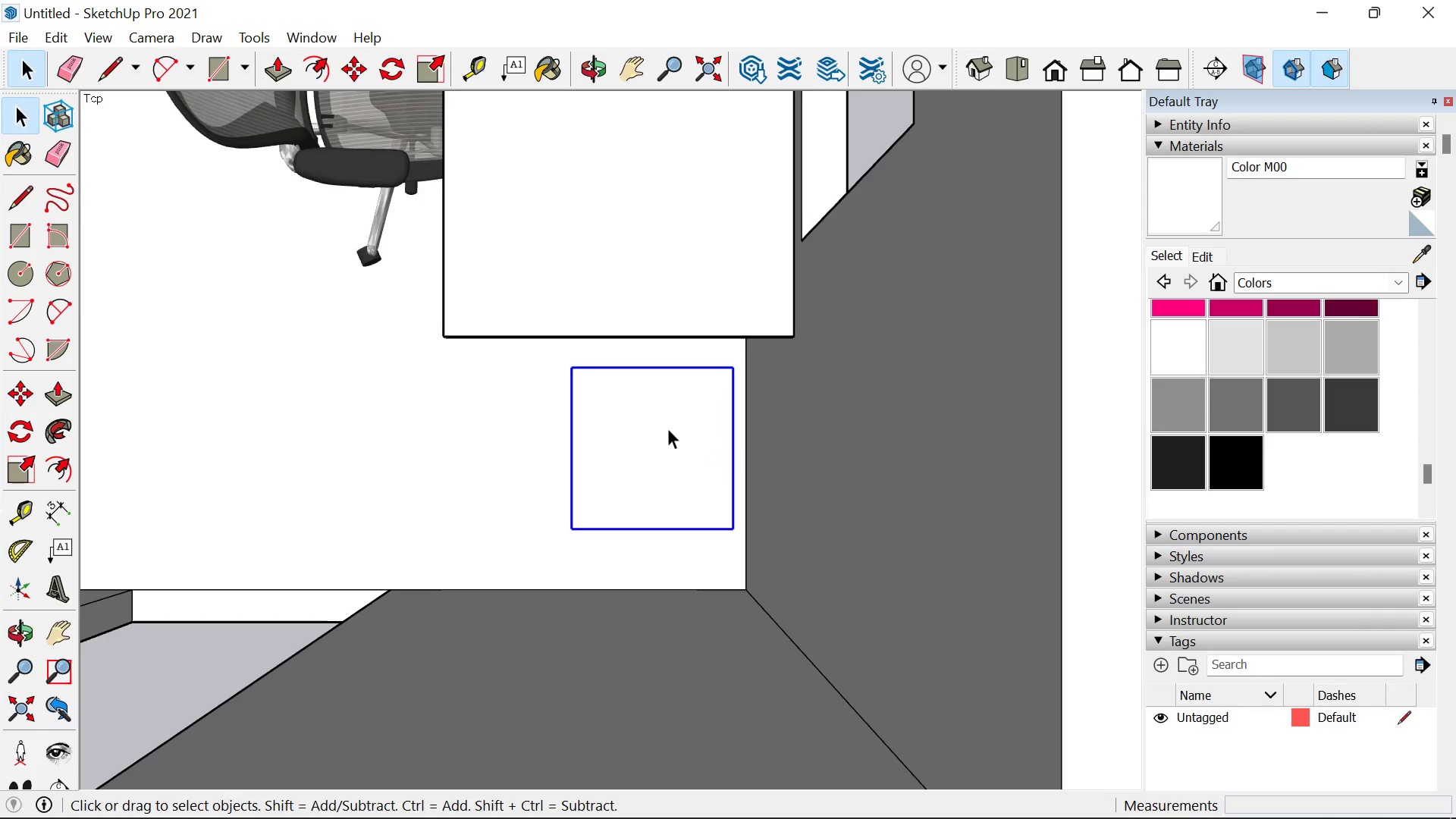 
key(Space)
 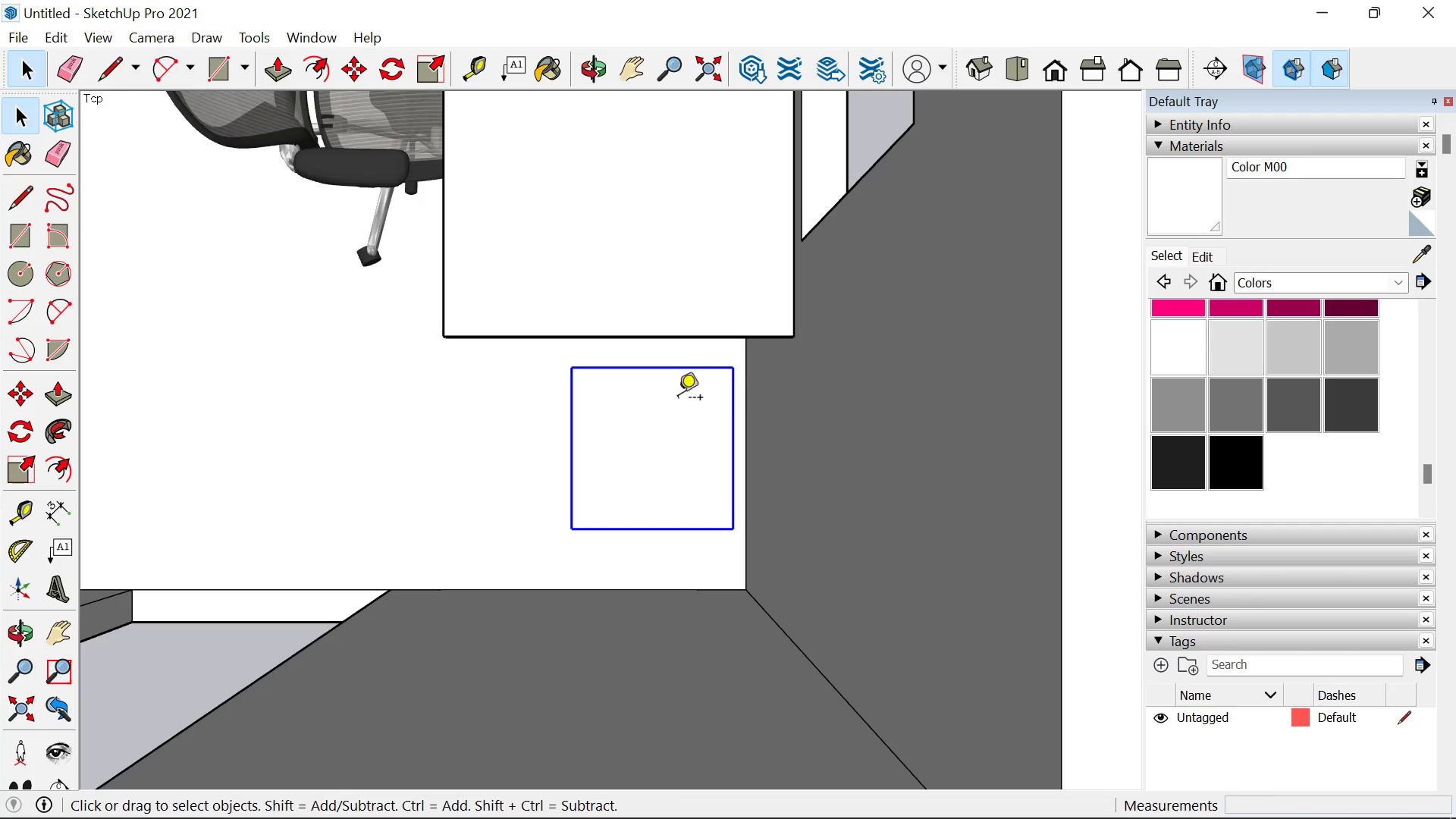 
key(T)
 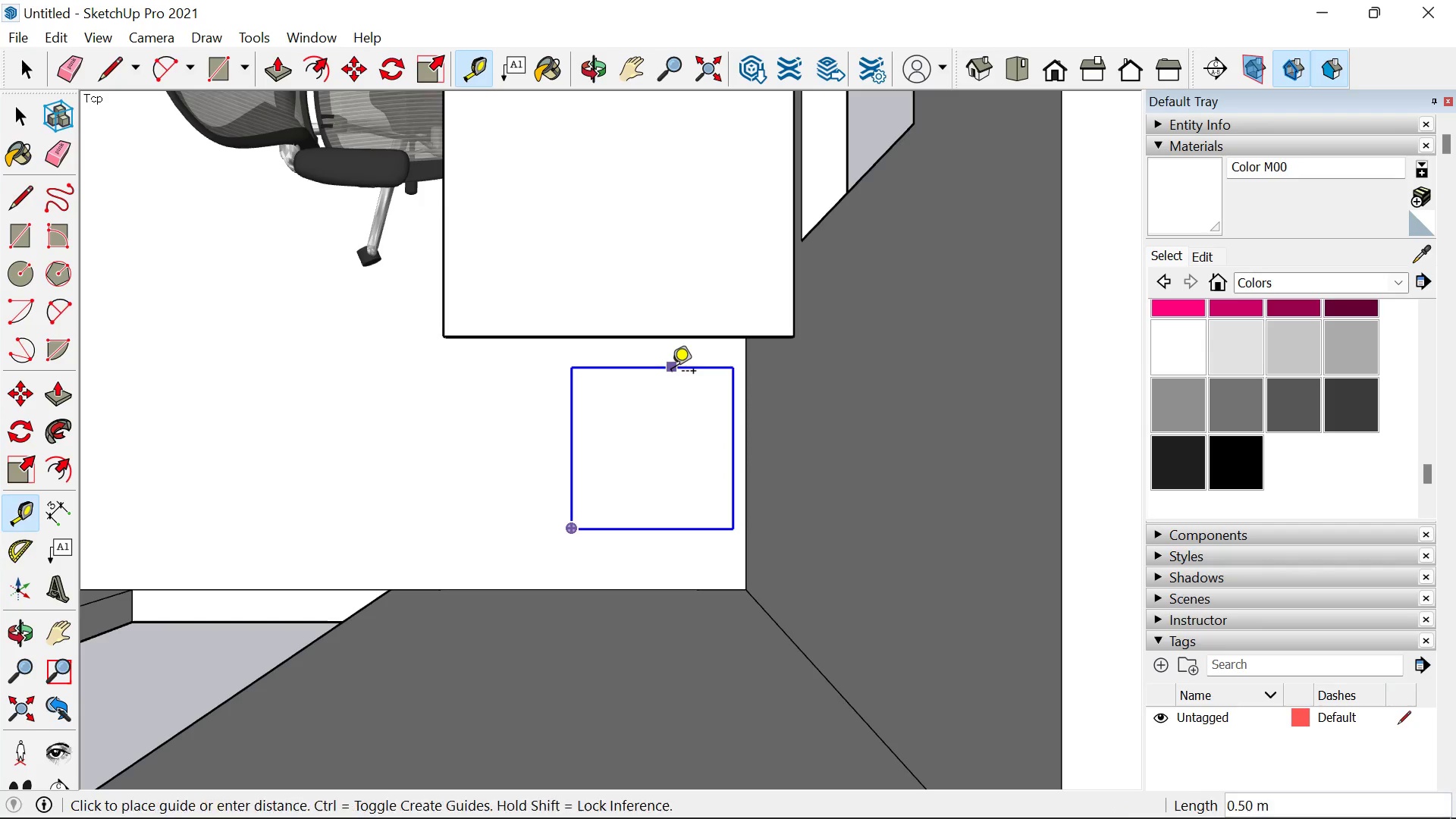 
left_click([671, 372])
 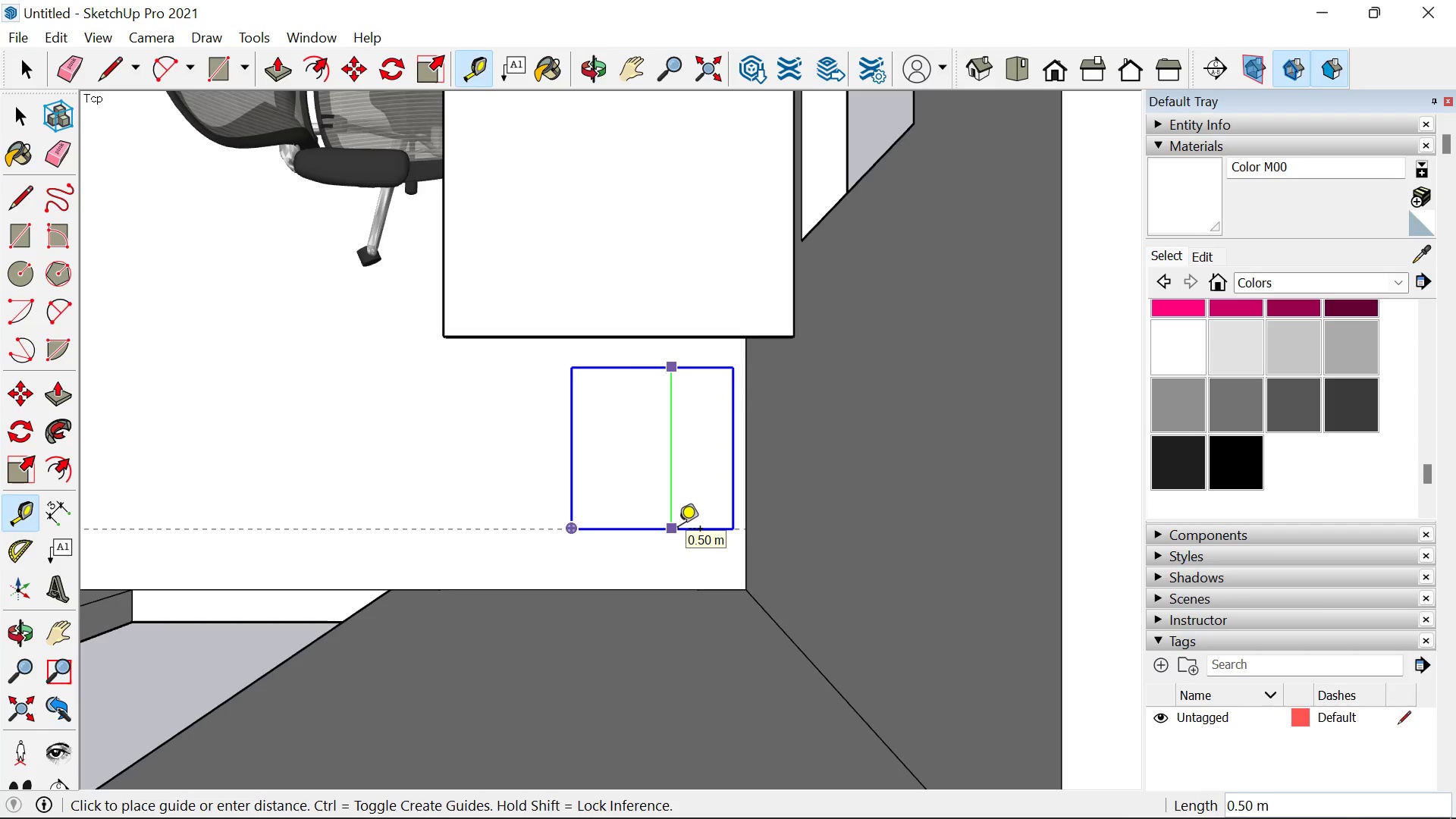 
key(Space)
 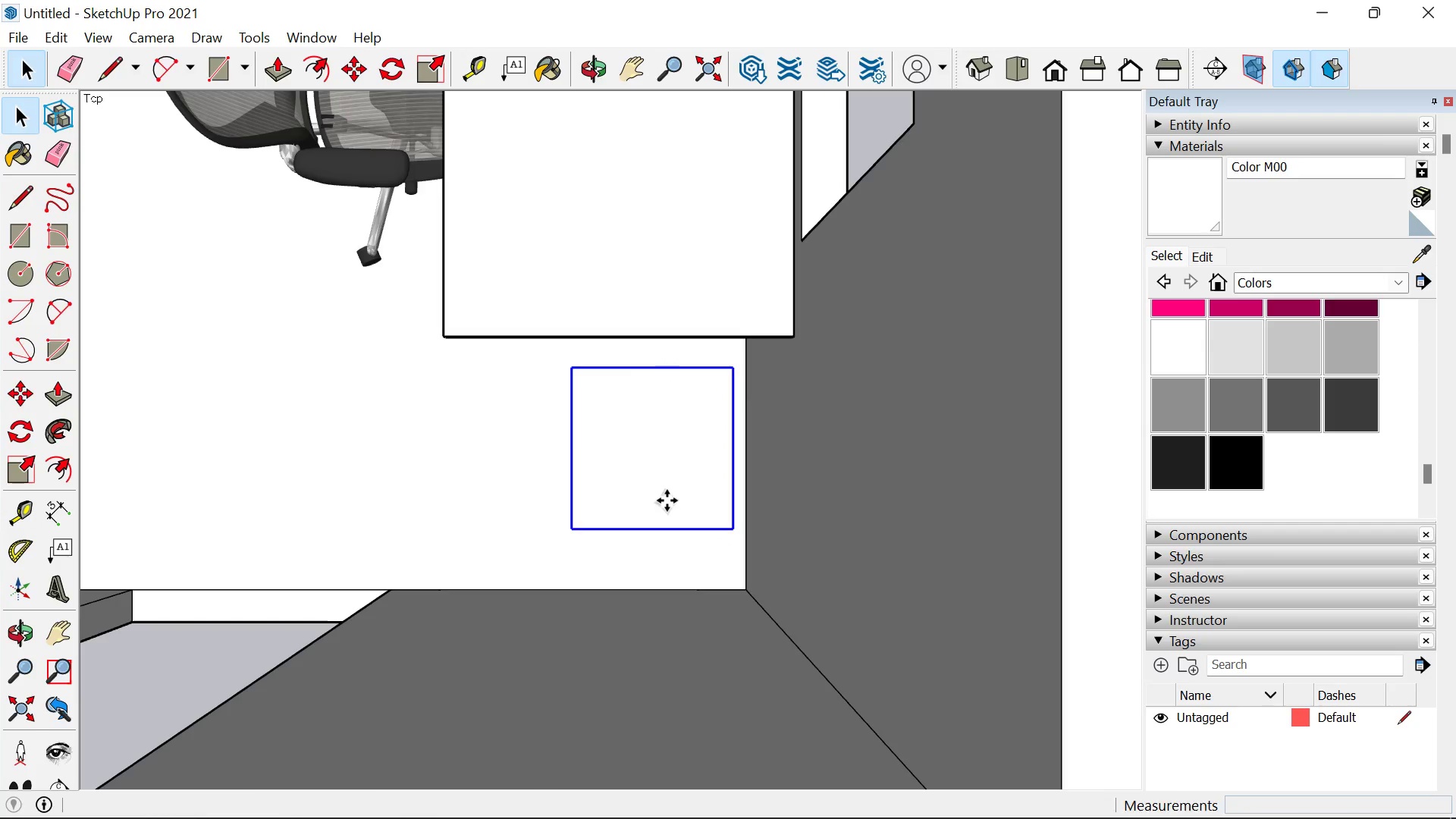 
key(M)
 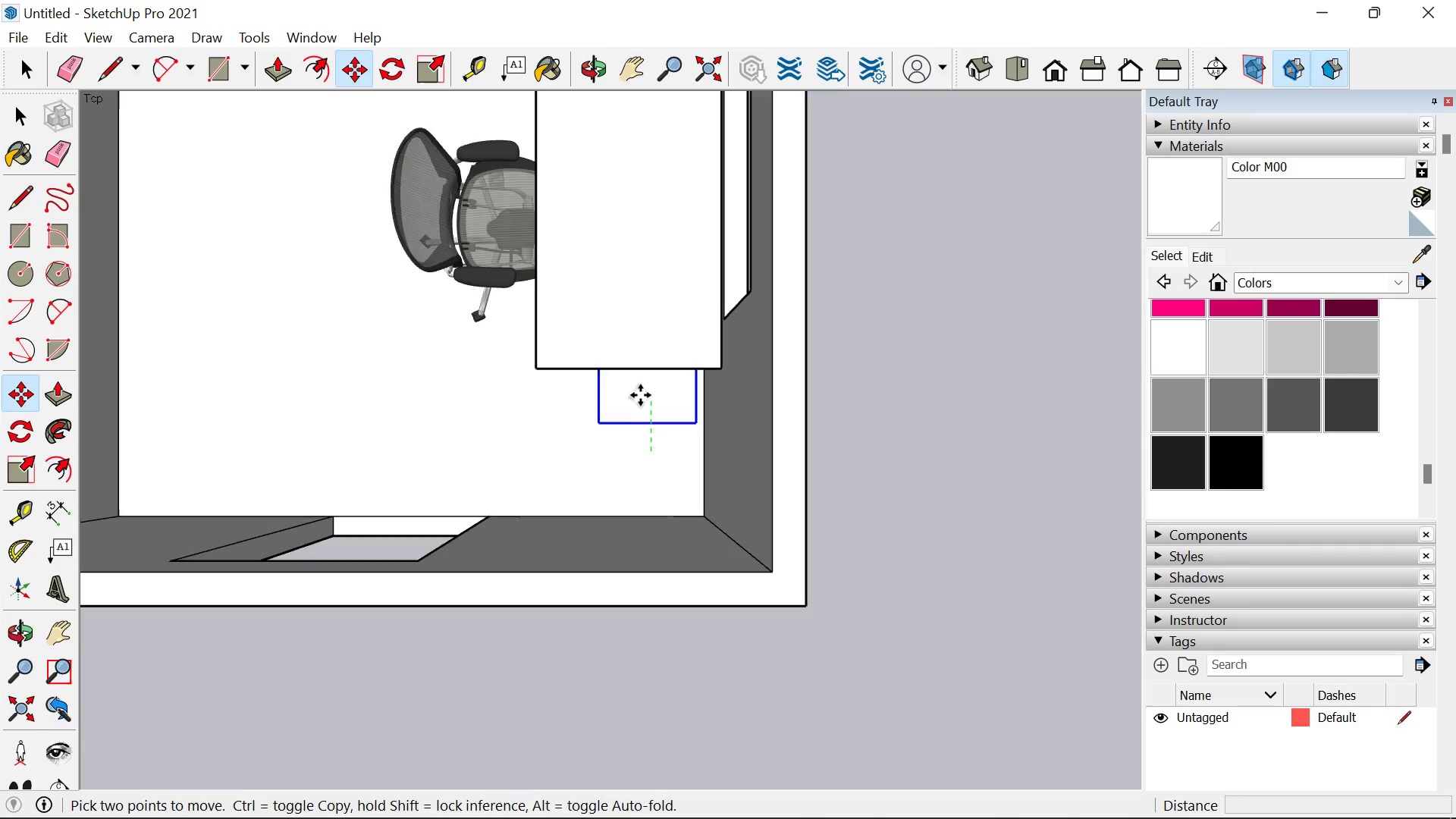 
hold_key(key=ShiftLeft, duration=0.55)
 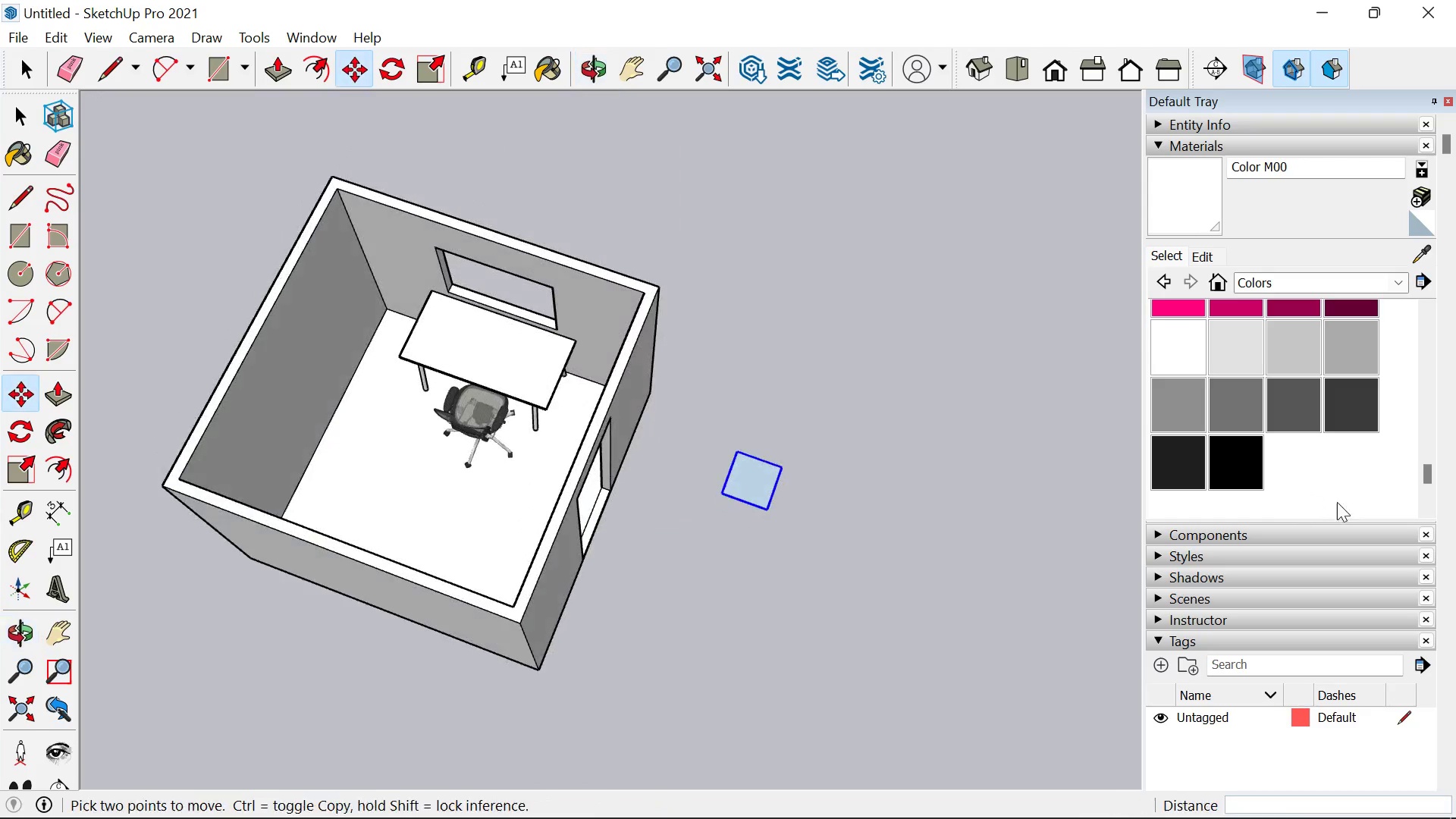 
scroll: coordinate [640, 396], scroll_direction: down, amount: 14.0
 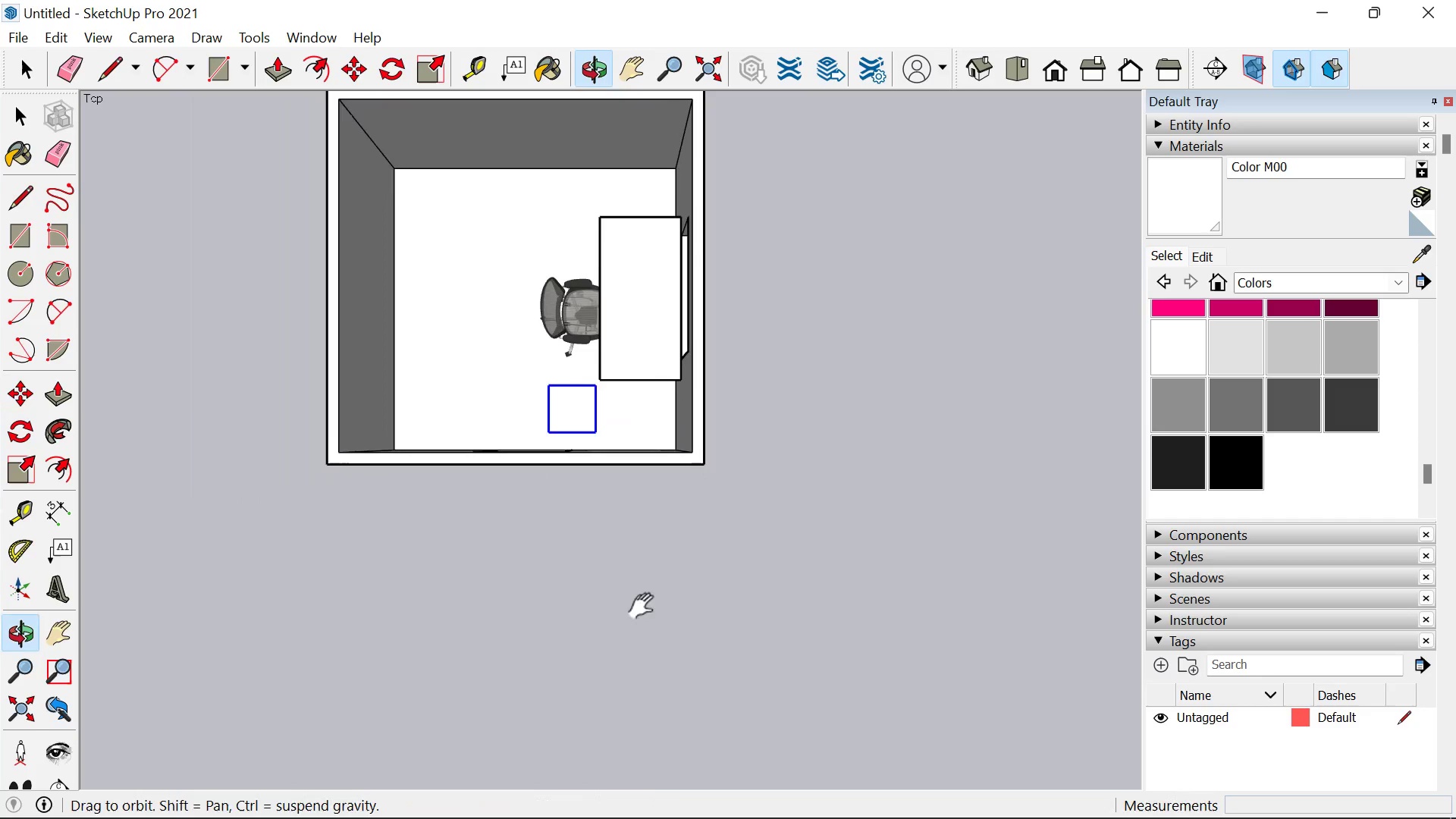 
key(T)
 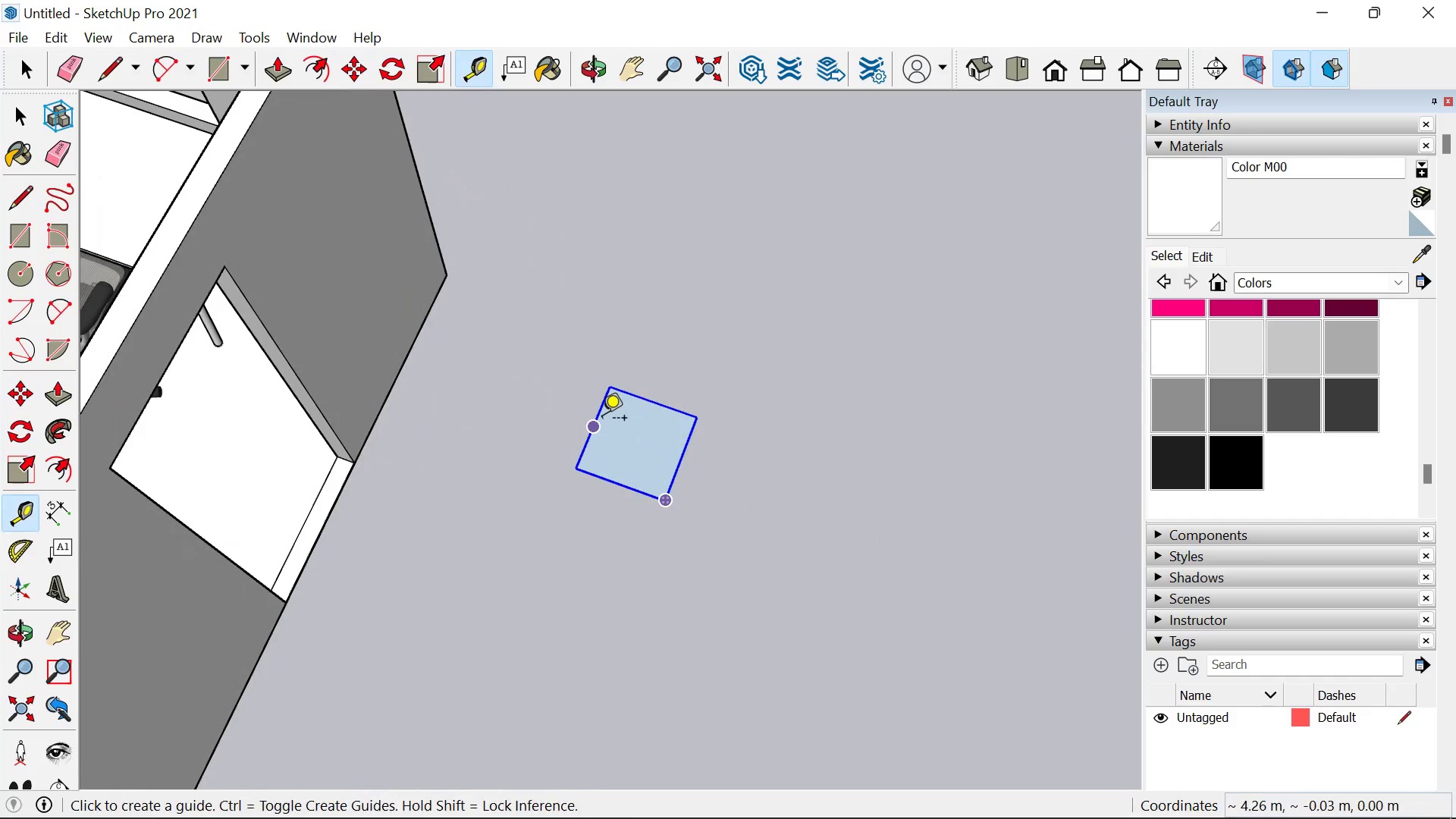 
scroll: coordinate [851, 570], scroll_direction: up, amount: 10.0
 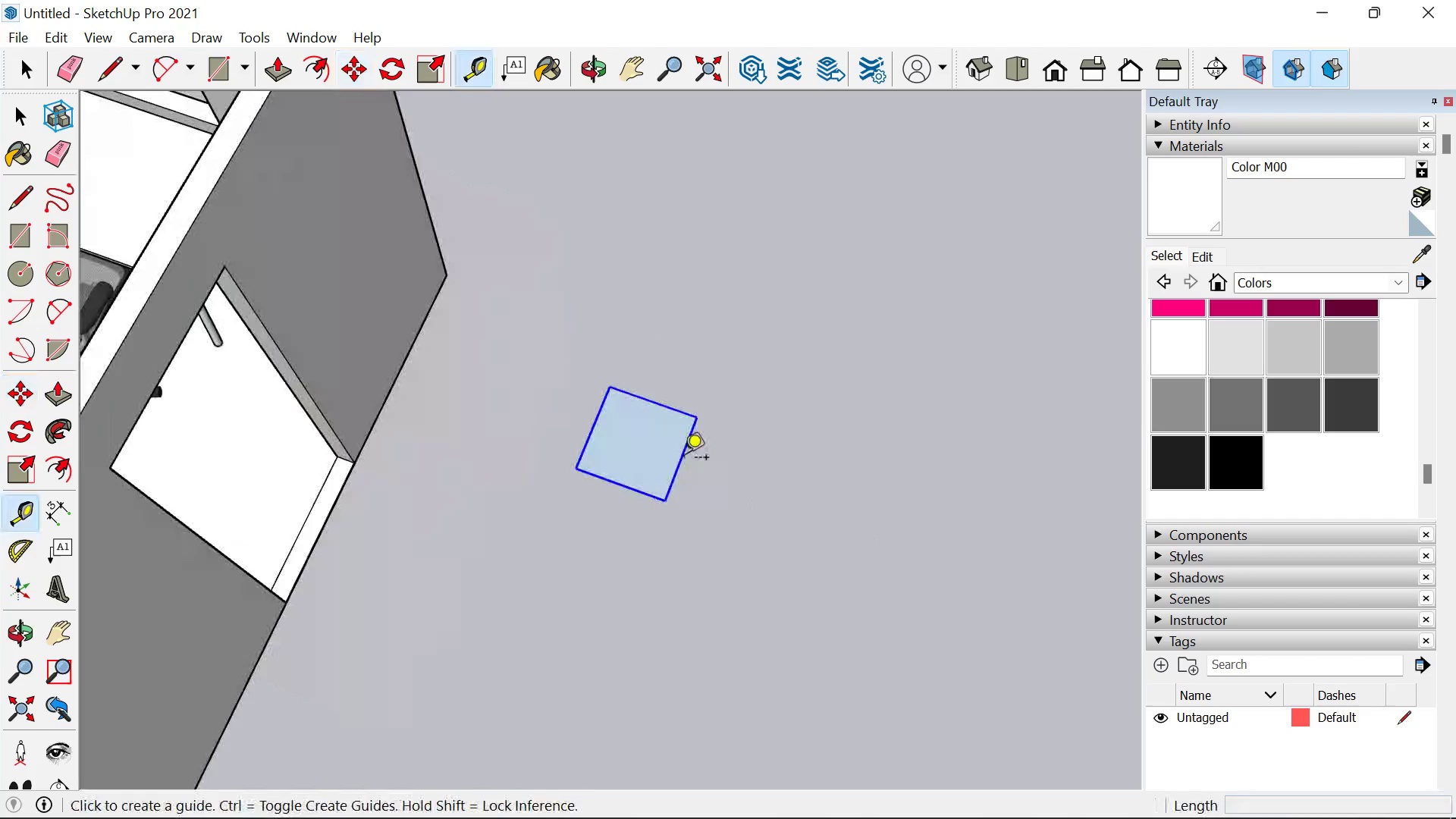 
left_click([602, 419])
 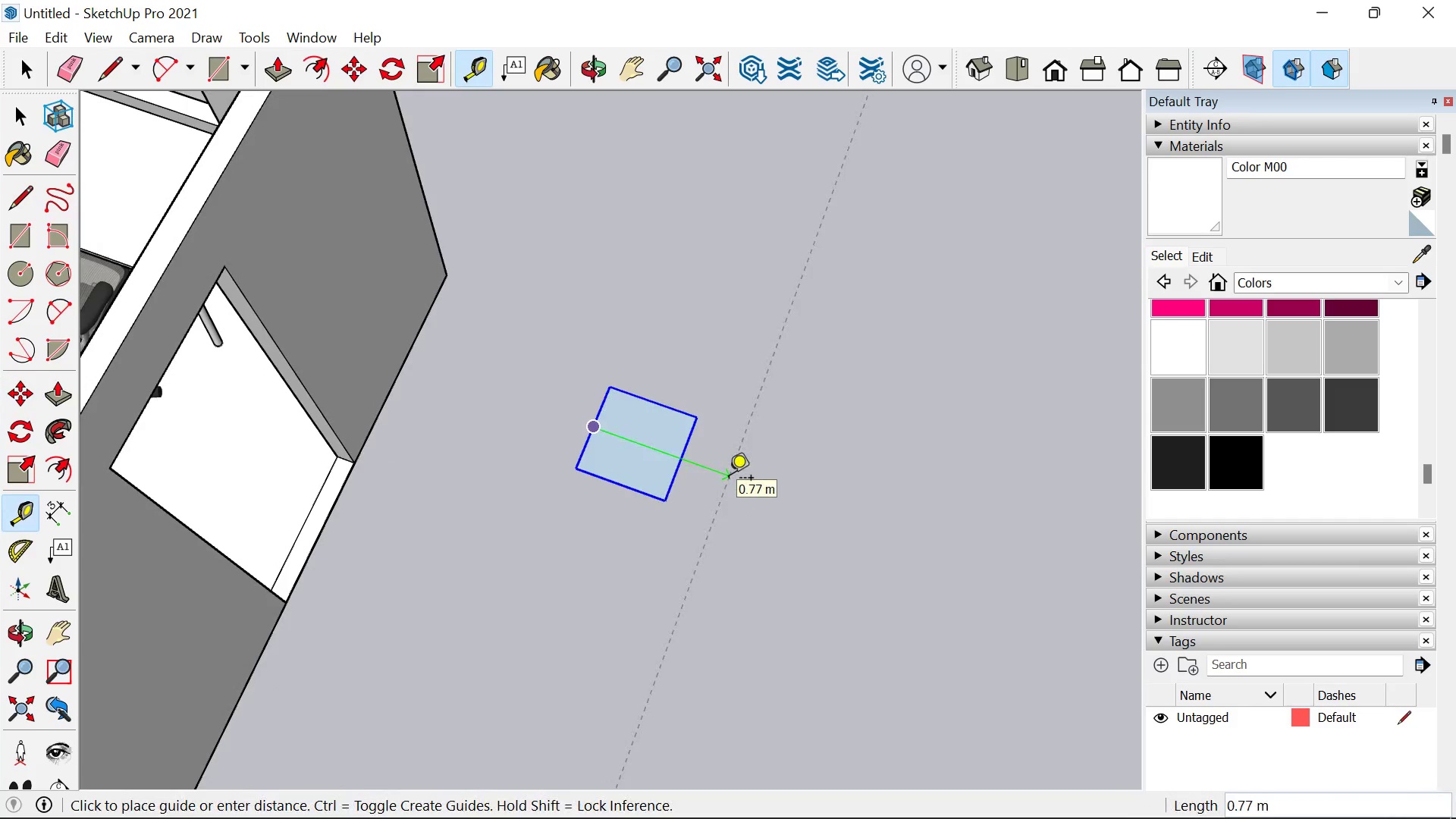 
key(Period)
 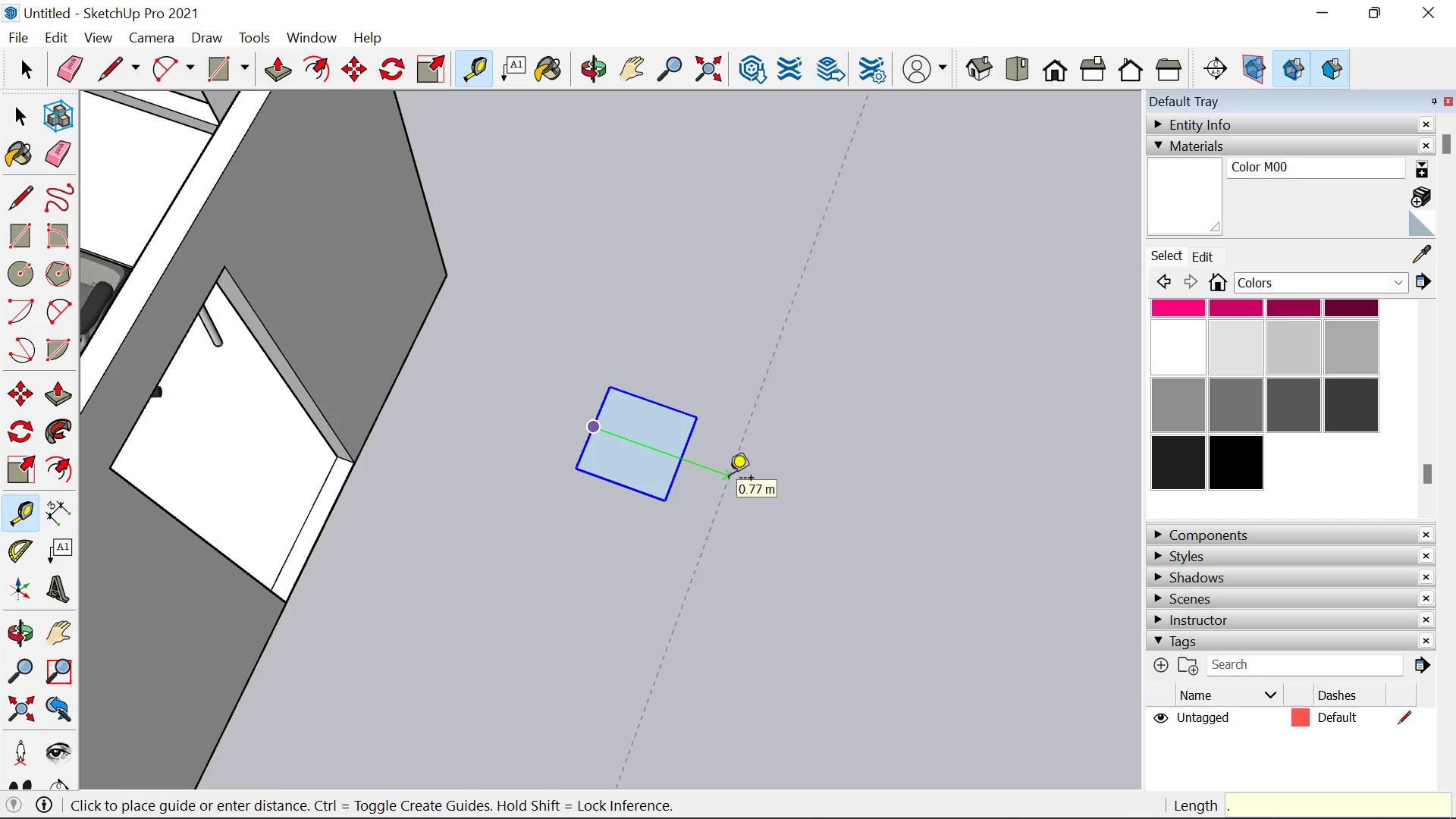 
key(6)
 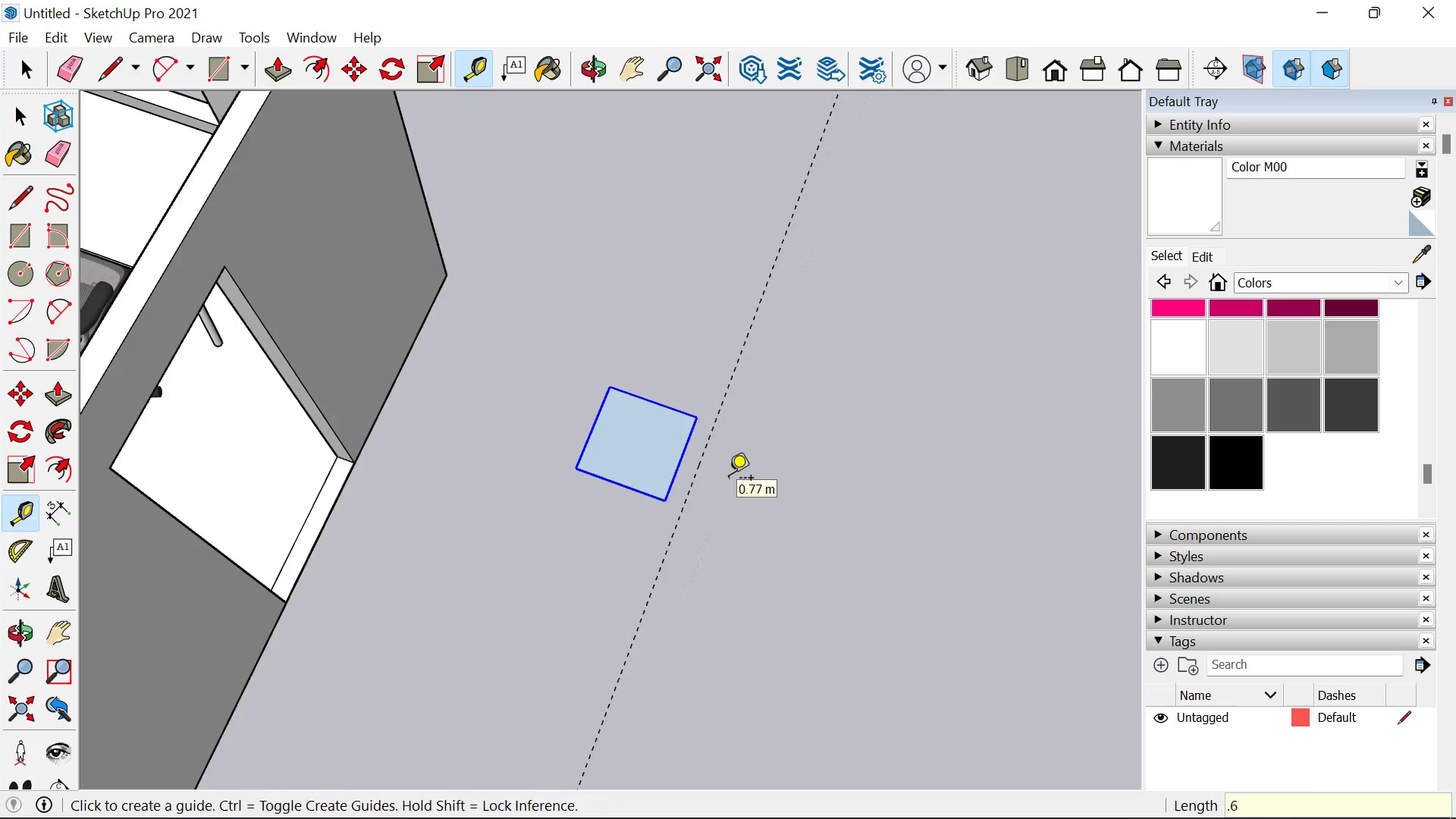 
key(Enter)
 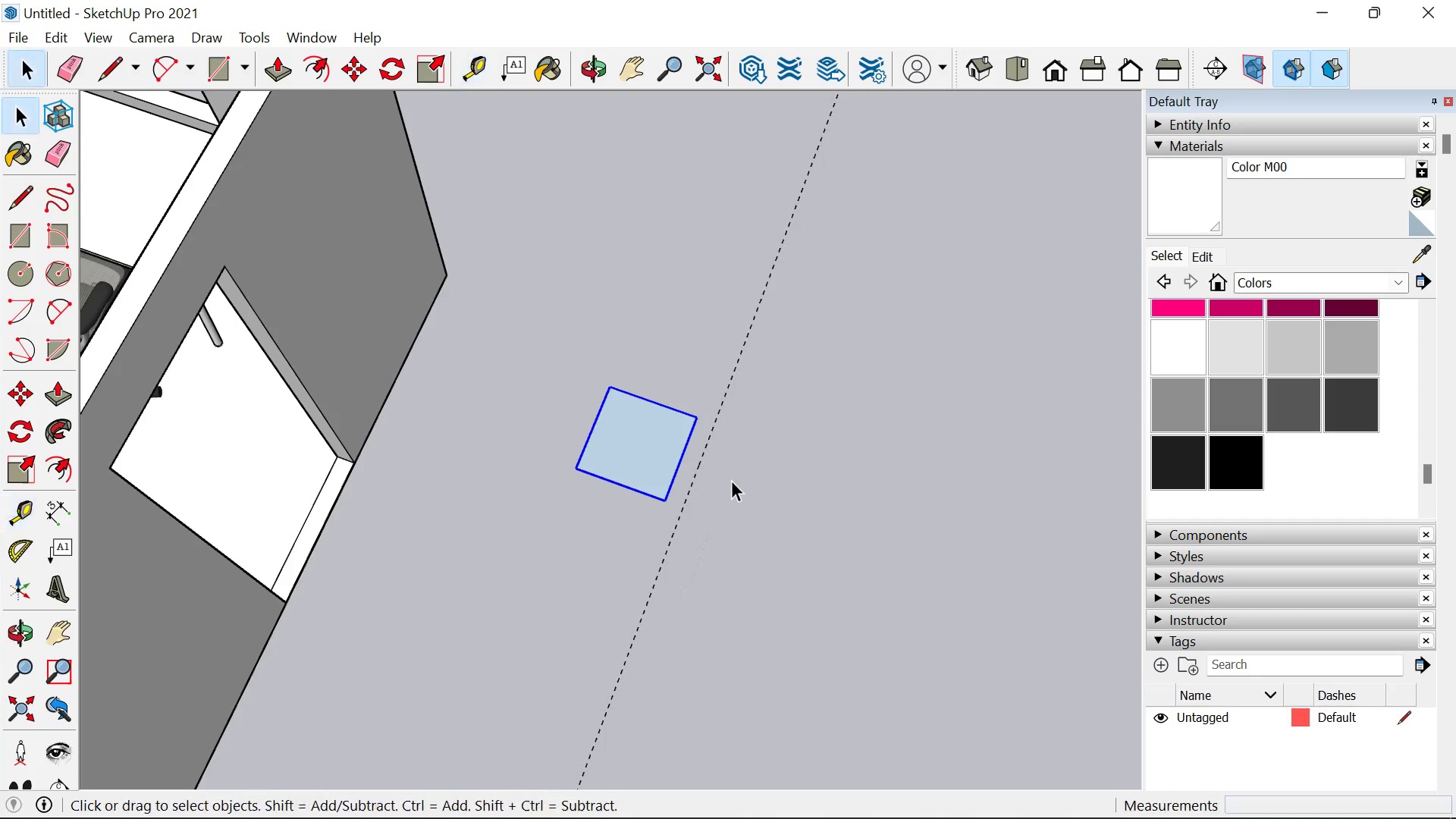 
key(Space)
 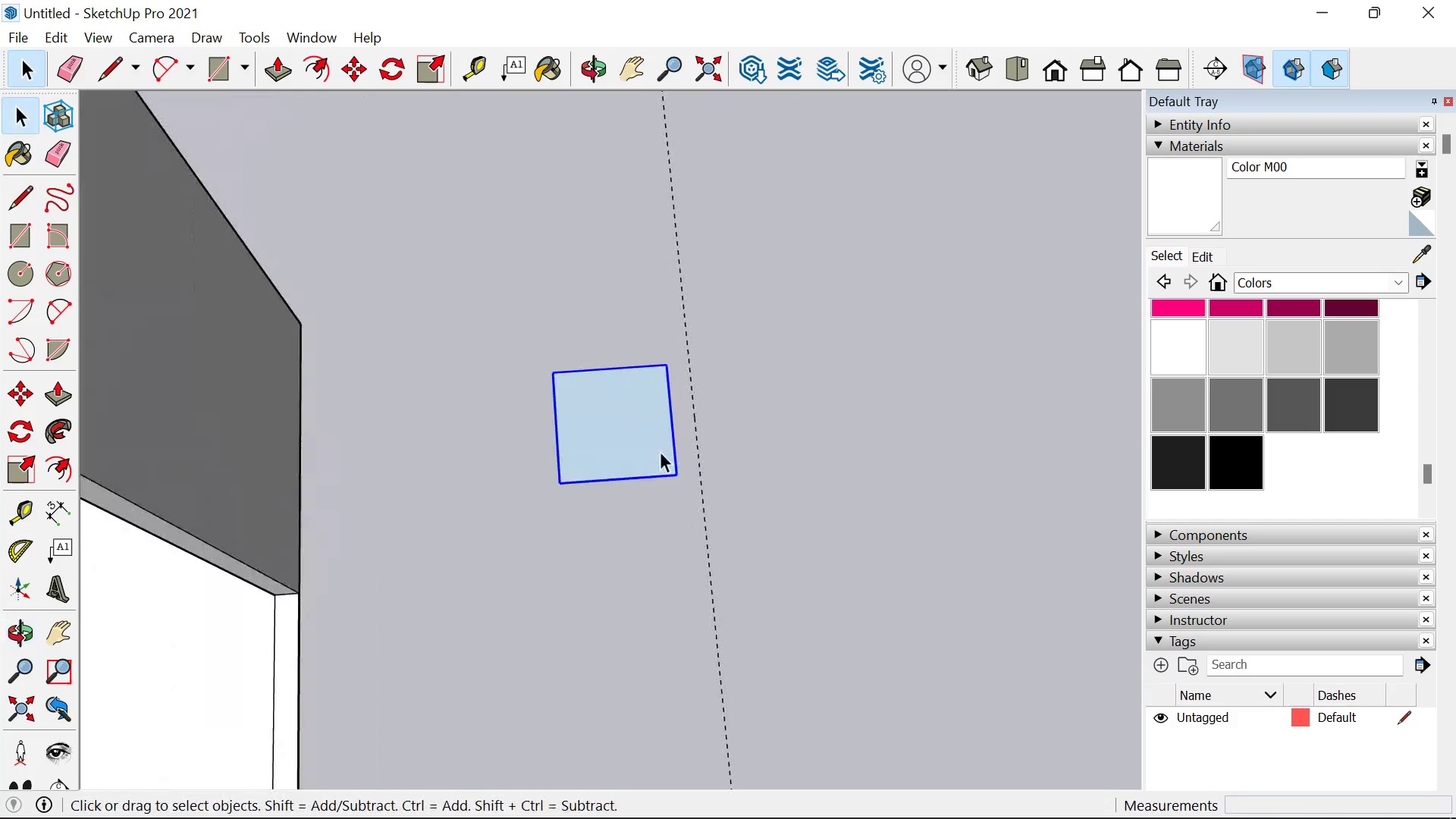 
double_click([645, 425])
 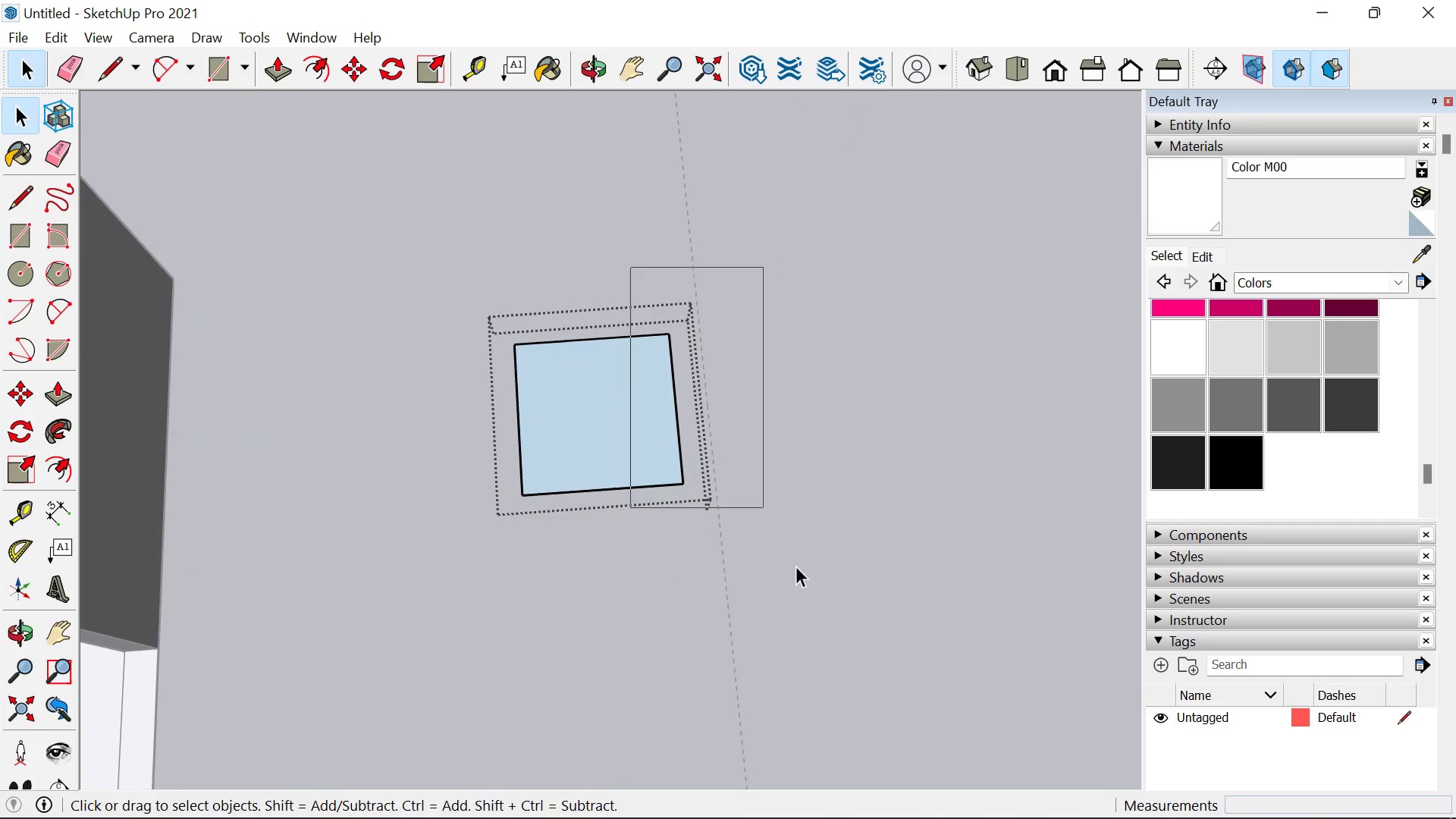 
scroll: coordinate [659, 451], scroll_direction: up, amount: 5.0
 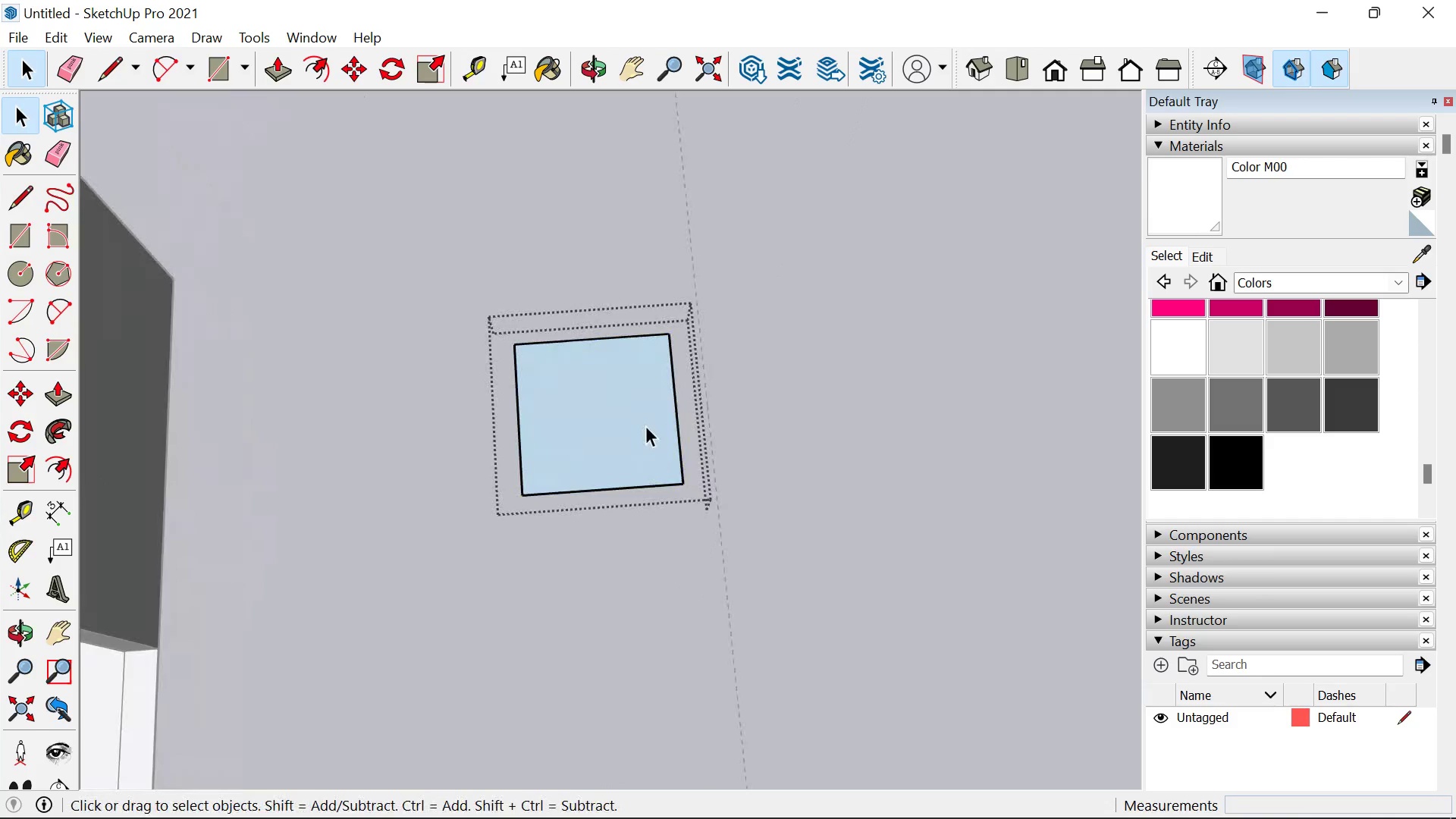 
left_click_drag(start_coordinate=[631, 268], to_coordinate=[844, 655])
 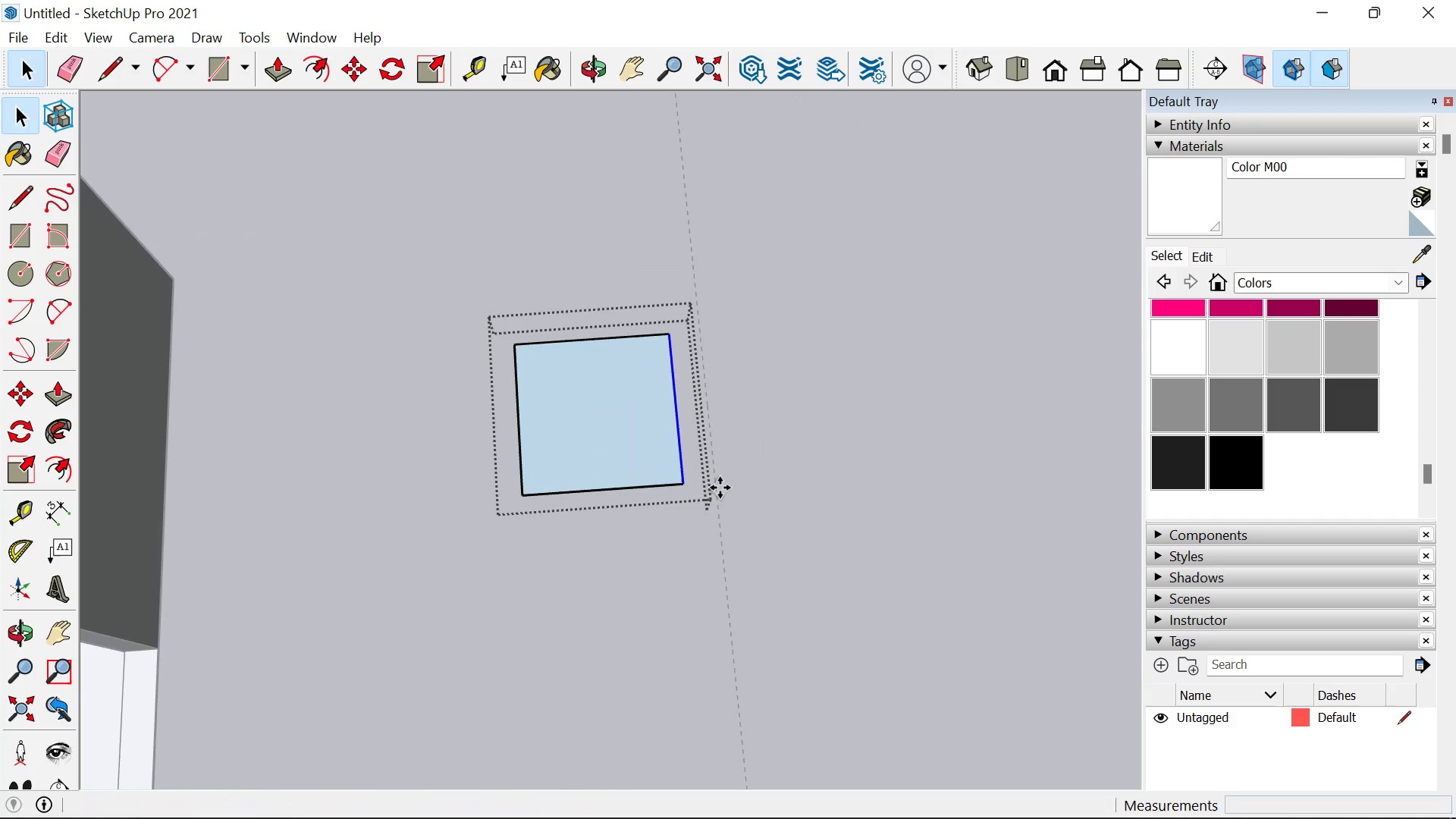 
key(M)
 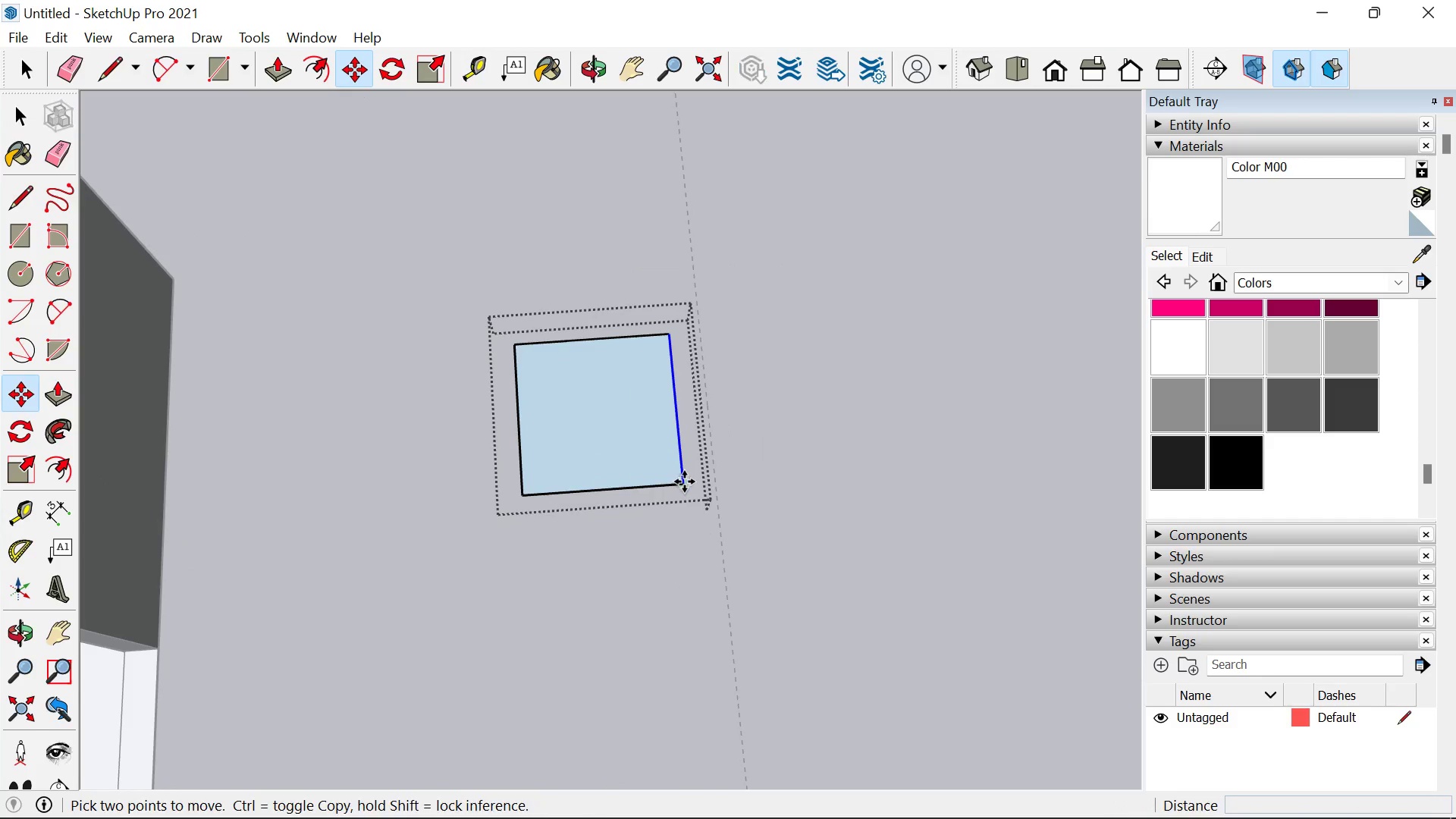 
left_click([684, 482])
 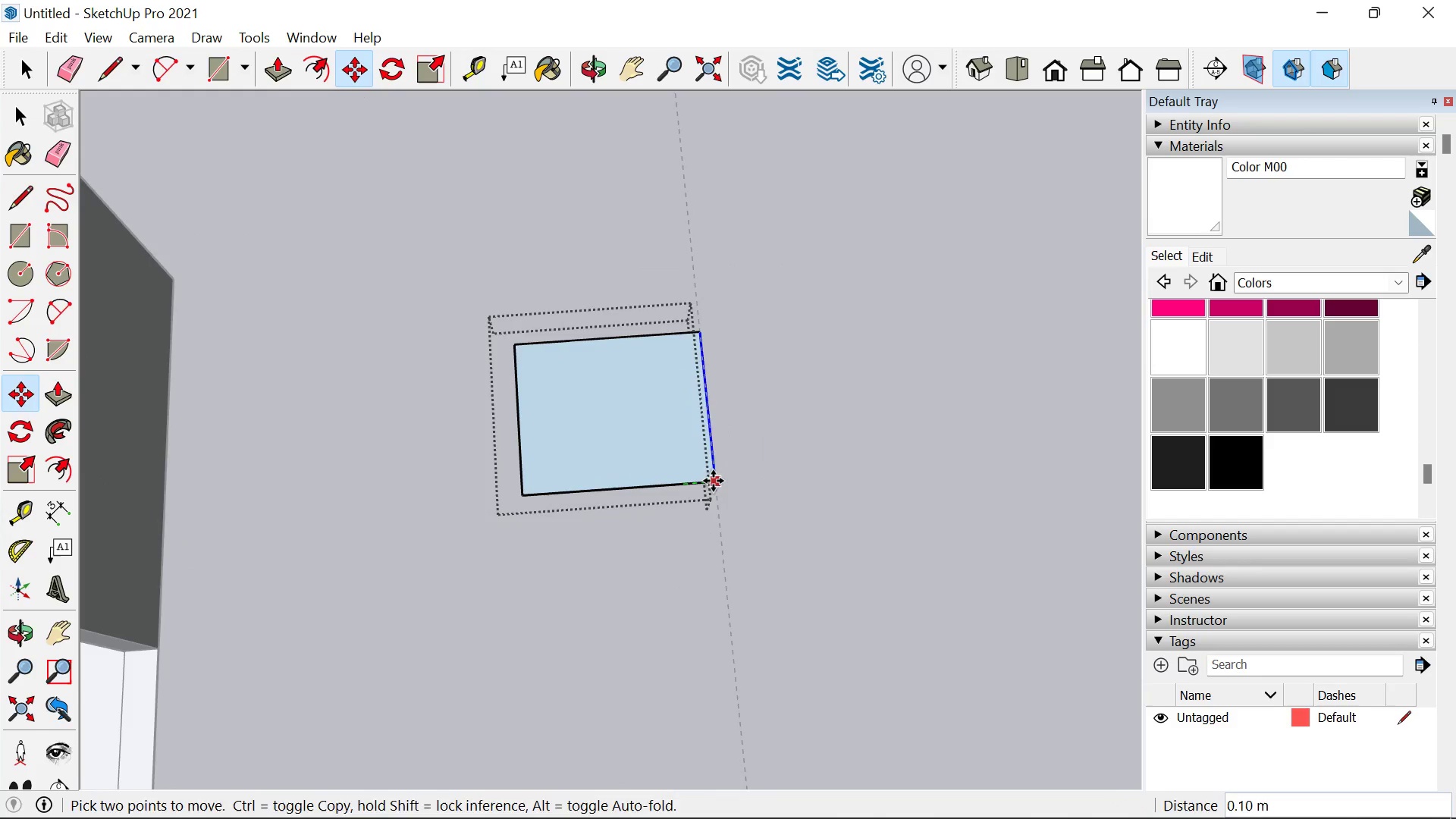 
left_click([713, 481])
 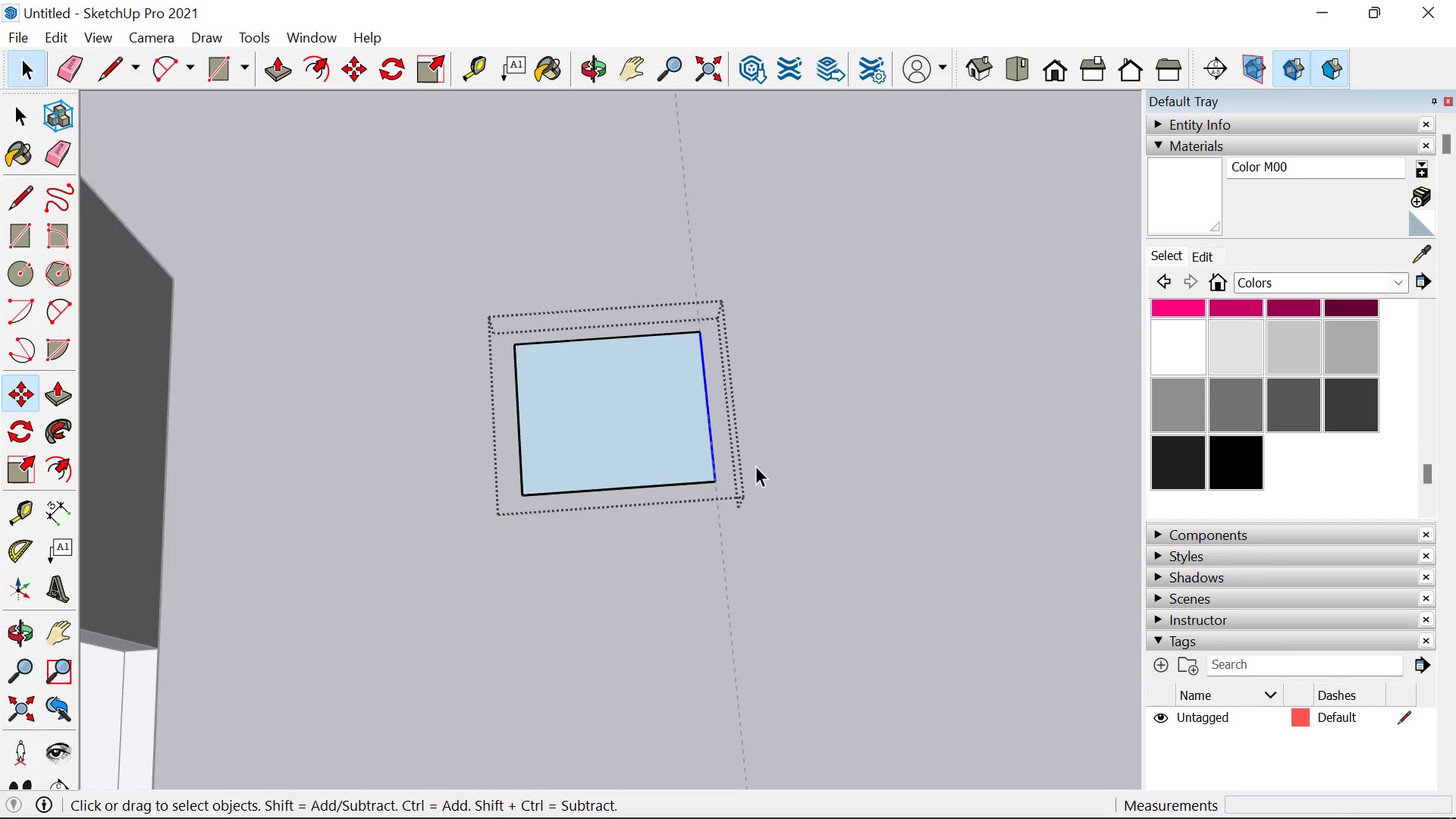 
key(Space)
 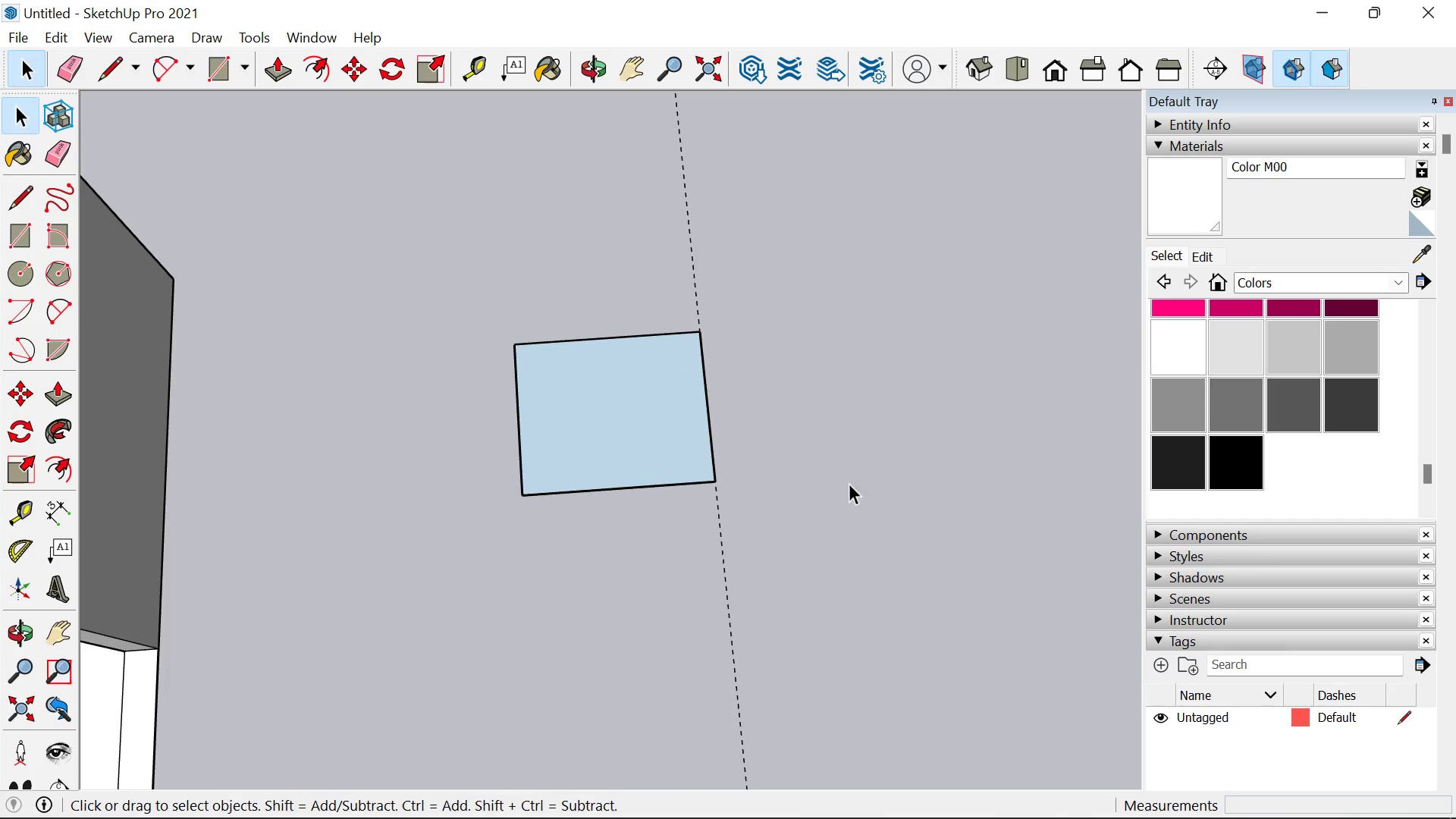 
double_click([849, 483])
 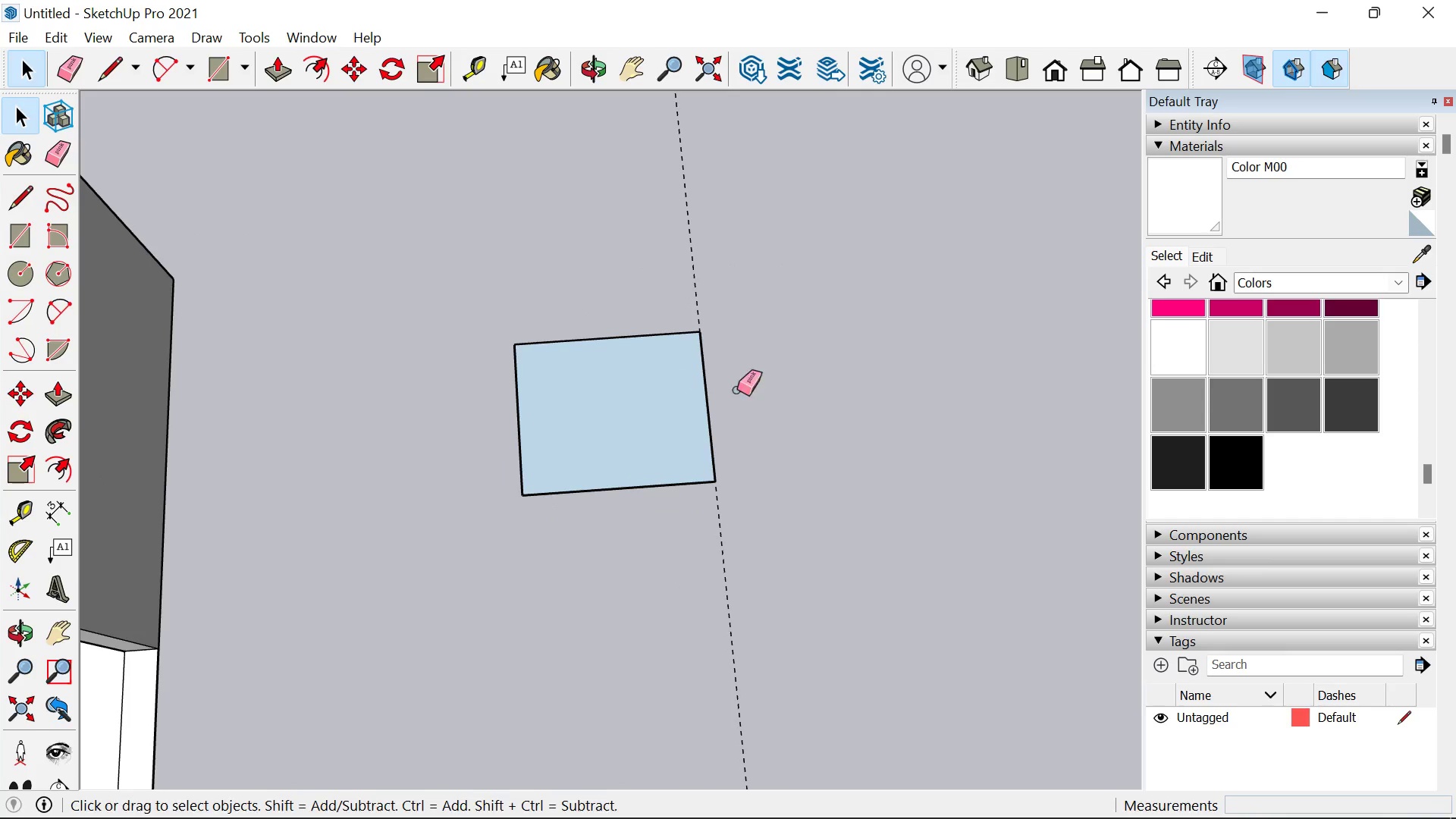 
key(E)
 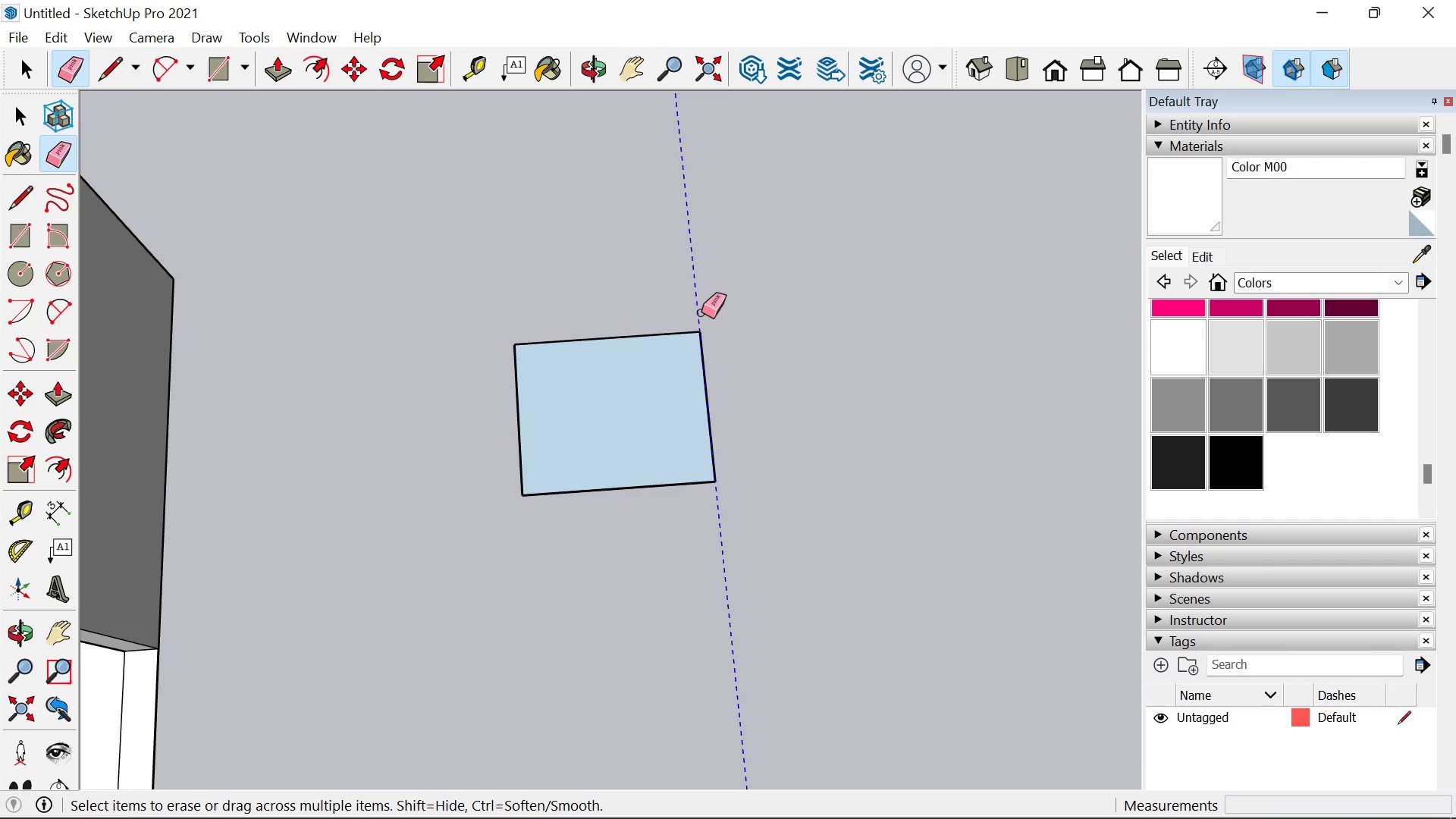 
left_click_drag(start_coordinate=[685, 314], to_coordinate=[701, 312])
 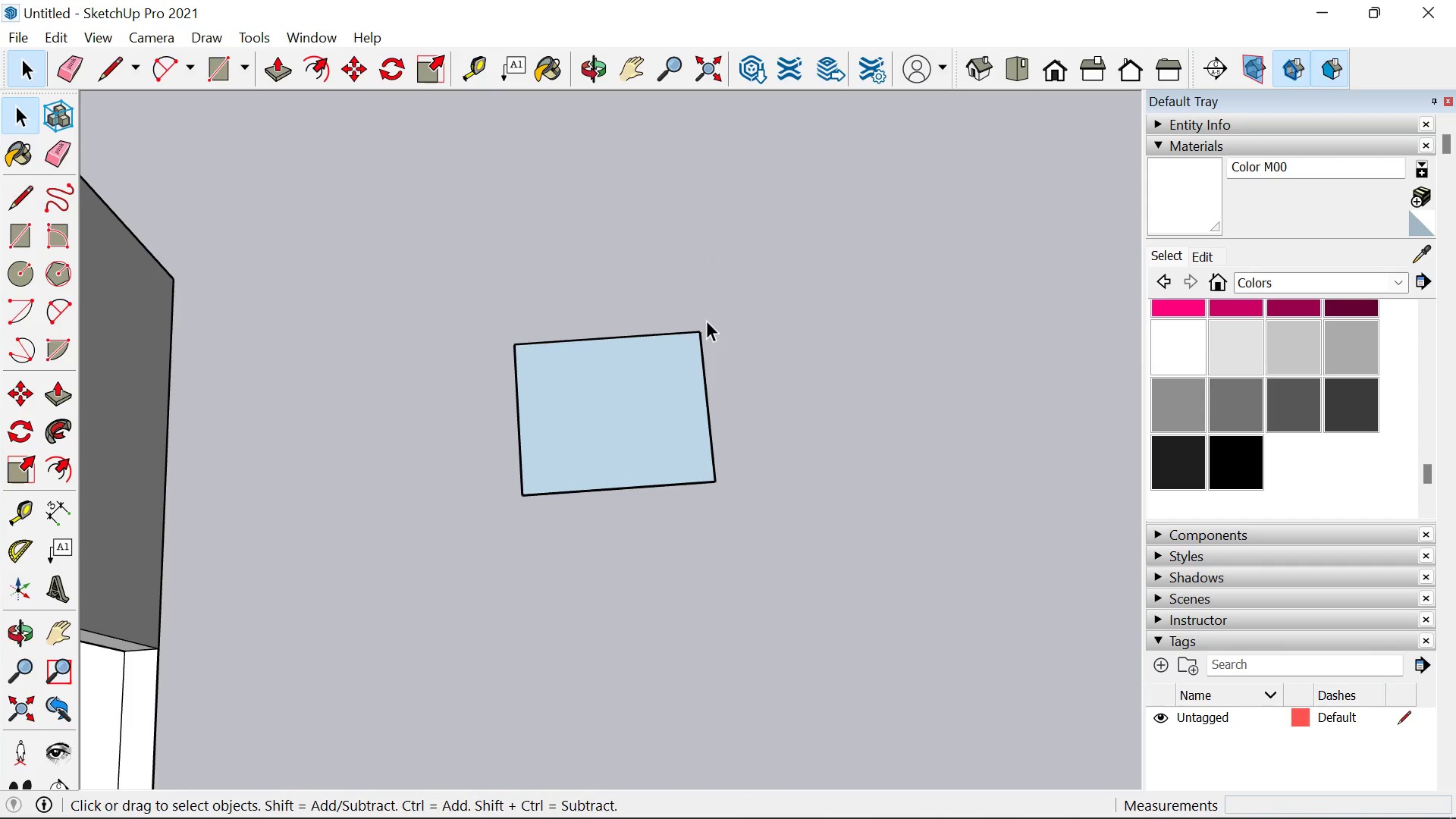 
key(Space)
 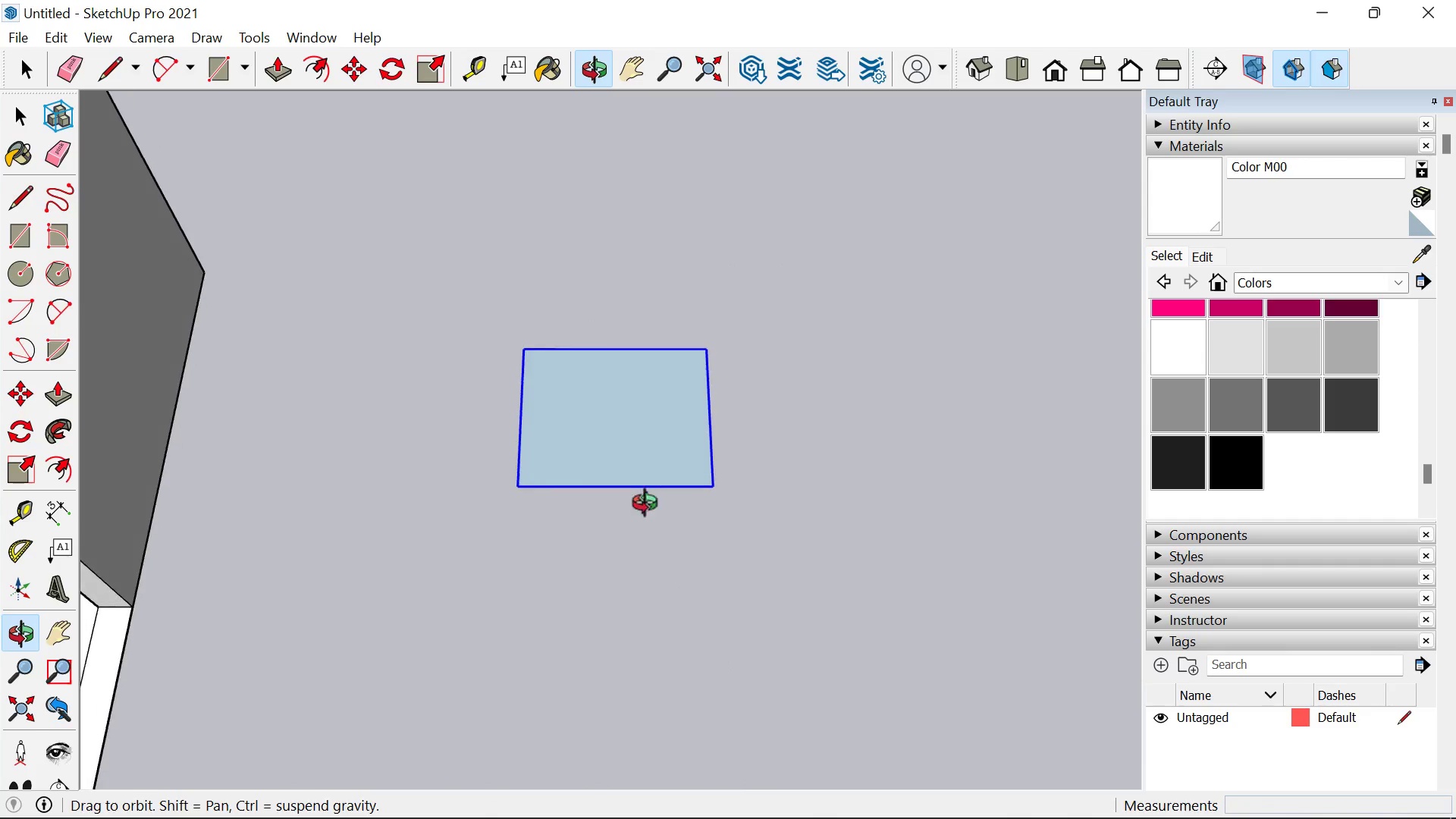 
scroll: coordinate [522, 361], scroll_direction: up, amount: 13.0
 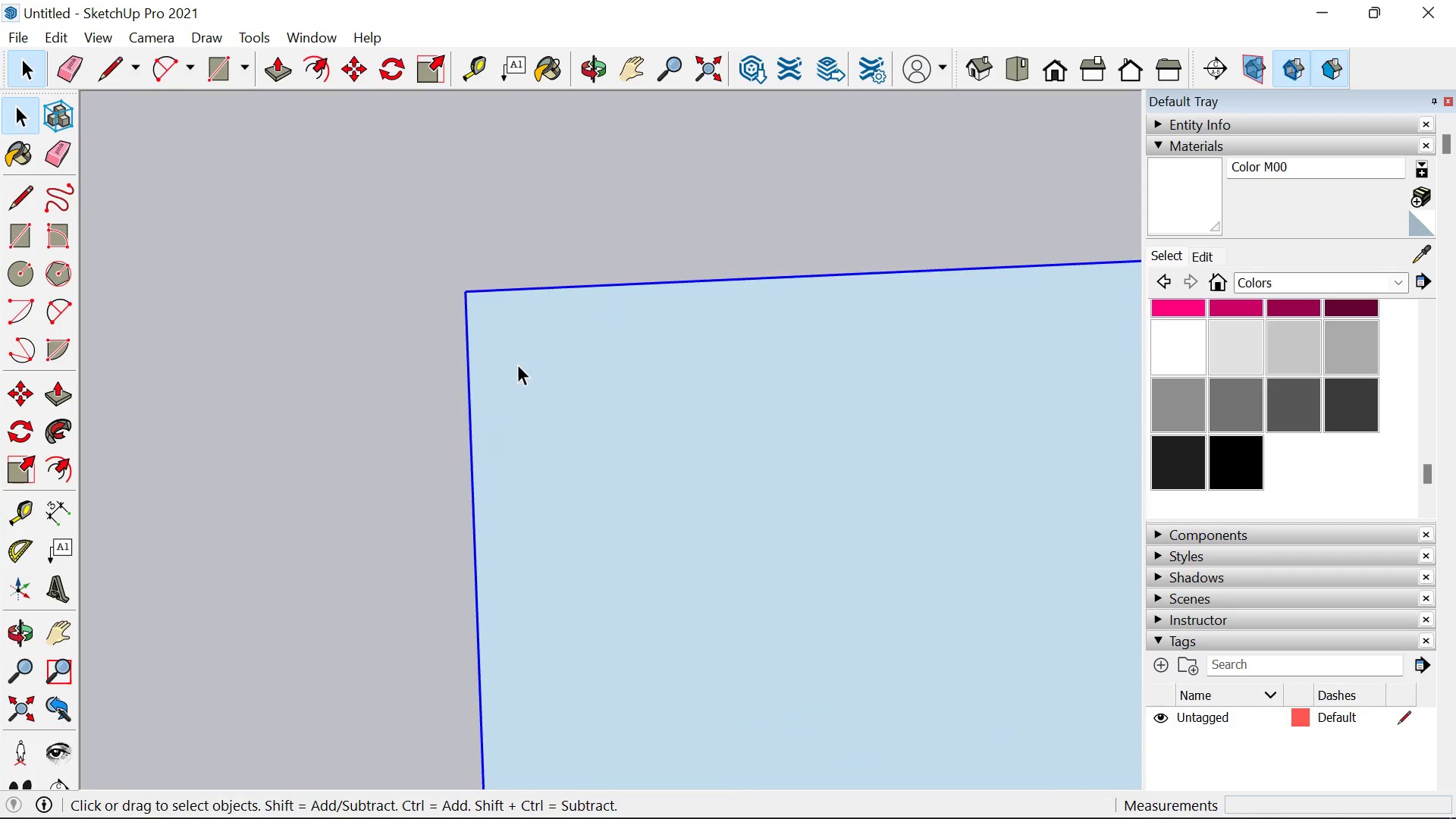 
key(T)
 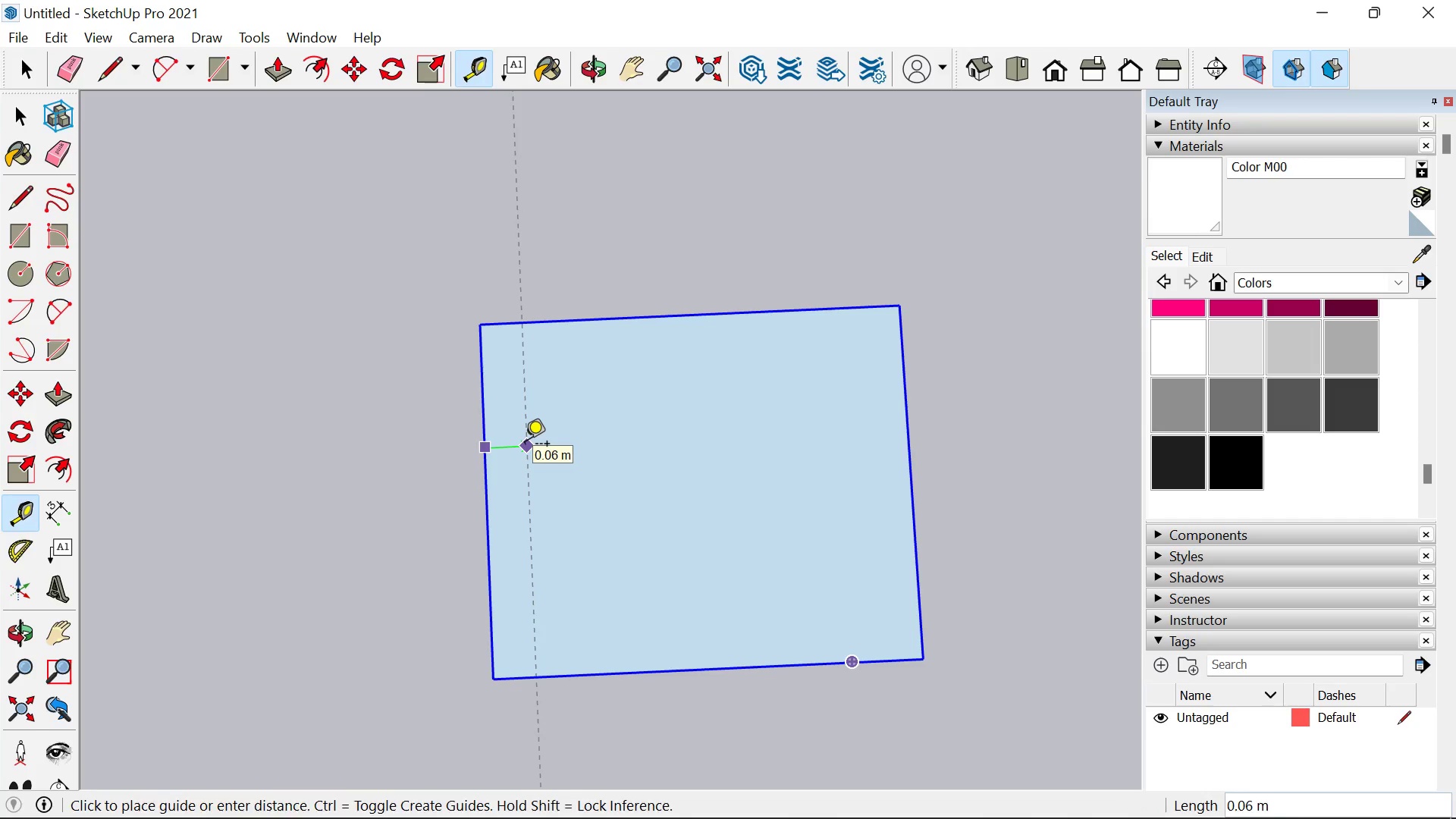 
scroll: coordinate [490, 369], scroll_direction: down, amount: 6.0
 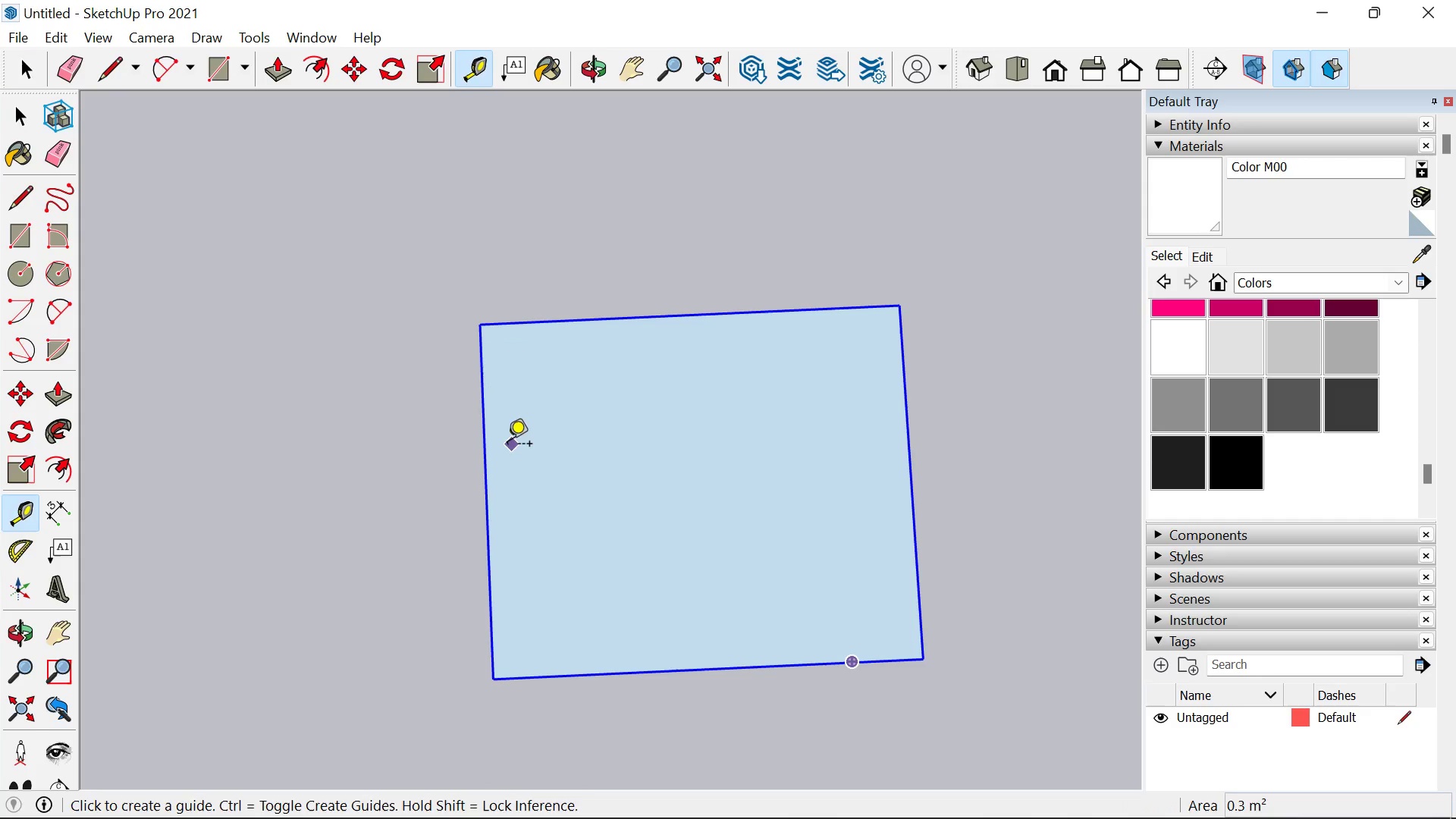 
type(.04)
 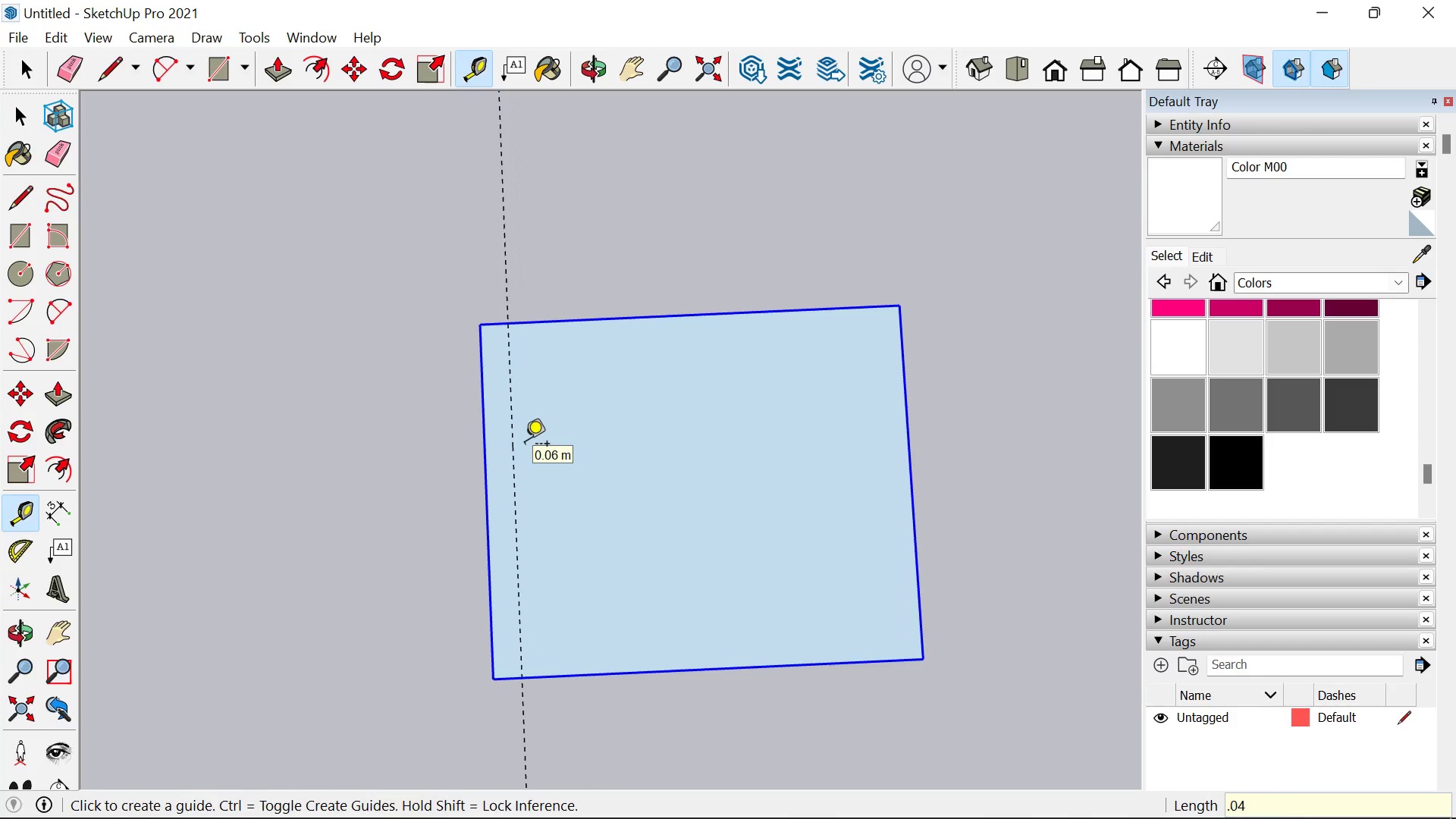 
key(Enter)
 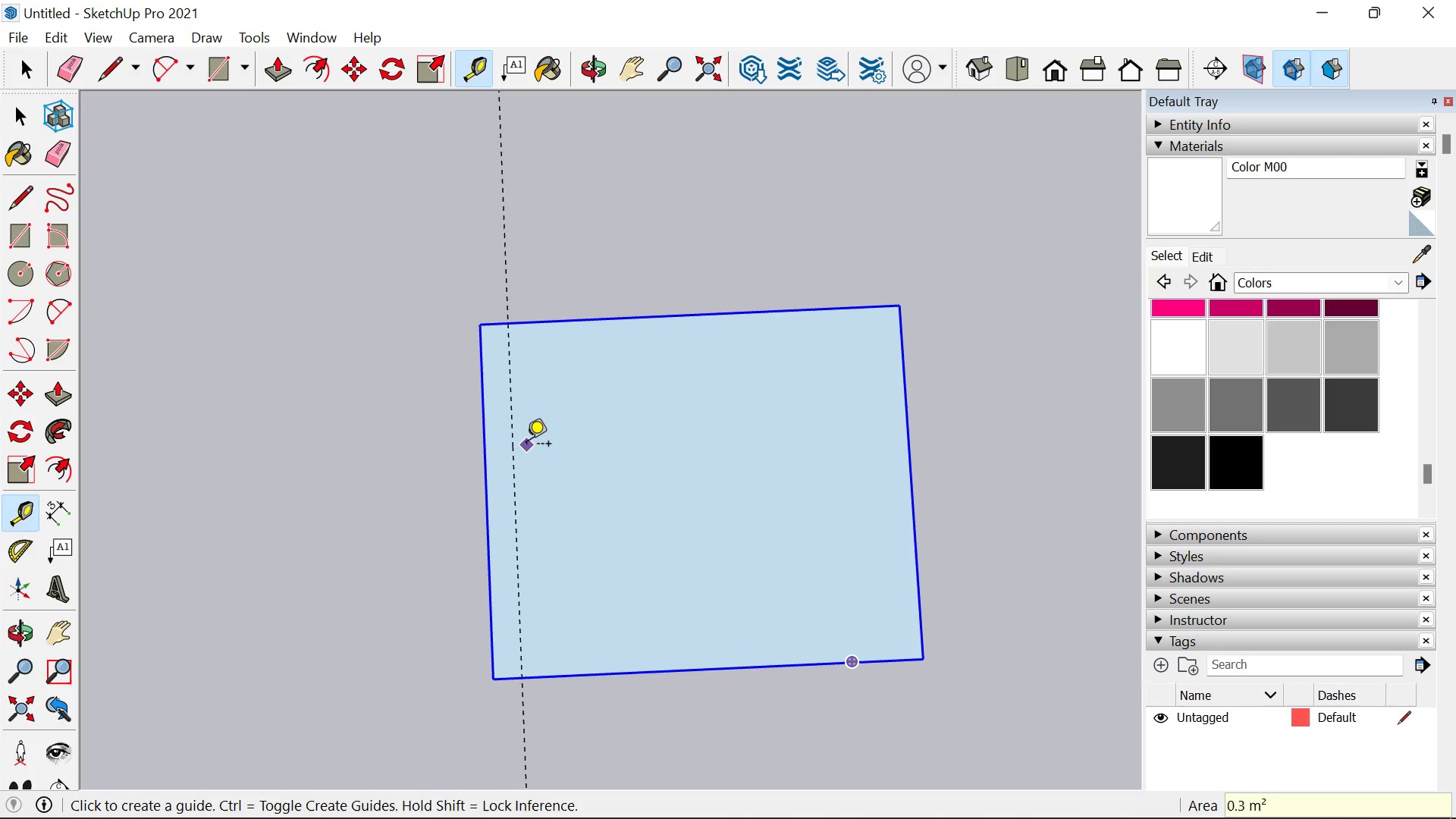 
key(Control+ControlLeft)
 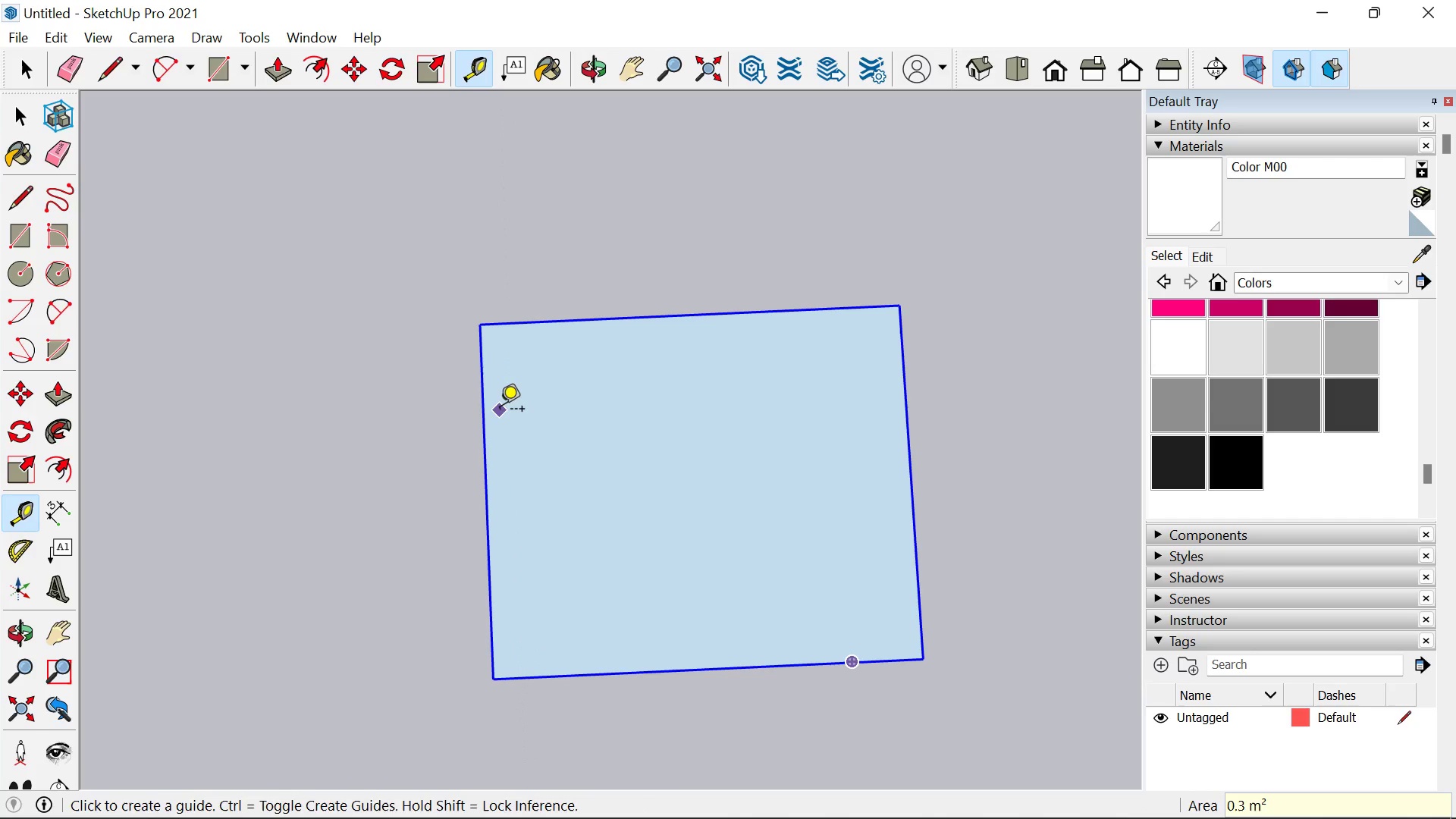 
key(Control+Z)
 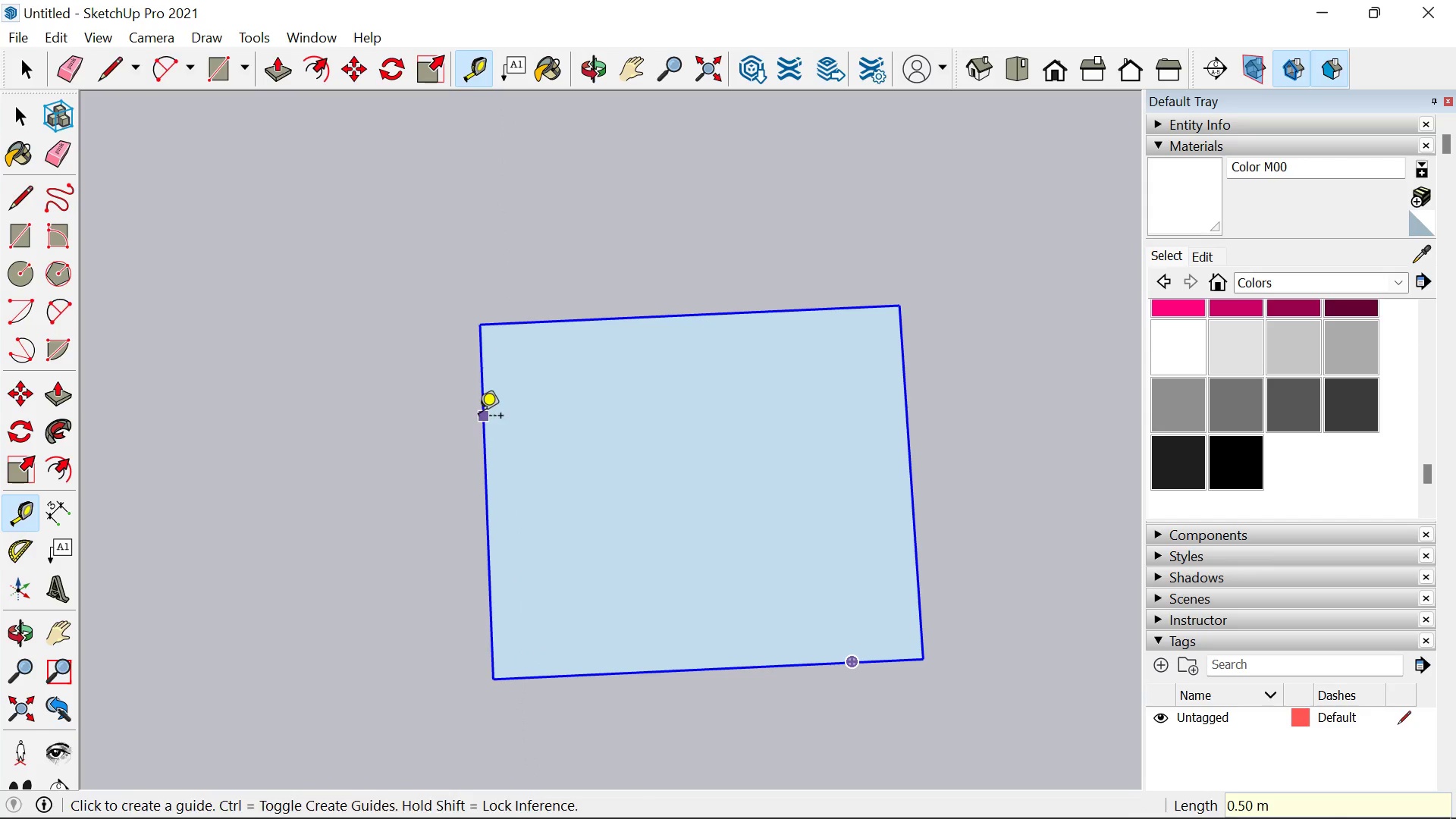 
left_click_drag(start_coordinate=[479, 417], to_coordinate=[483, 417])
 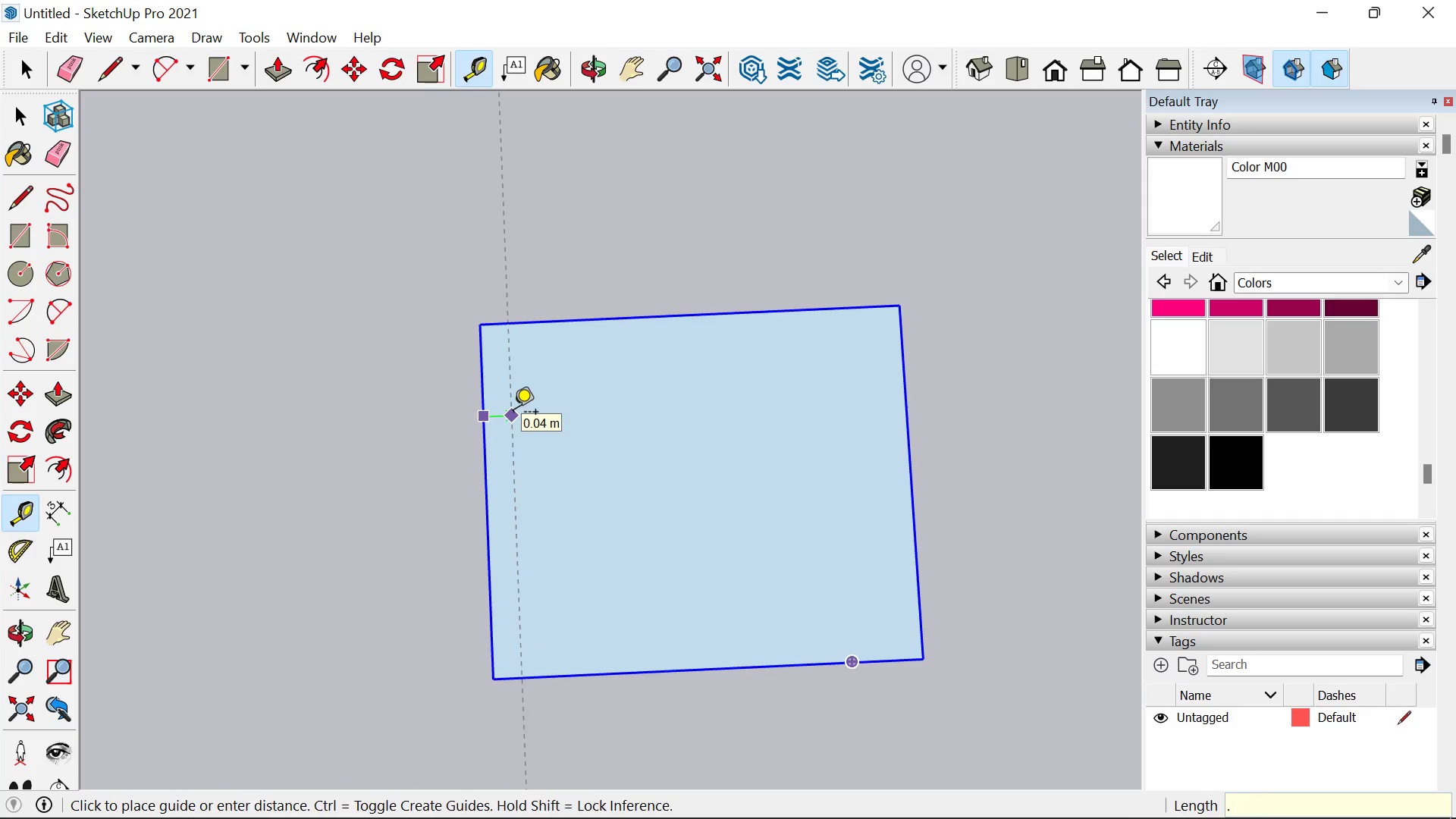 
type(.02)
 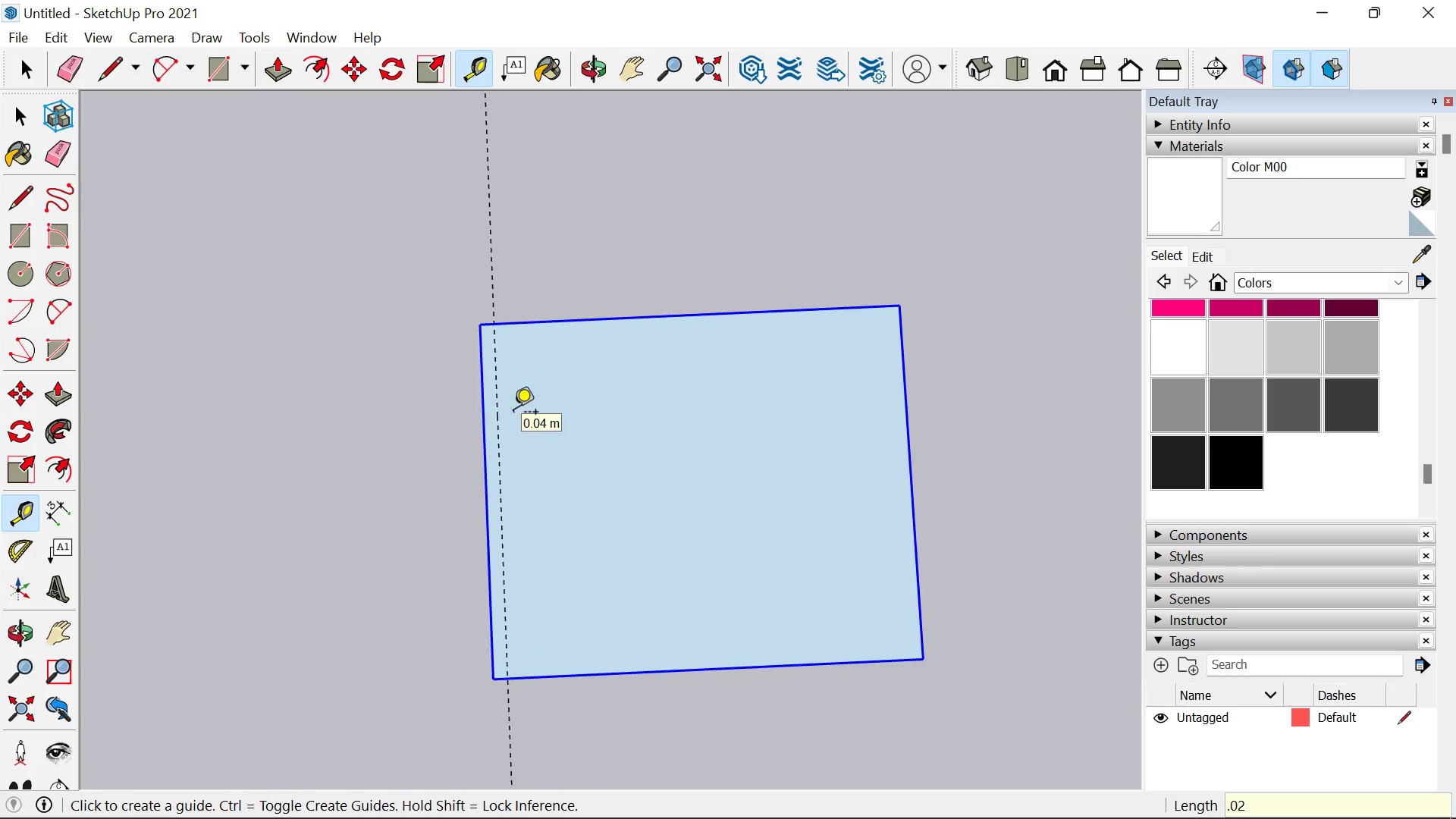 
hold_key(key=Enter, duration=6.97)
 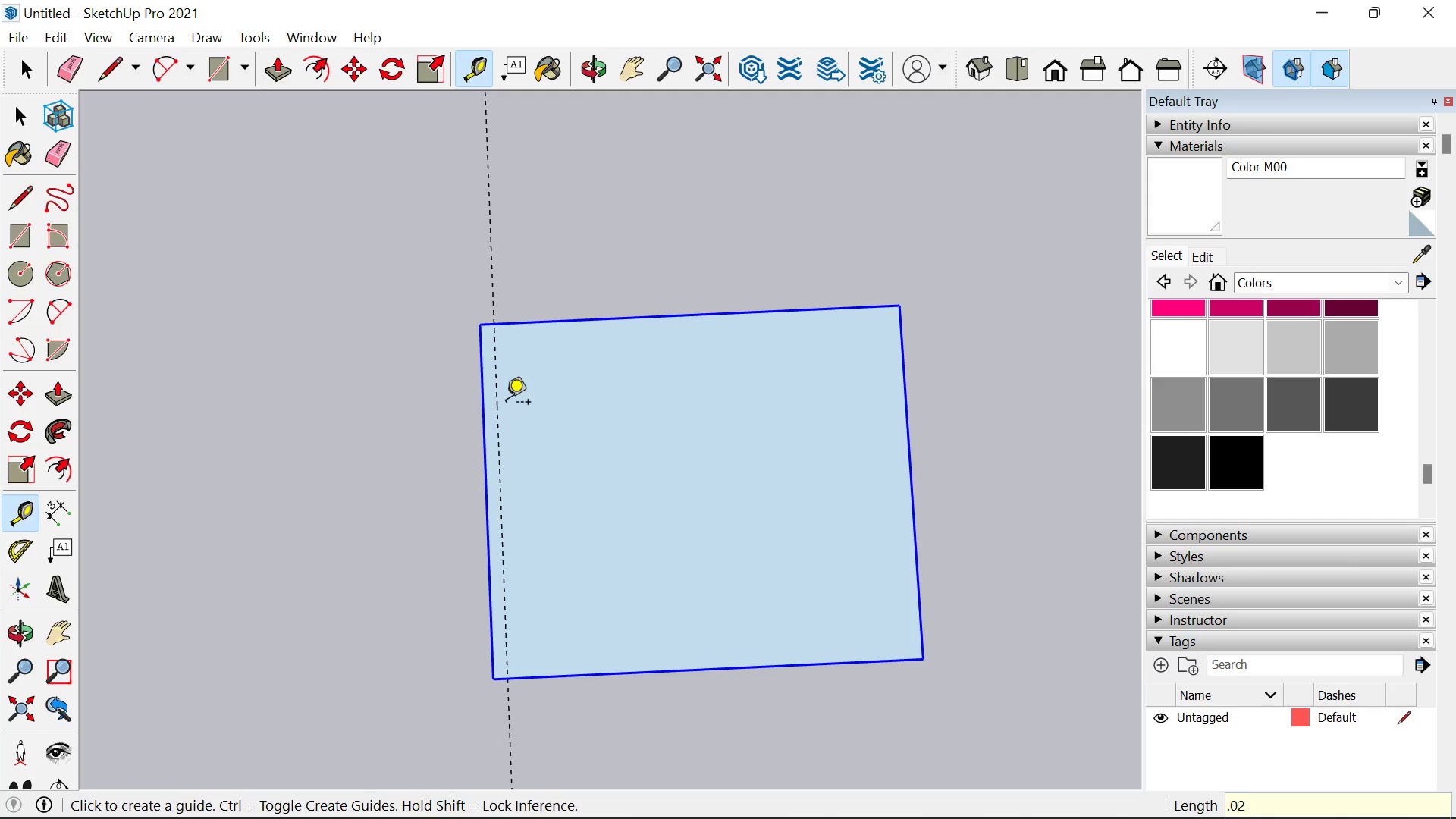 
key(Control+Z)
 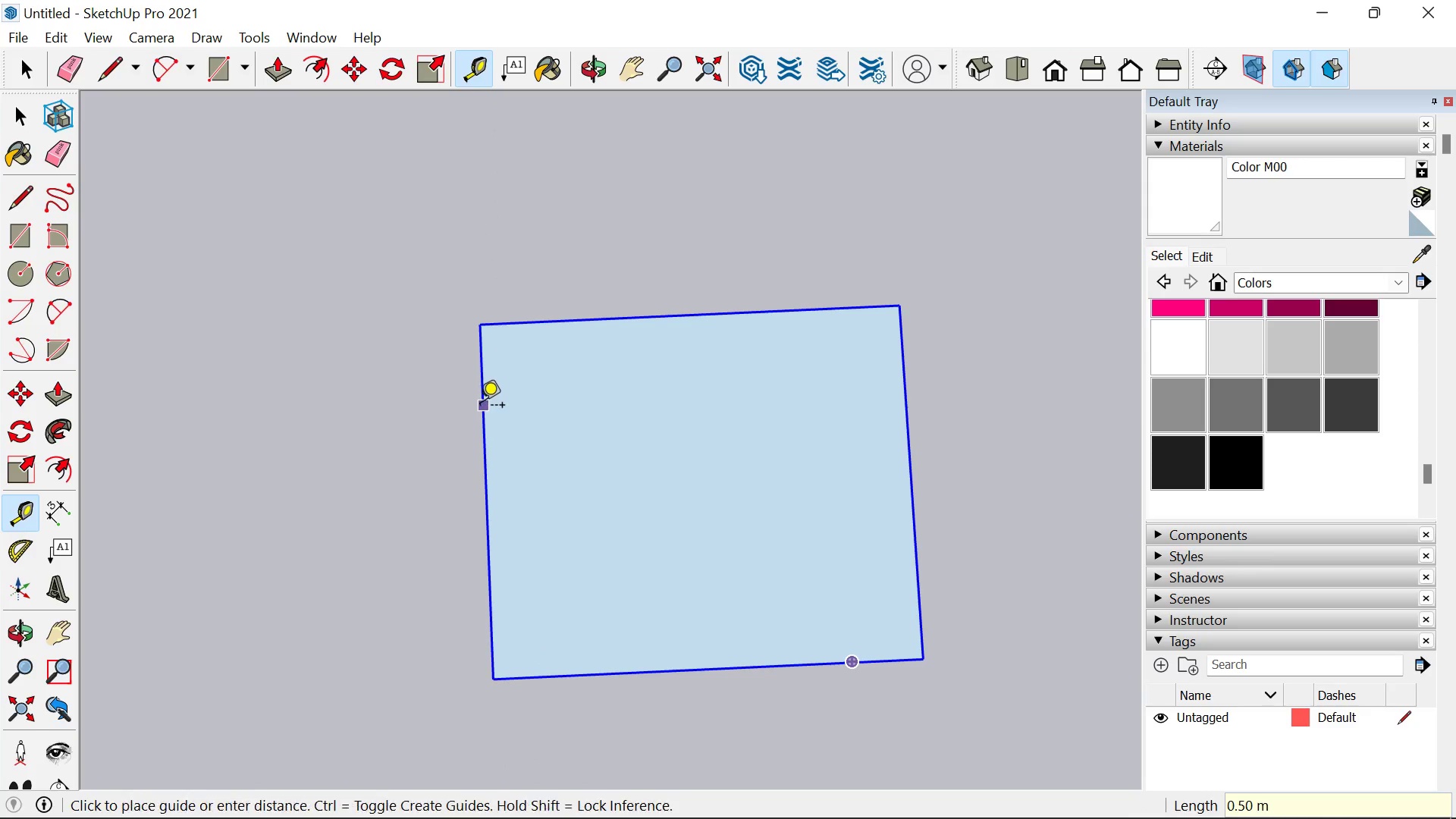 
left_click([480, 406])
 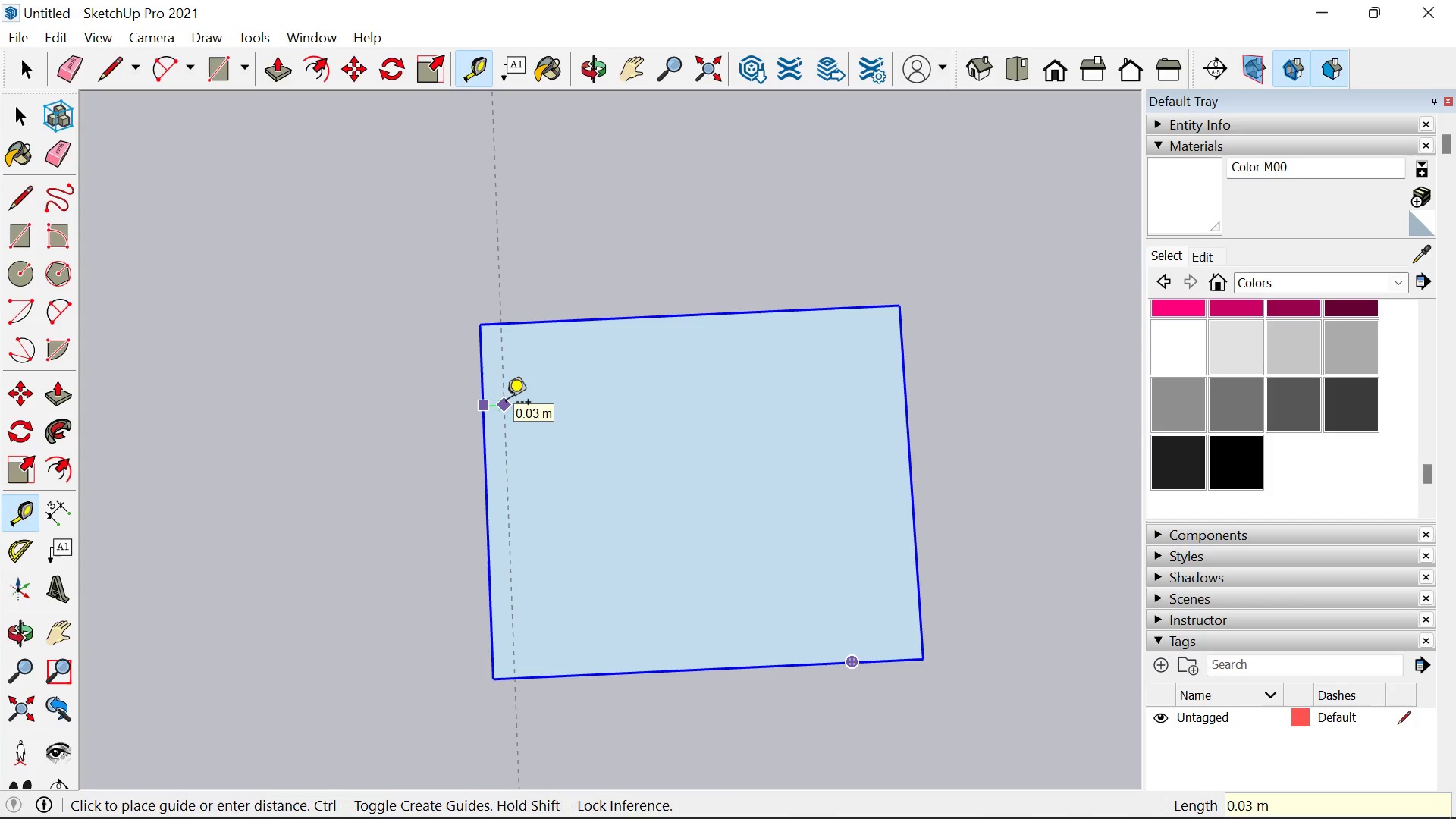 
type(.02)
 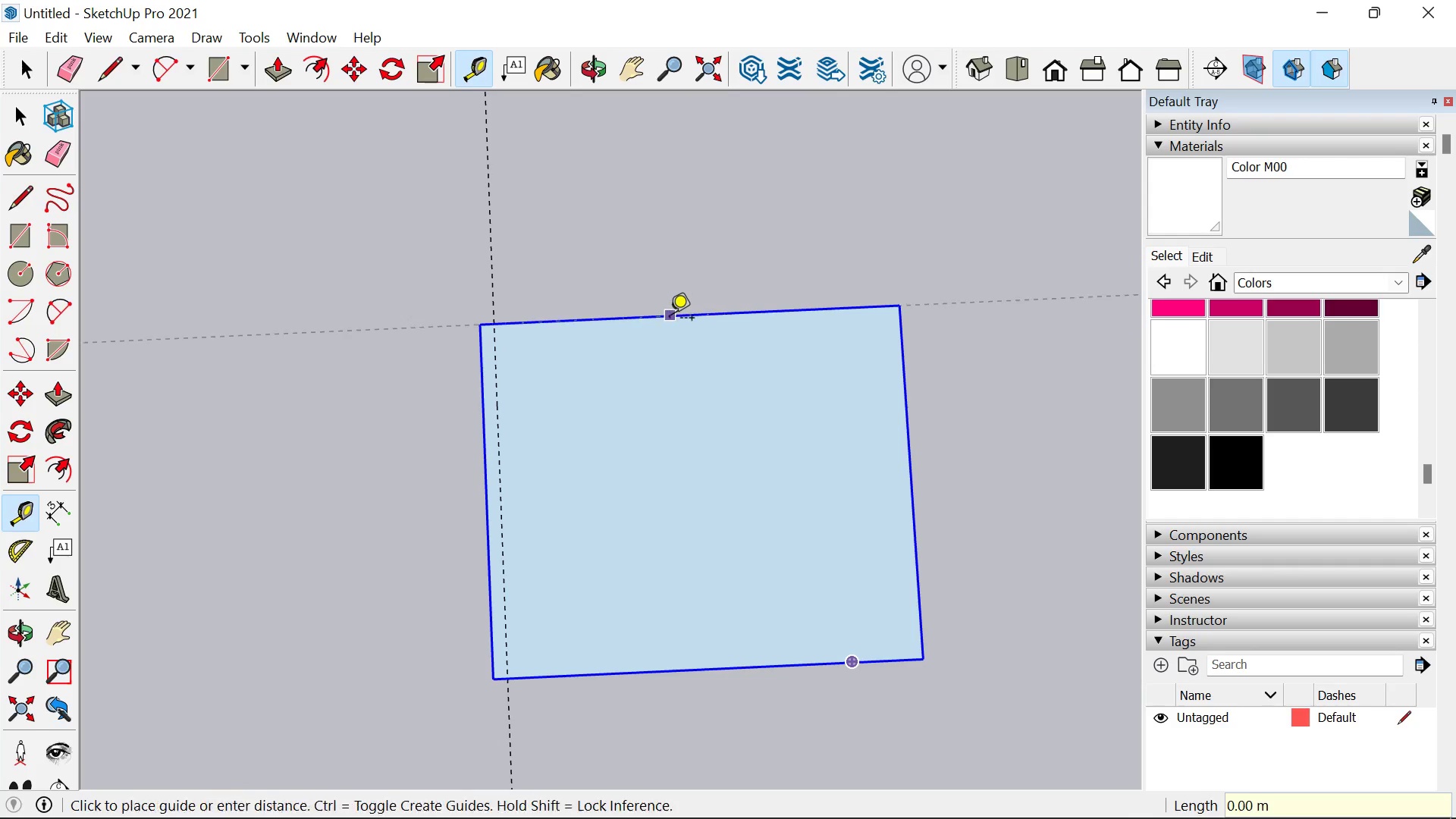 
type(.03)
 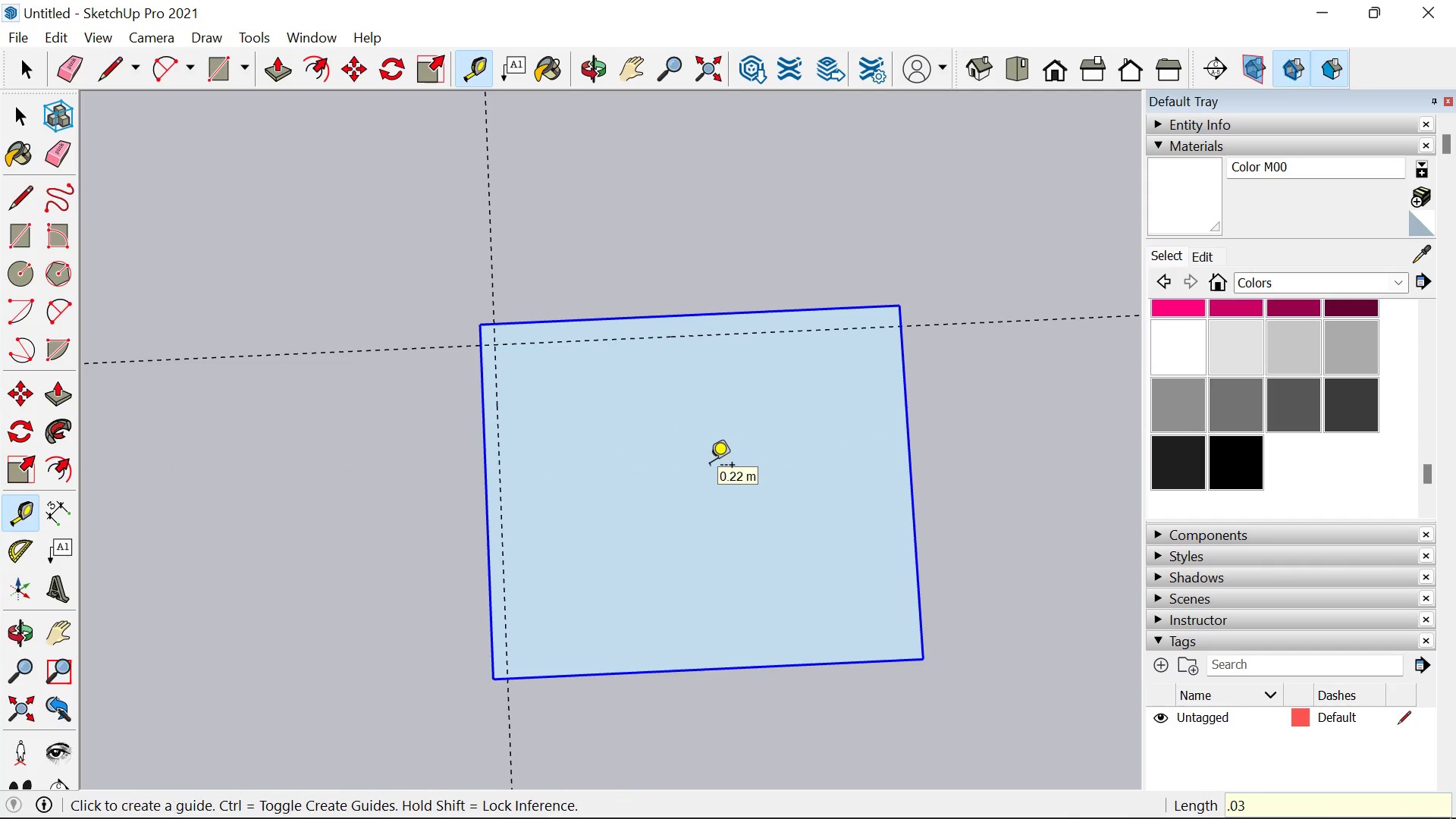 
key(Enter)
 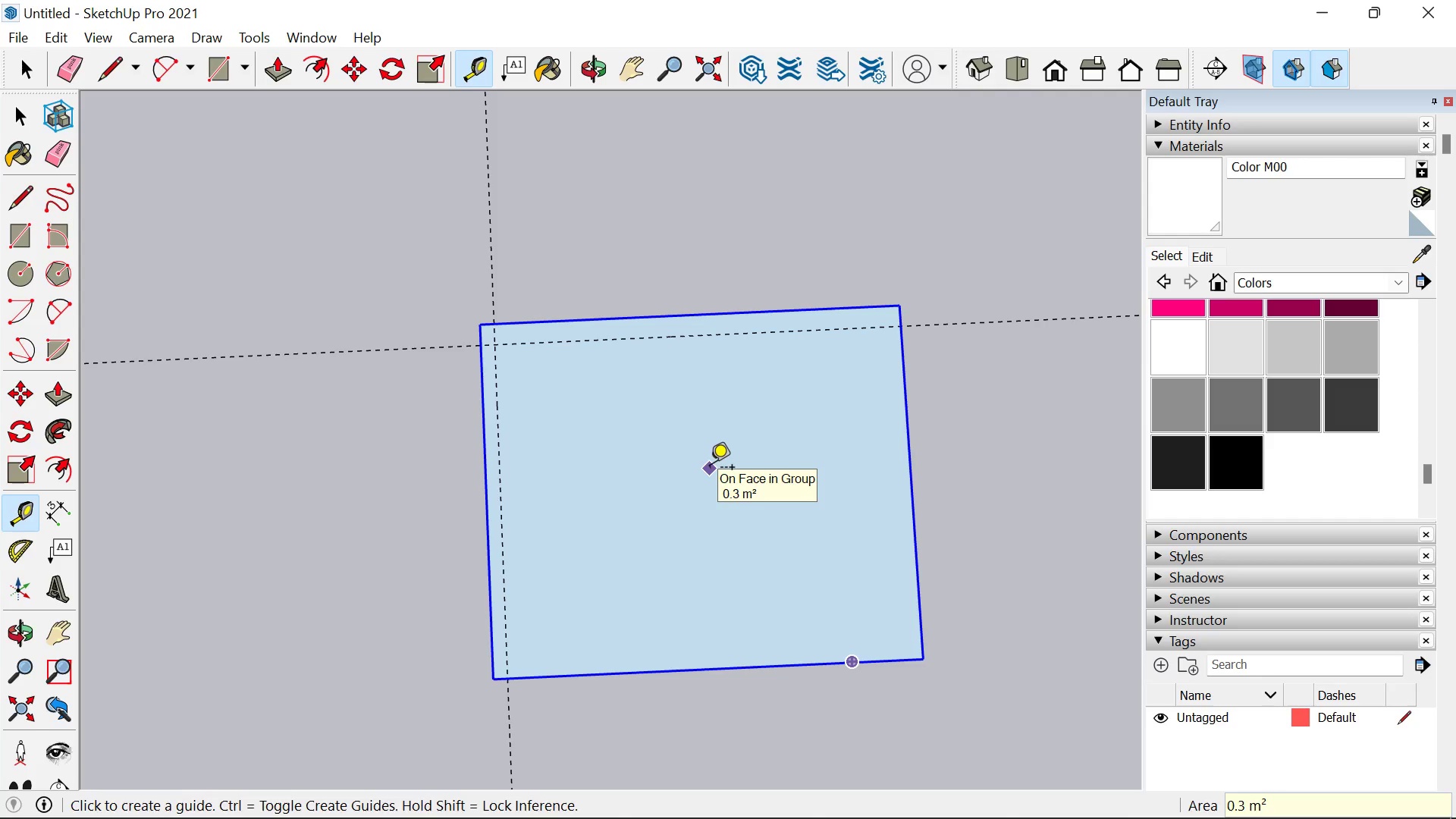 
key(Control+ControlLeft)
 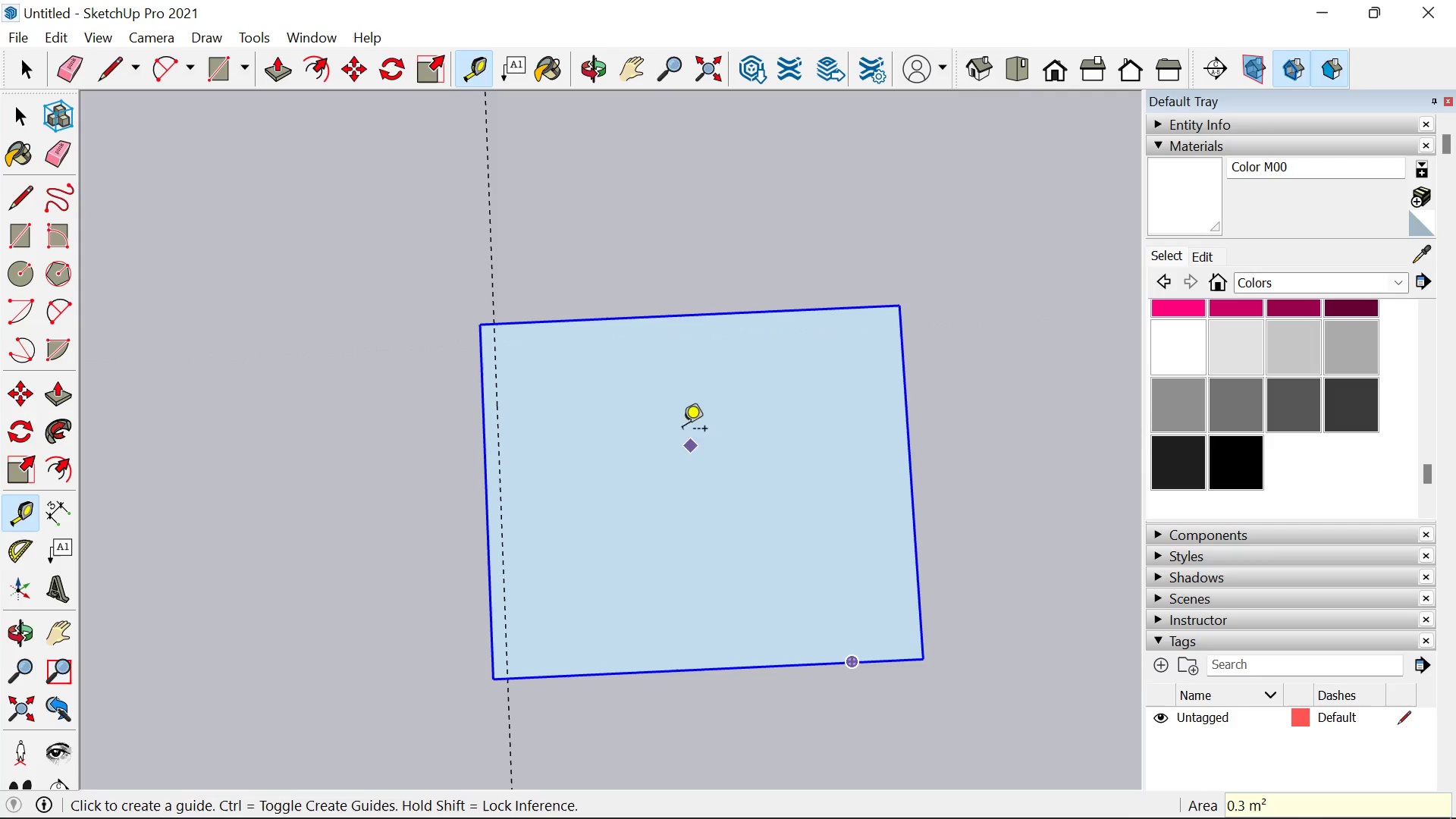 
key(Control+Z)
 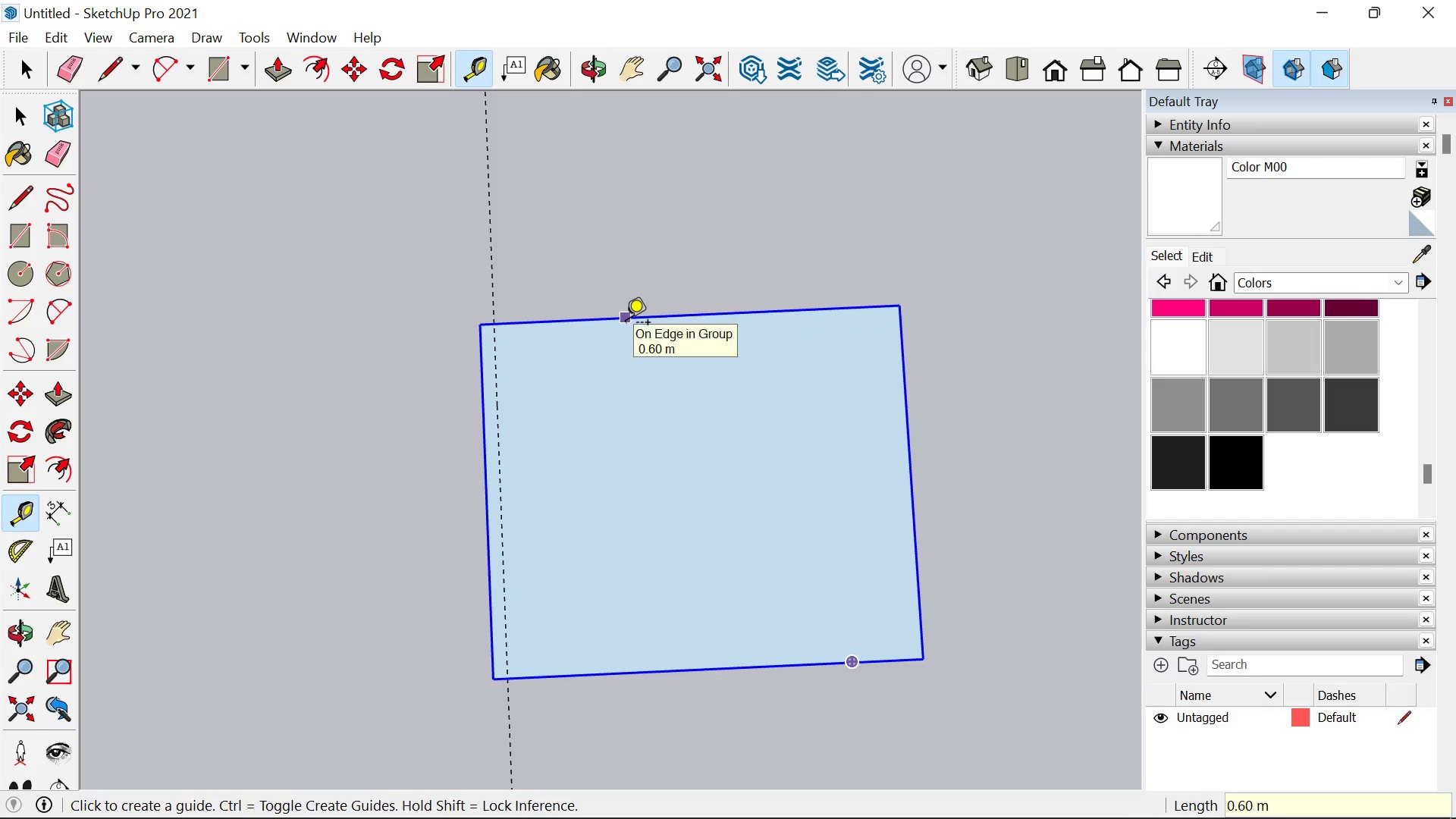 
left_click_drag(start_coordinate=[626, 324], to_coordinate=[624, 333])
 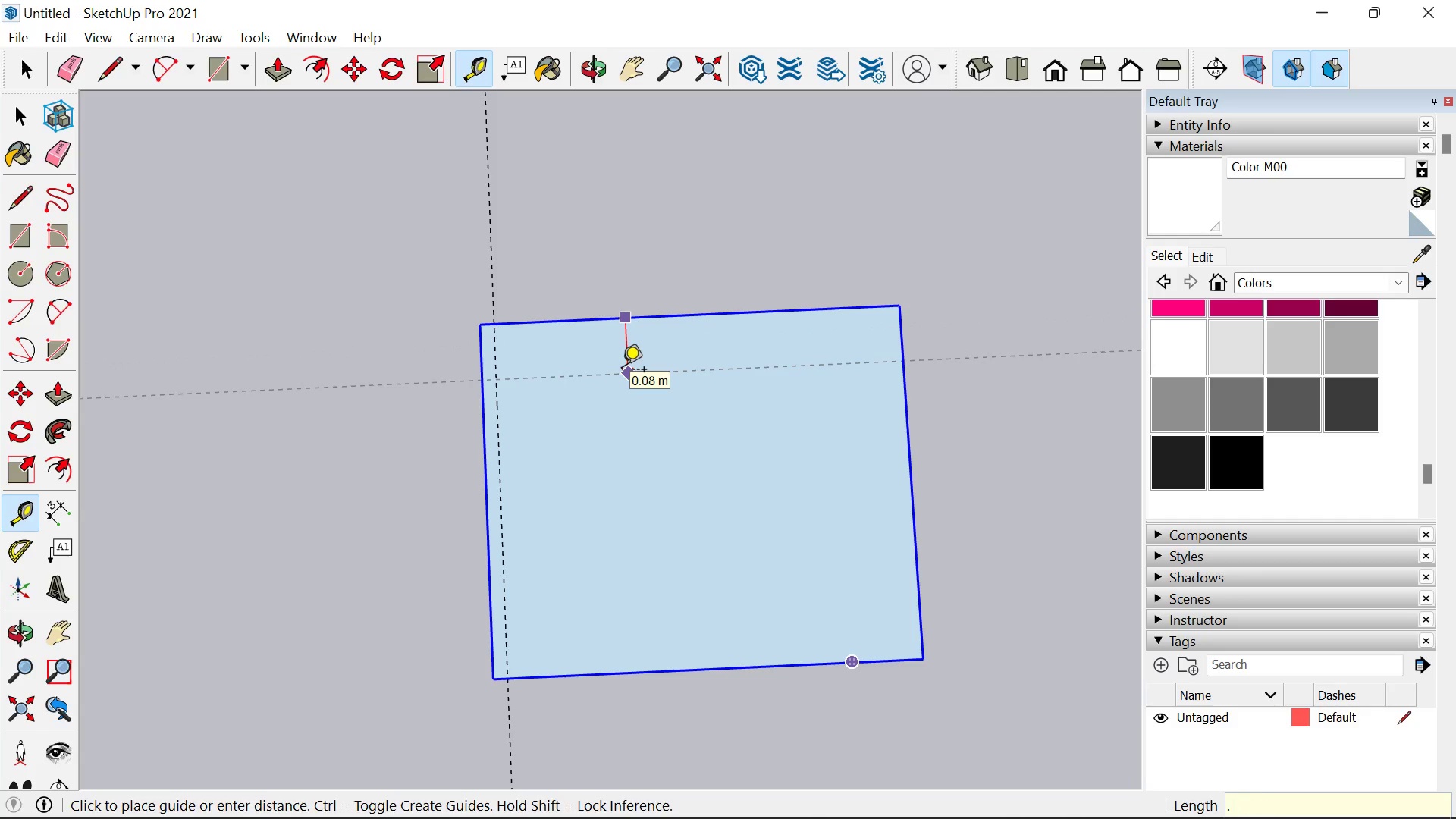 
type(.02)
 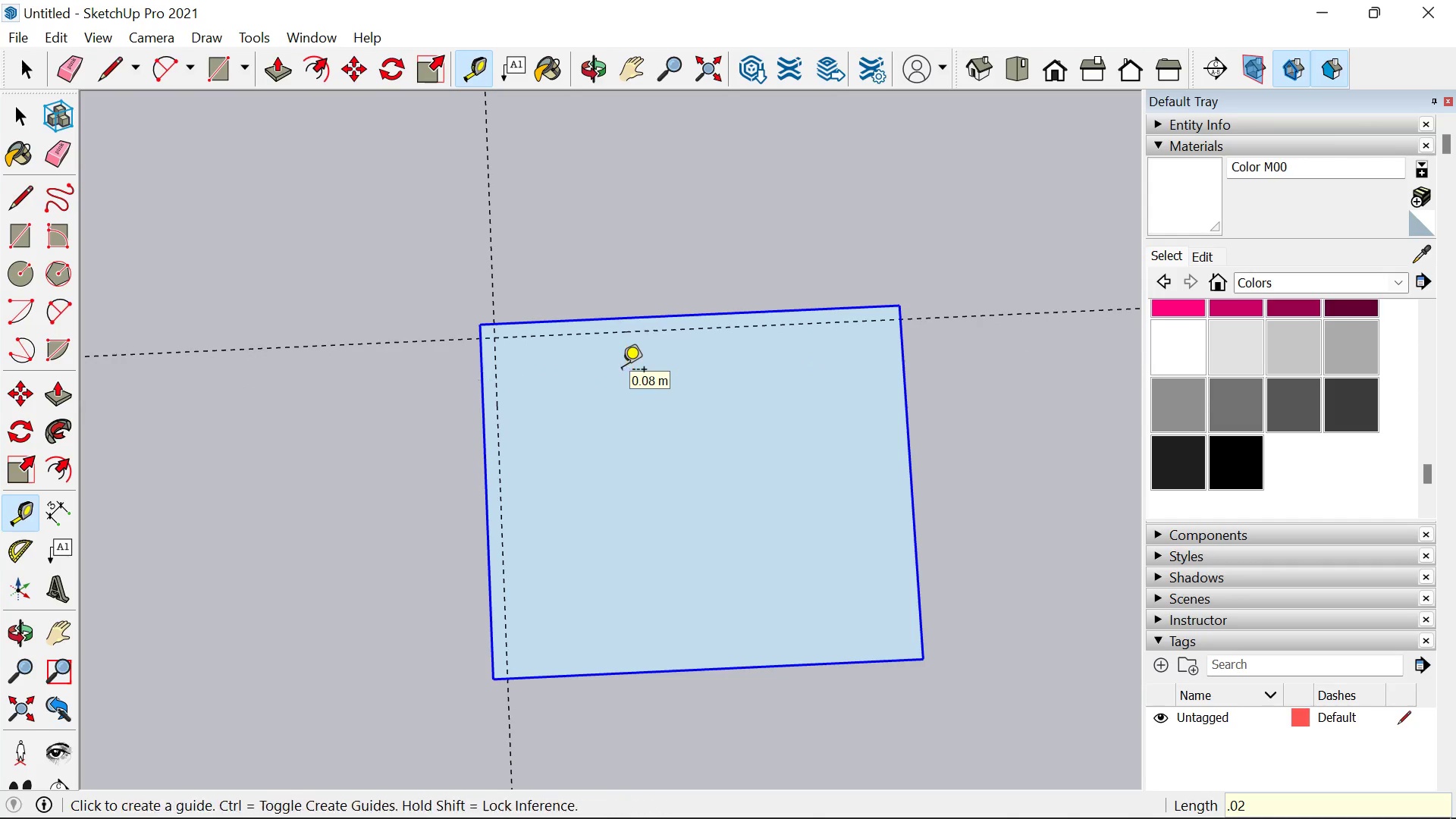 
key(Enter)
 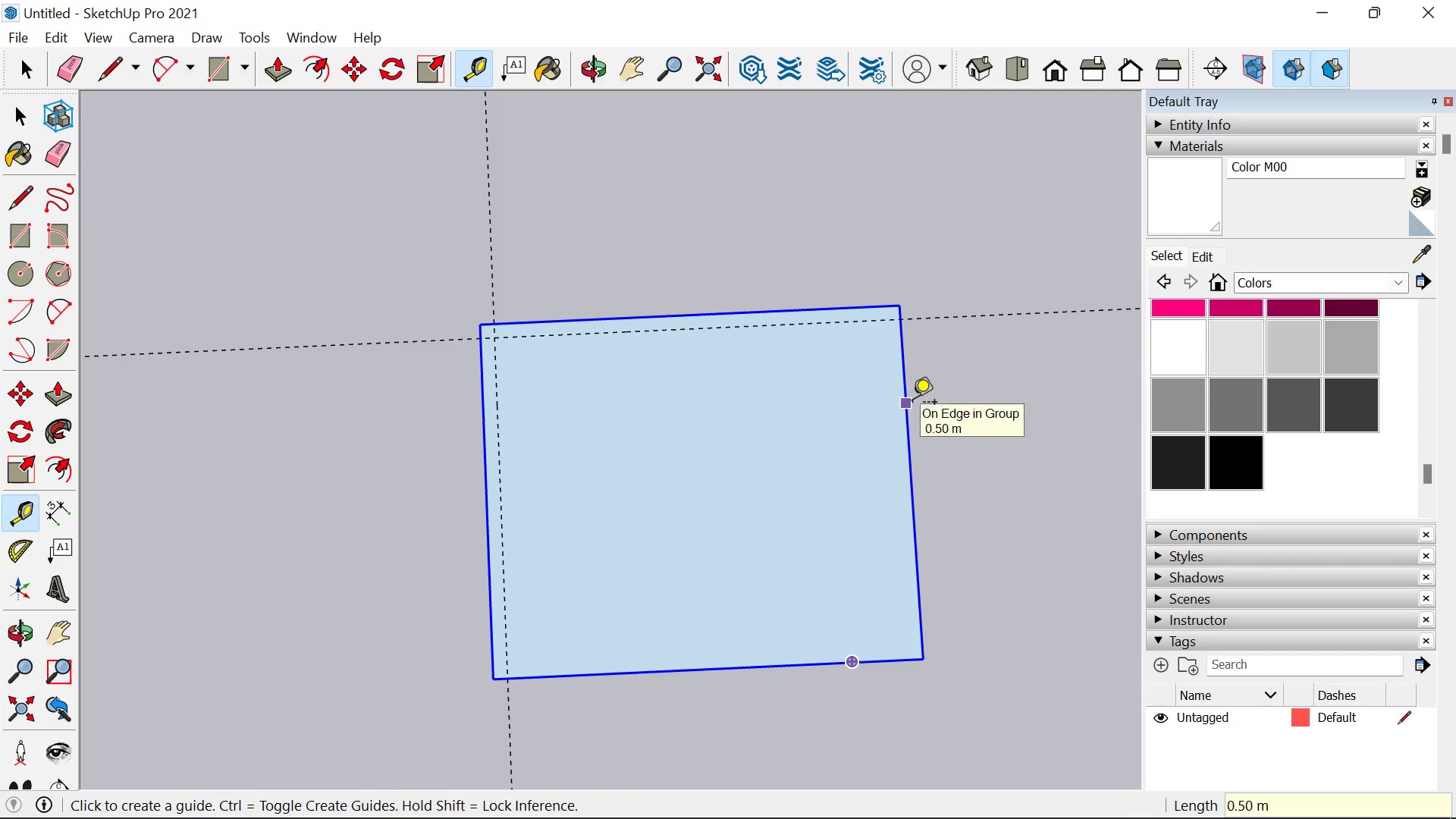 
key(Space)
 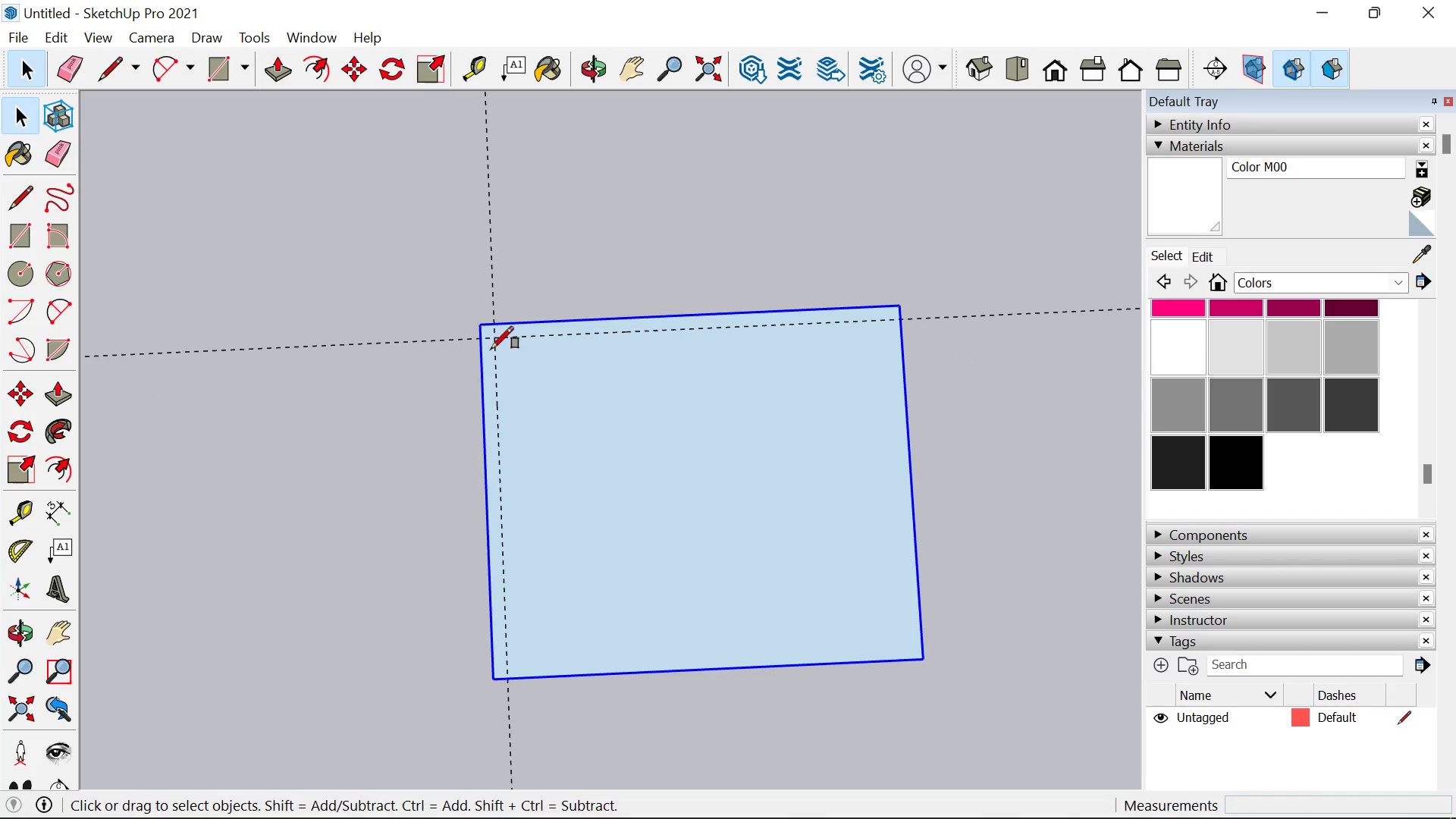 
key(R)
 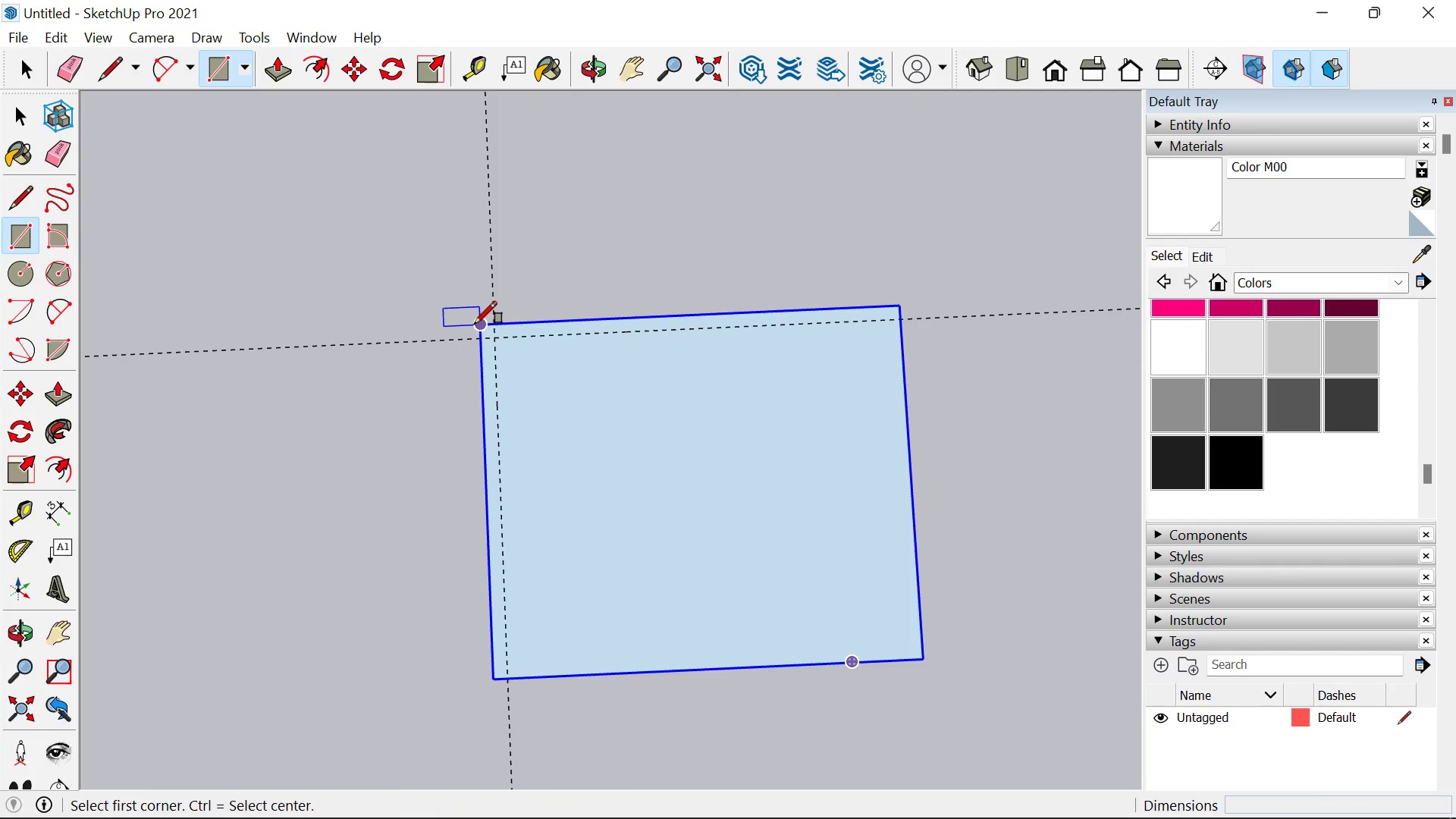 
left_click([474, 324])
 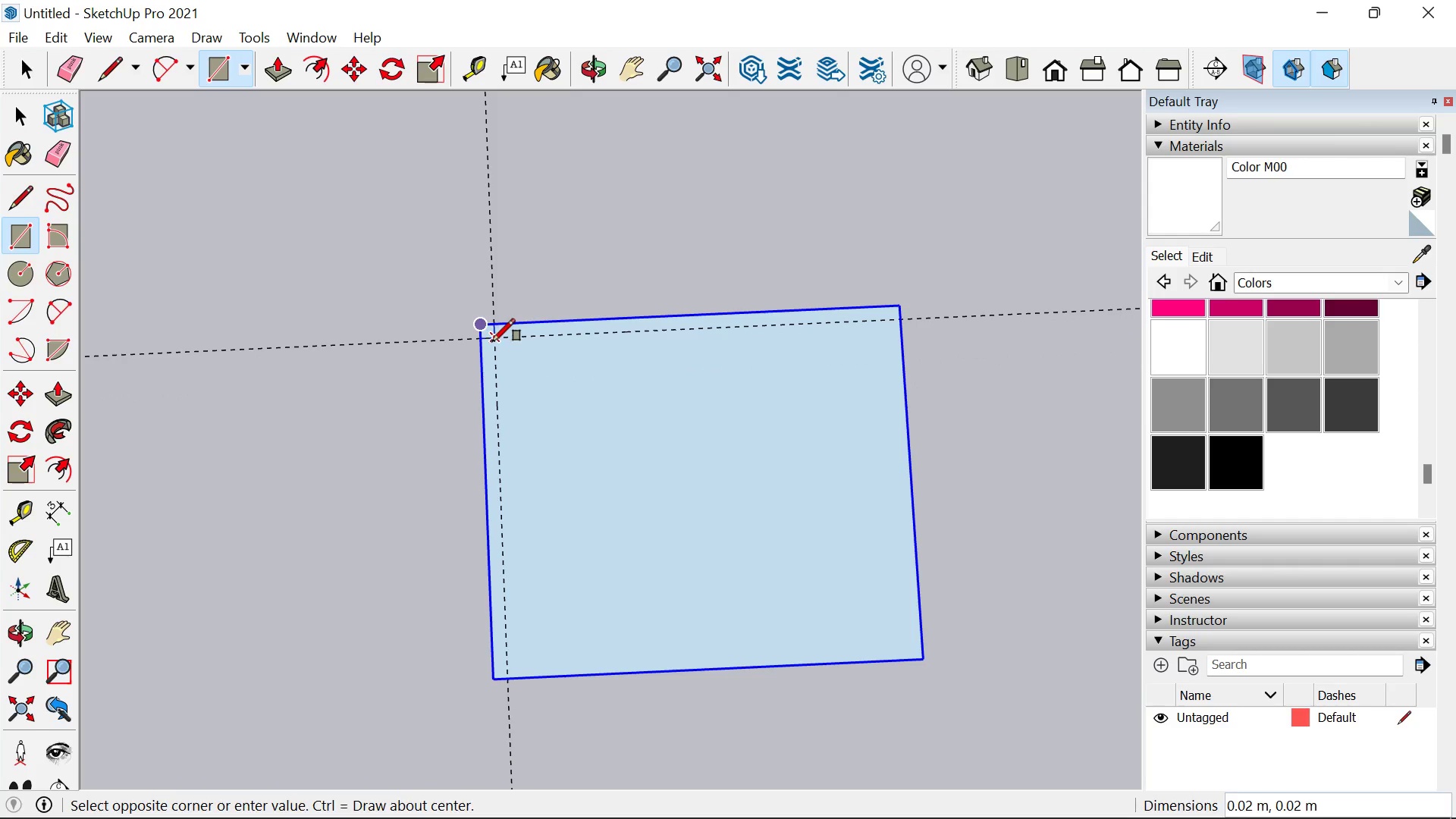 
left_click([492, 341])
 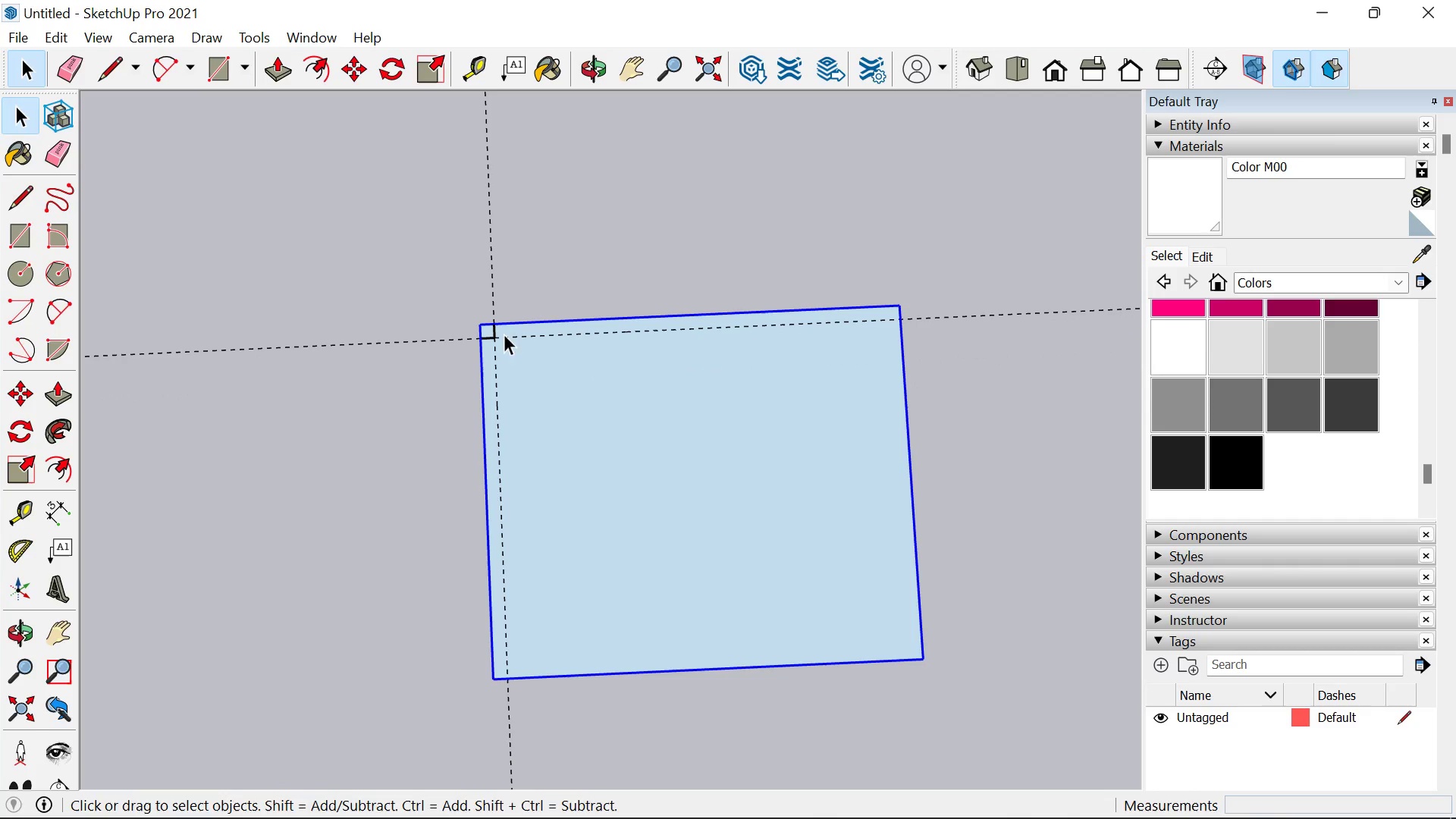 
key(Space)
 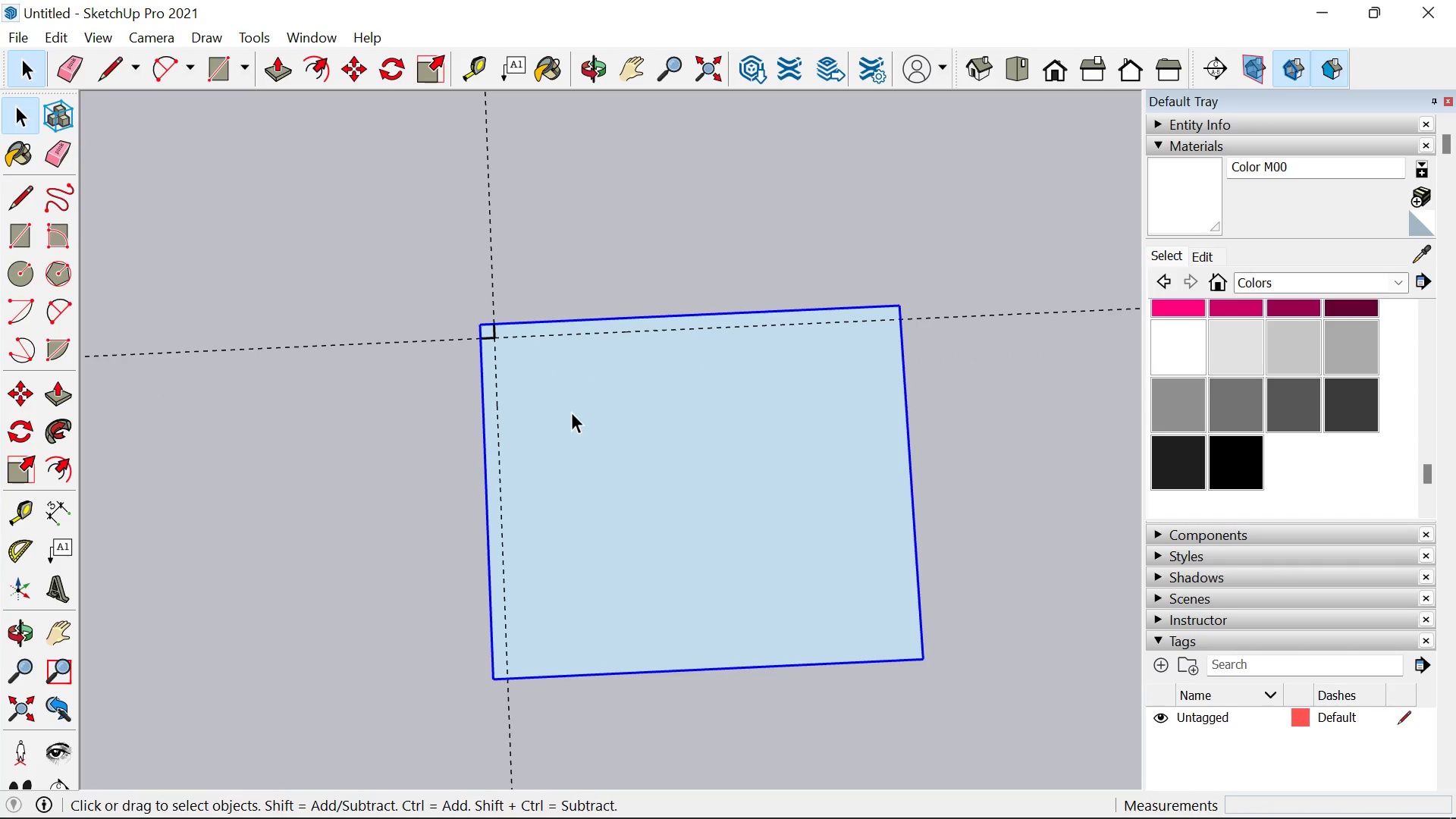 
key(Shift+ShiftLeft)
 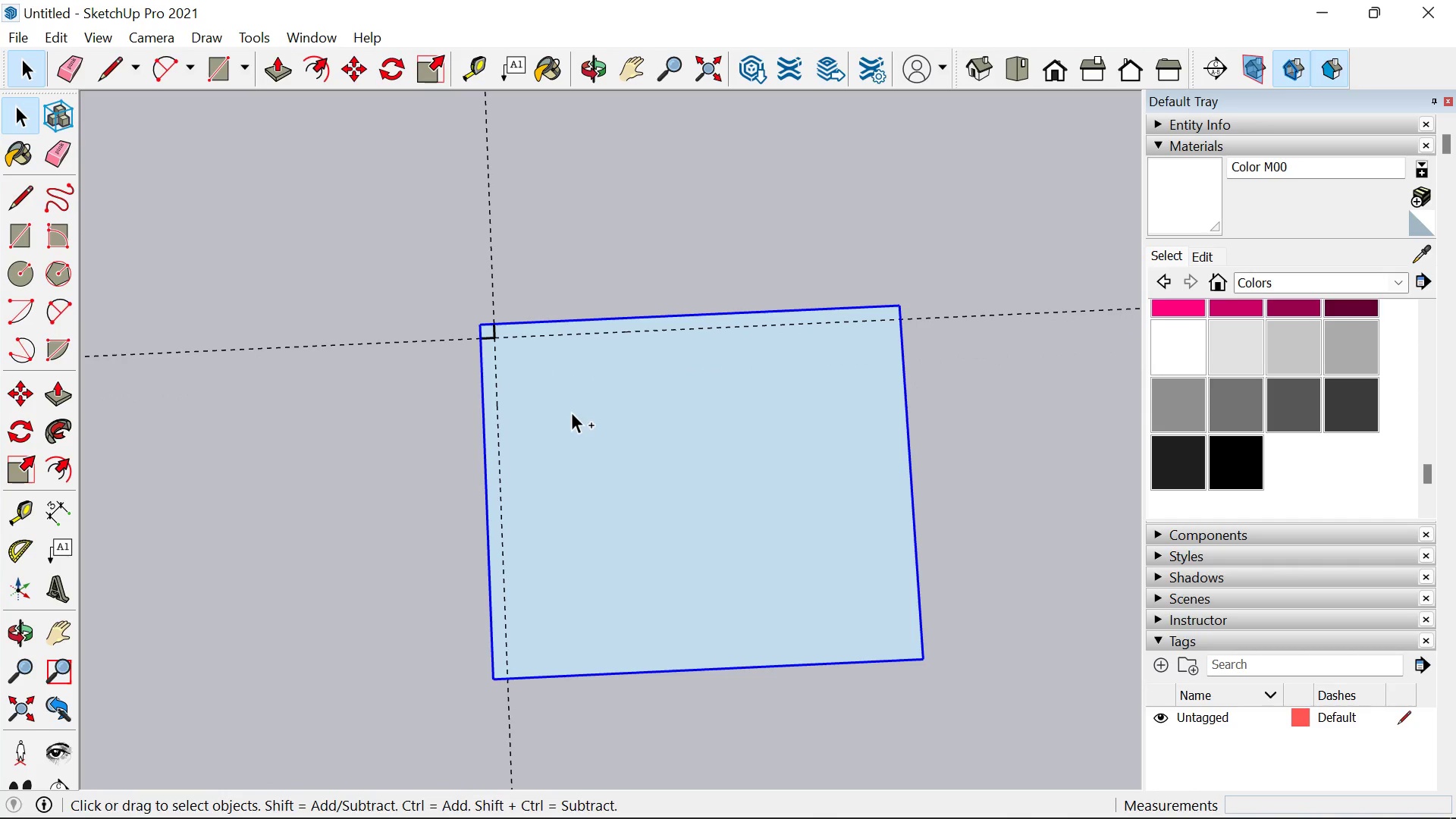 
key(Control+ControlLeft)
 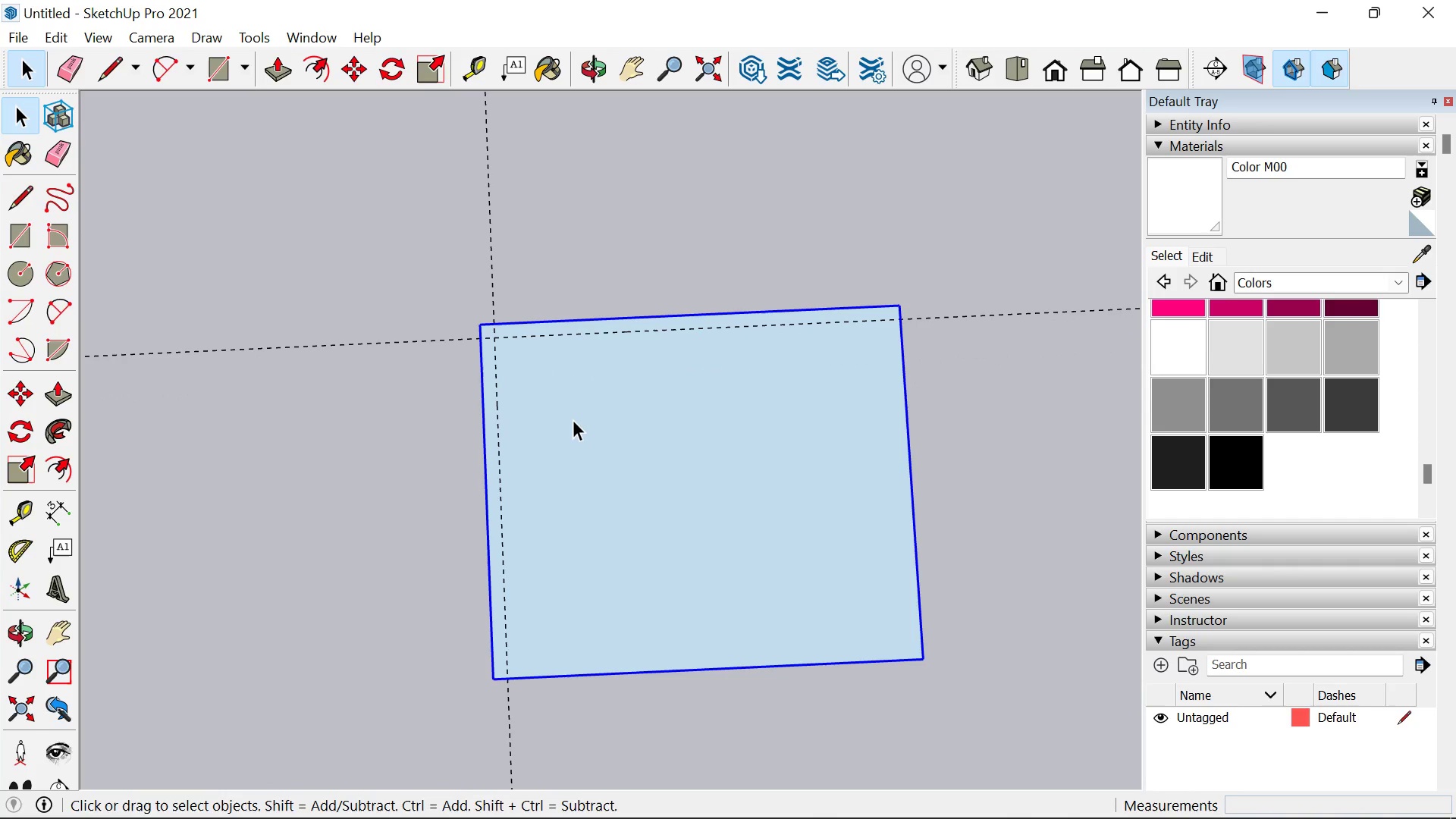 
key(Control+Z)
 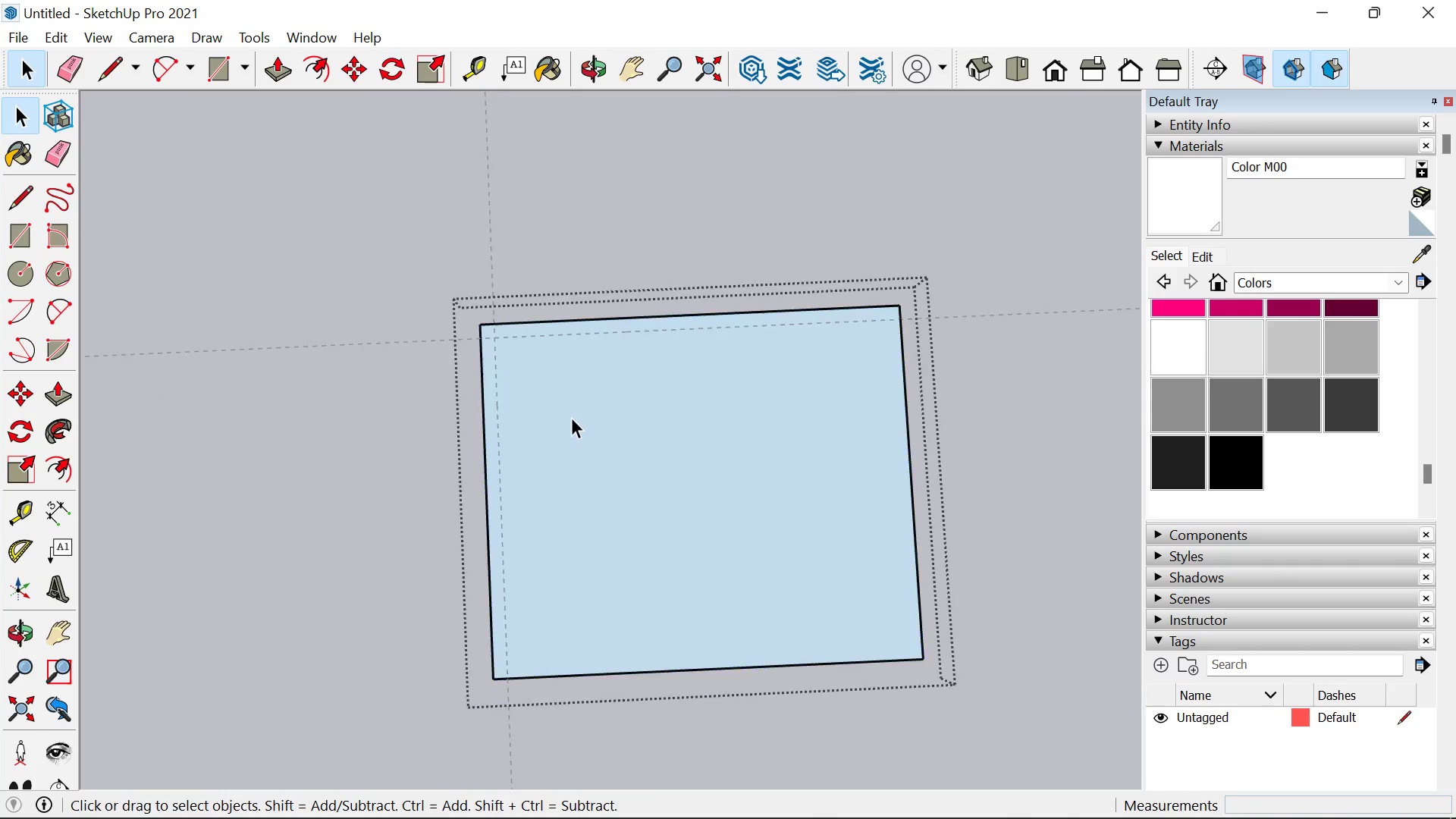 
double_click([573, 419])
 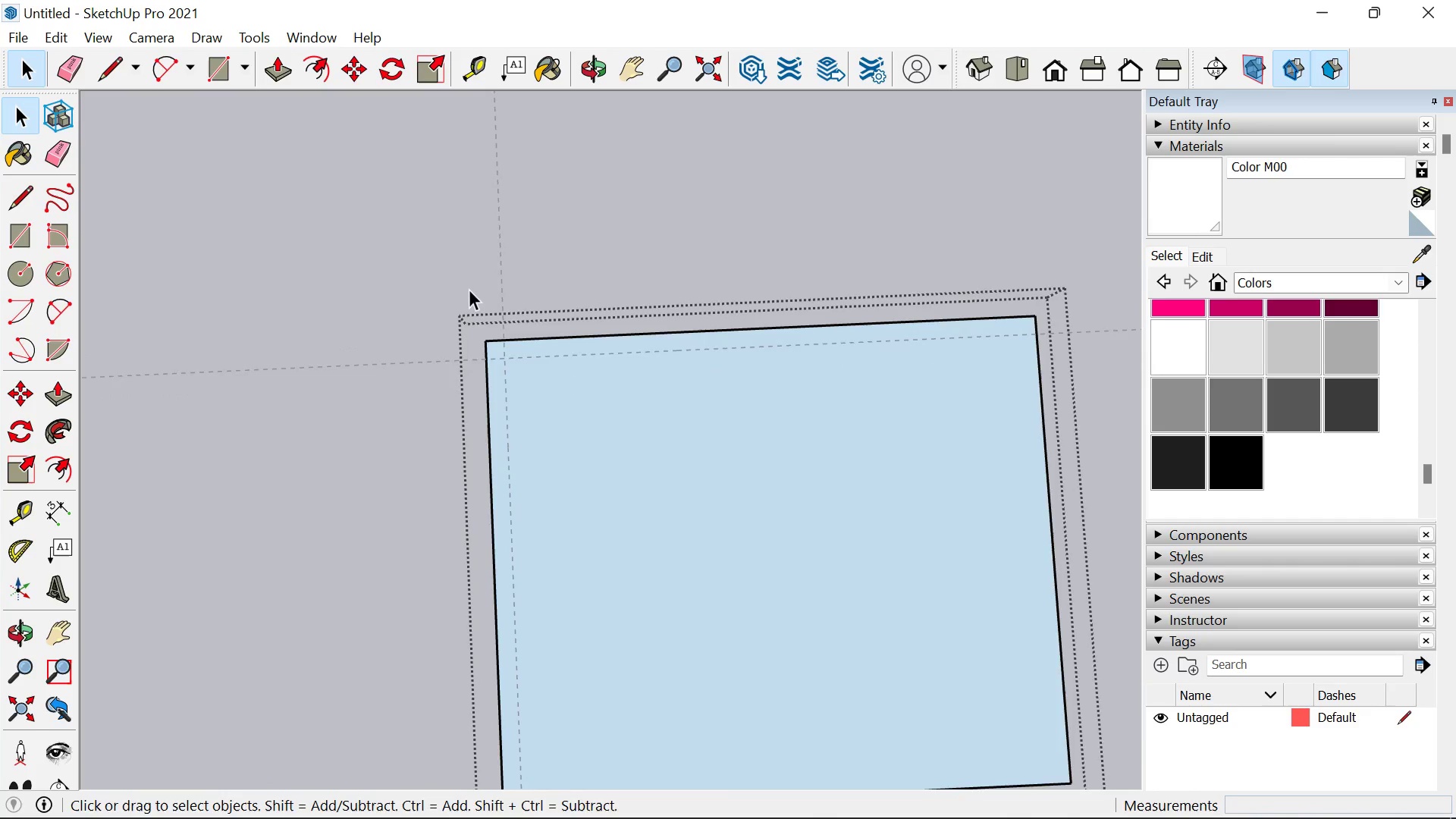 
scroll: coordinate [468, 287], scroll_direction: up, amount: 6.0
 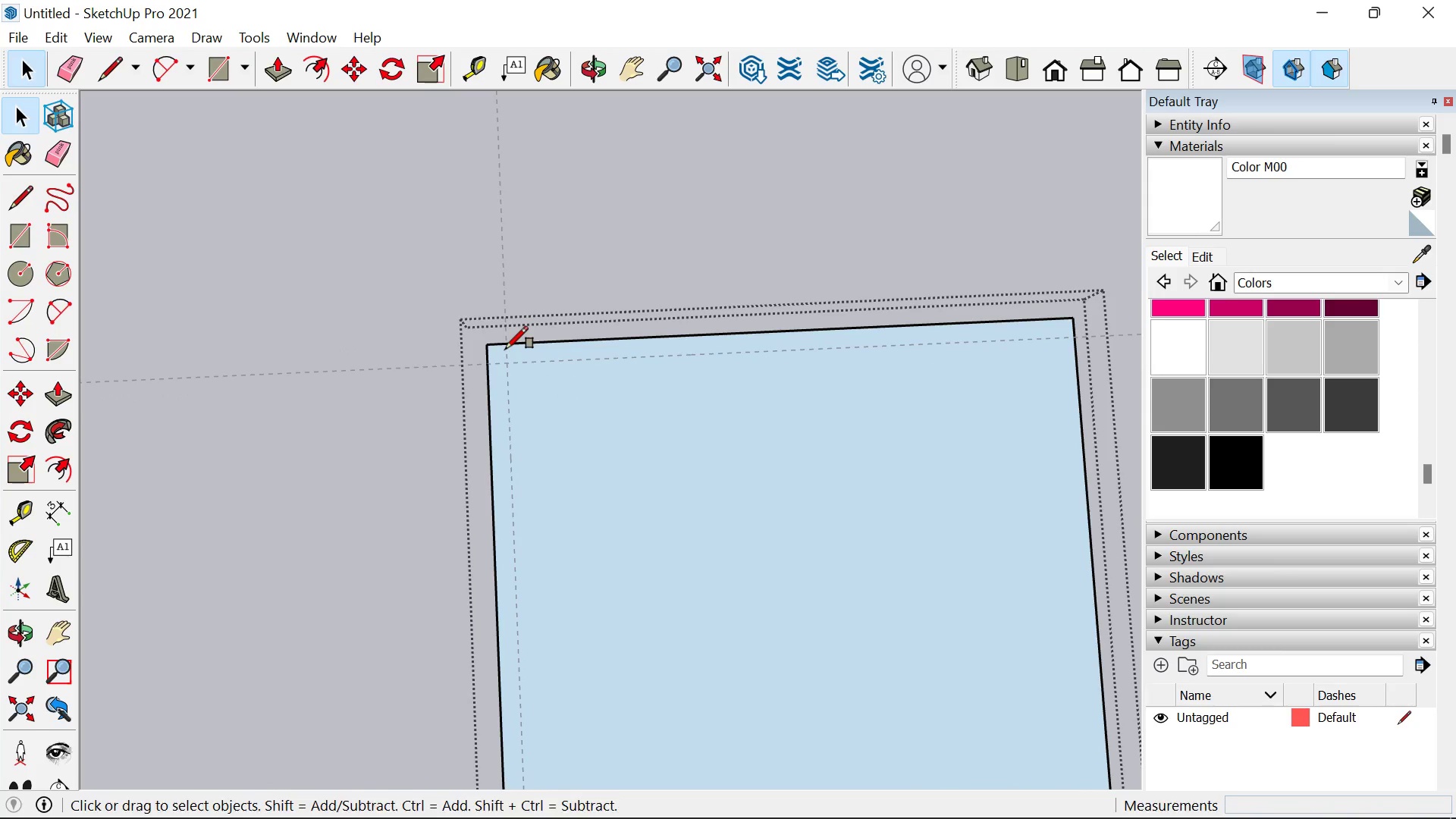 
key(R)
 